 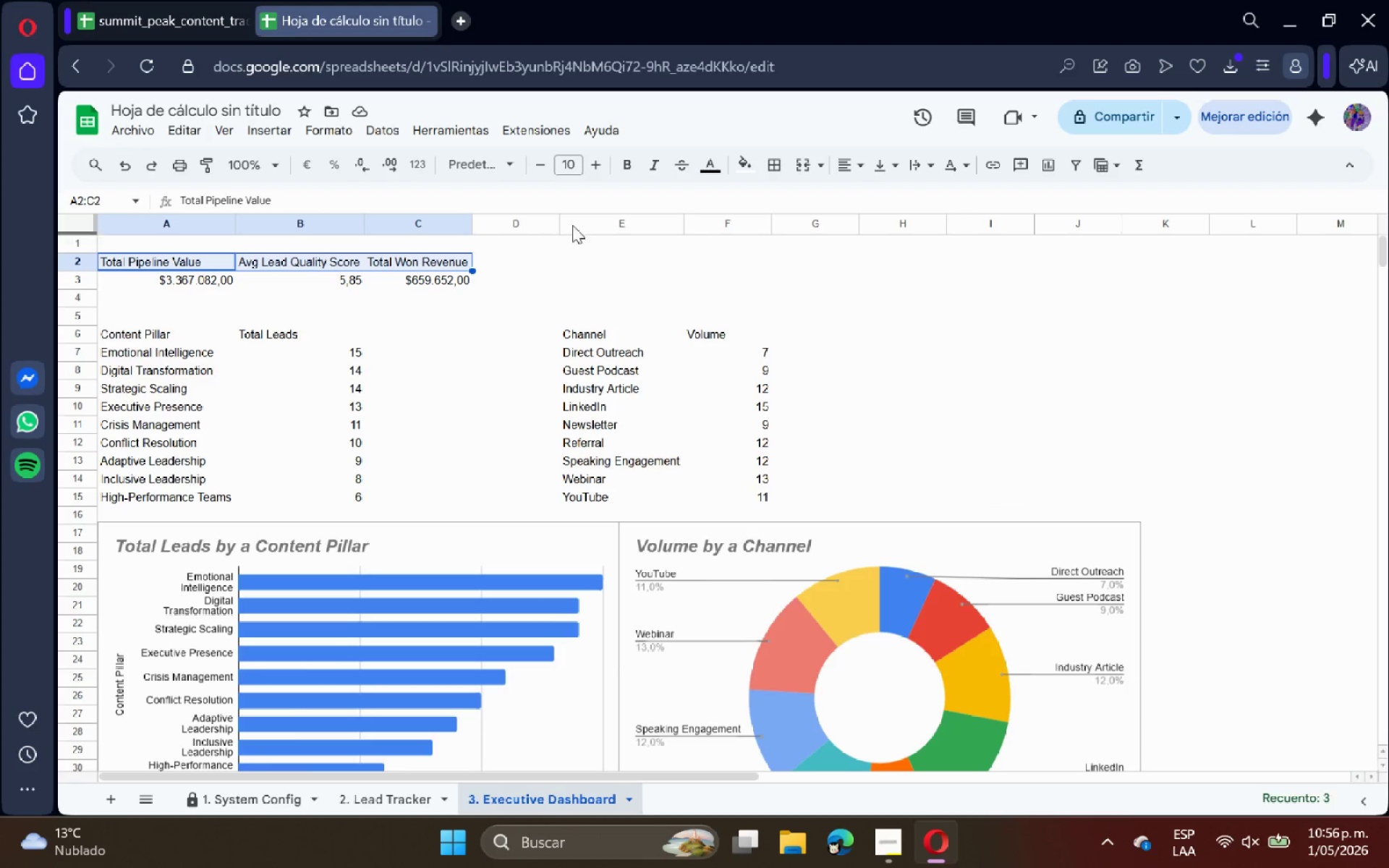 
left_click([750, 169])
 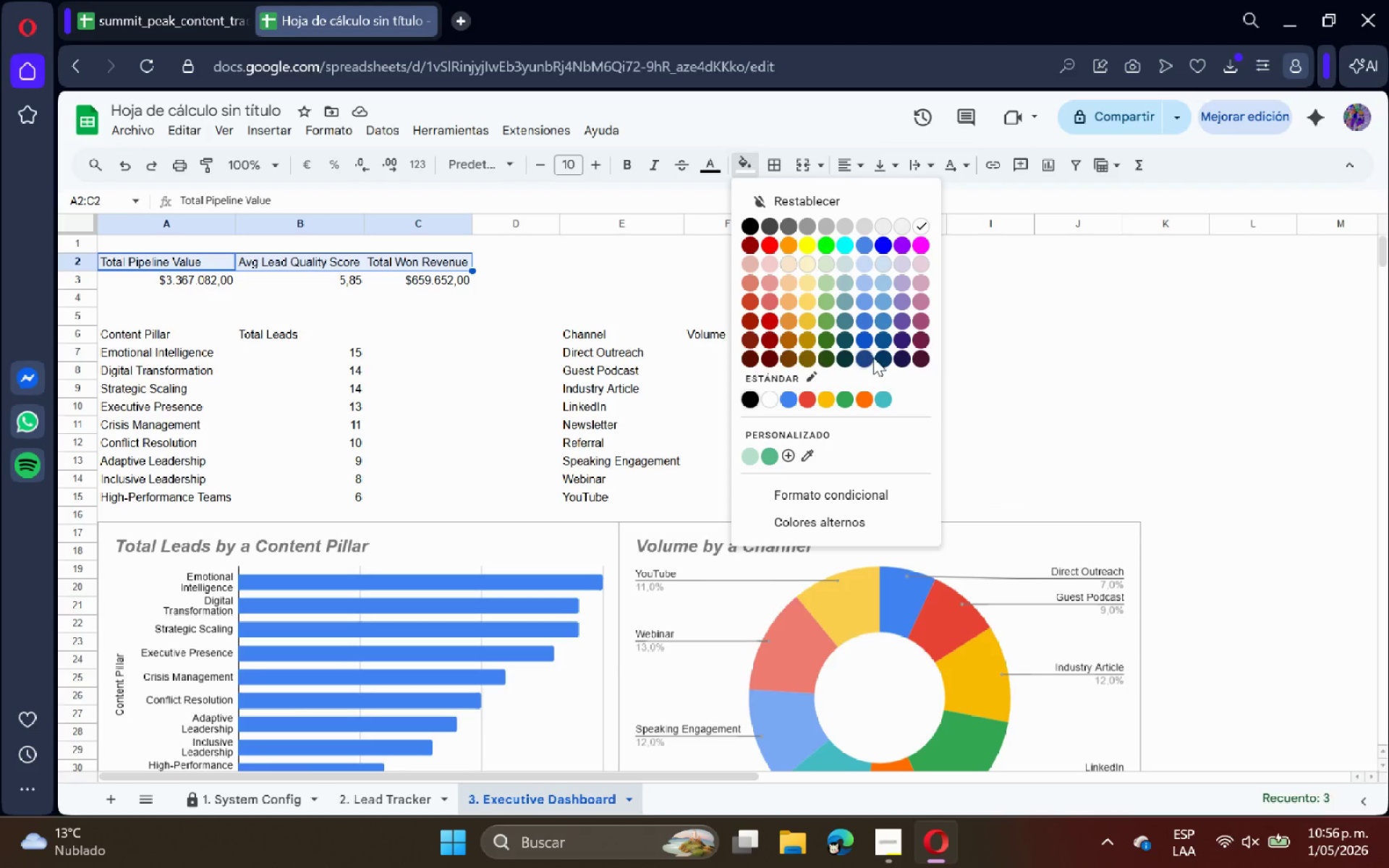 
left_click([883, 360])
 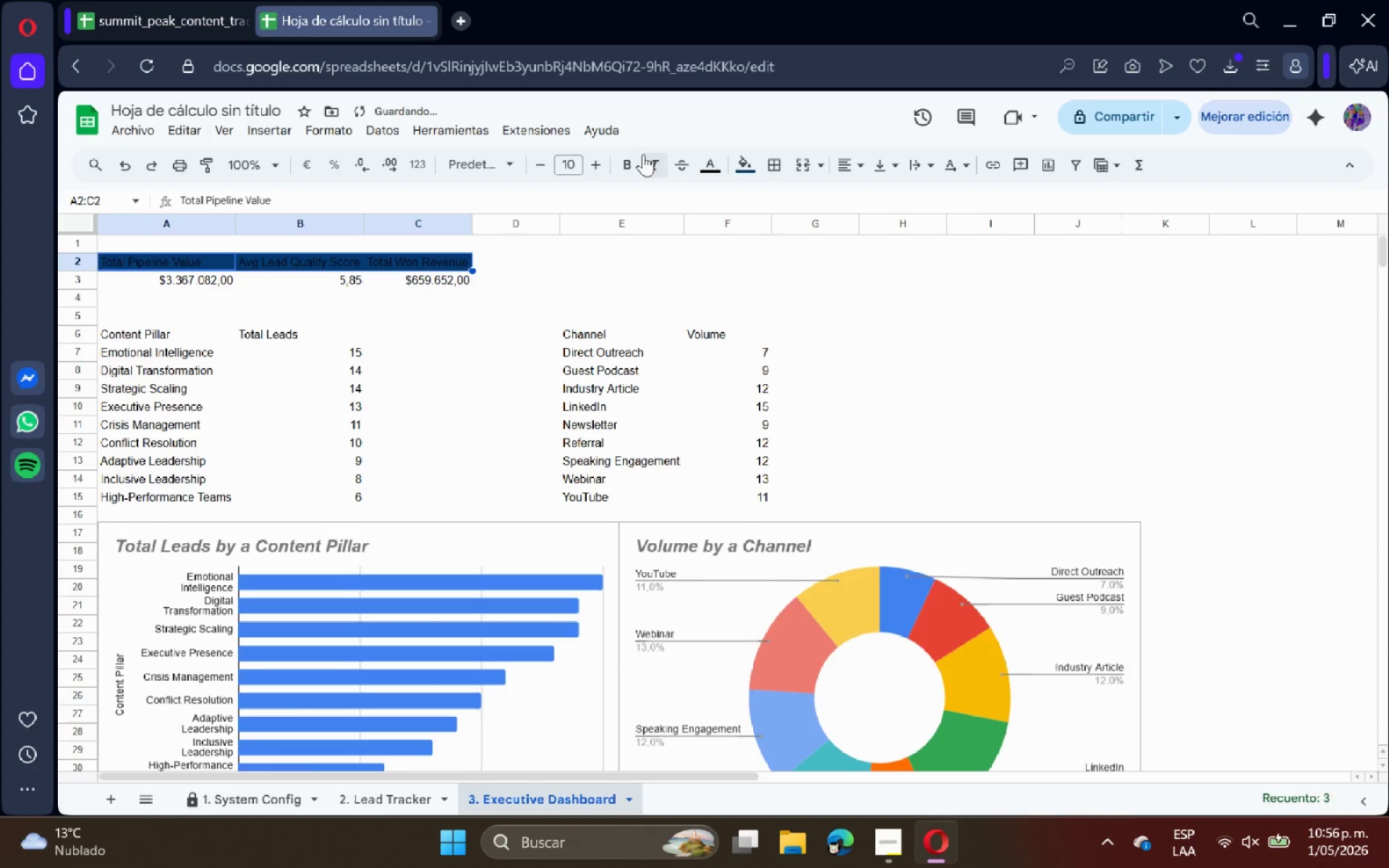 
left_click([635, 156])
 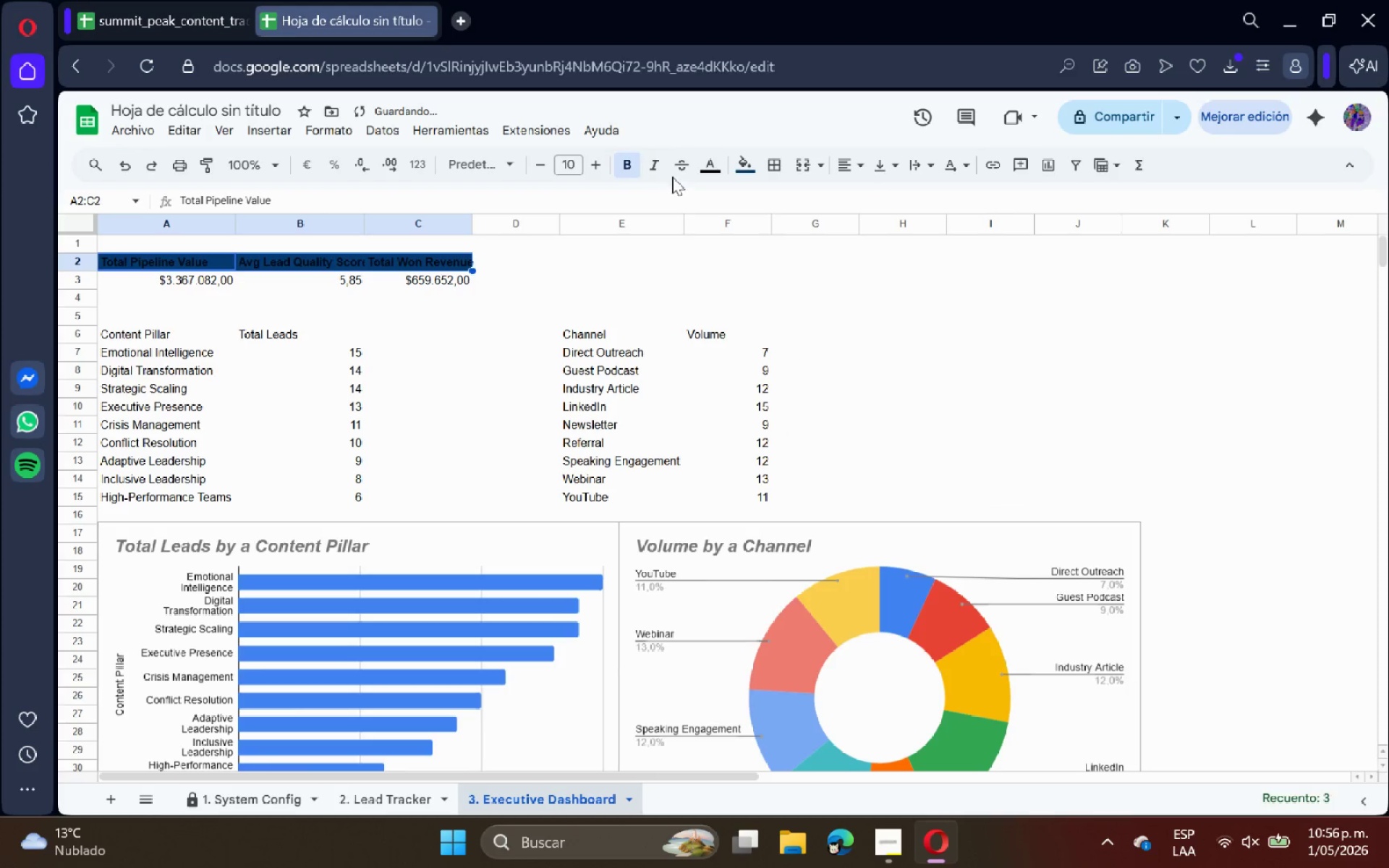 
left_click([703, 166])
 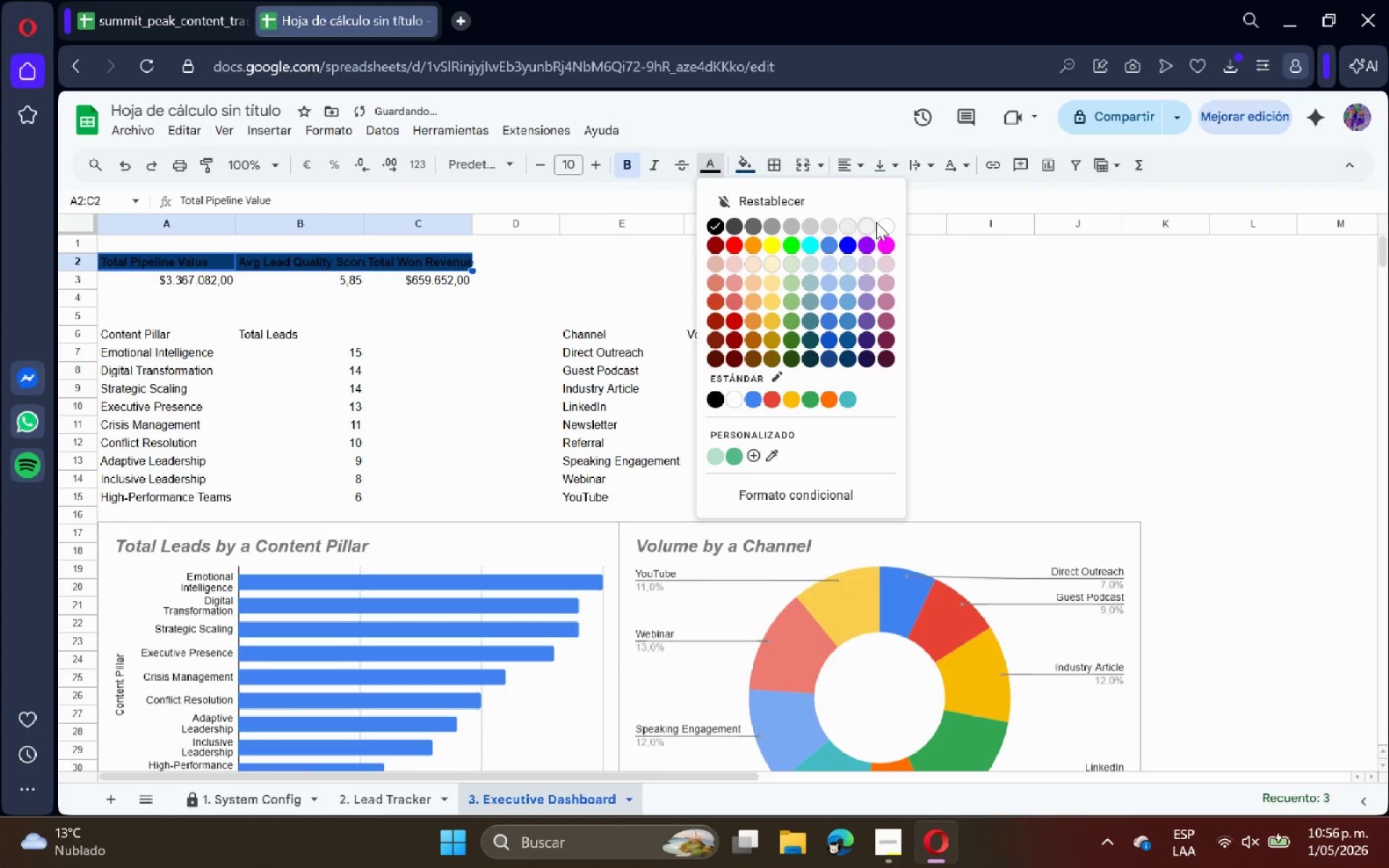 
left_click([885, 222])
 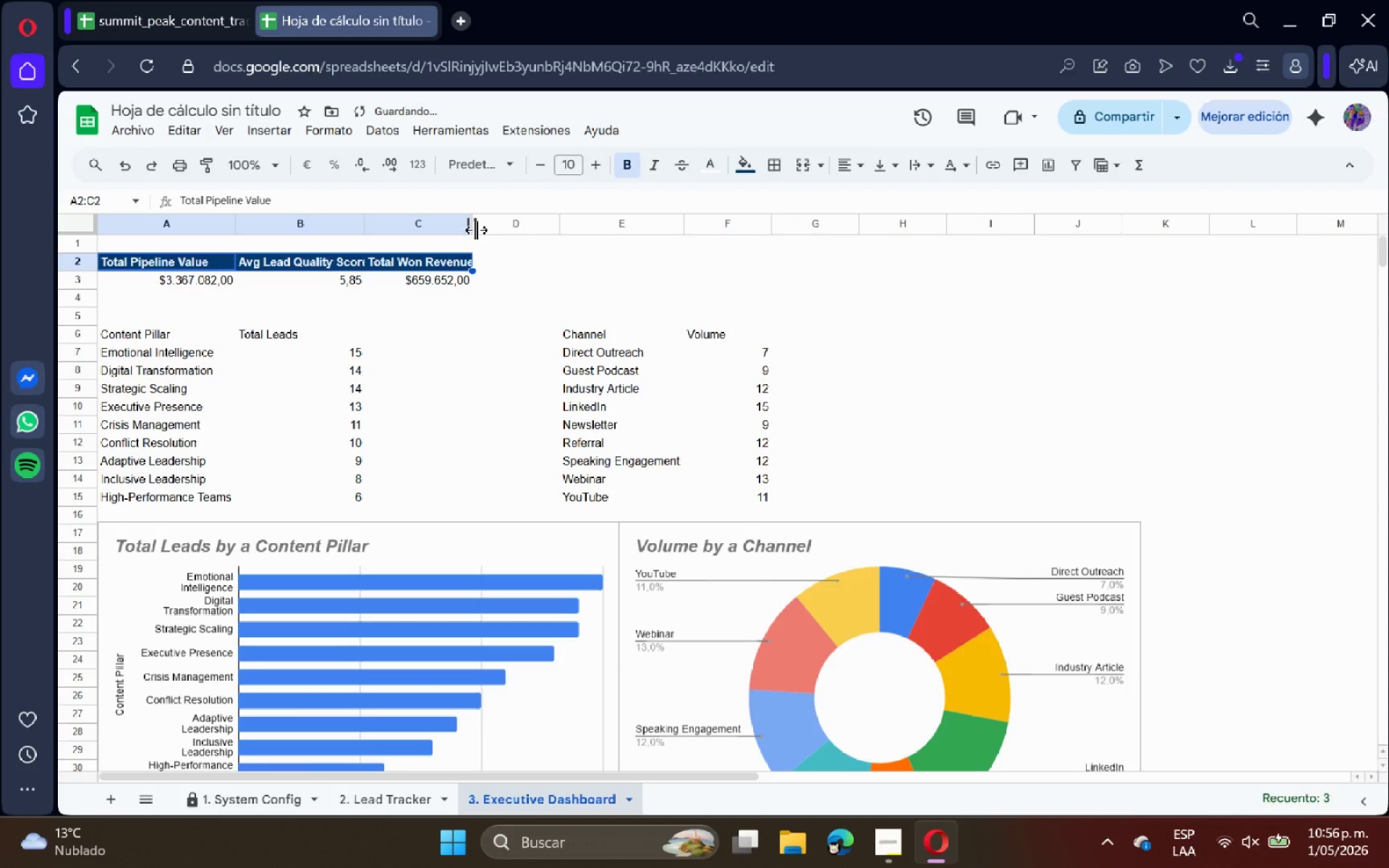 
double_click([475, 229])
 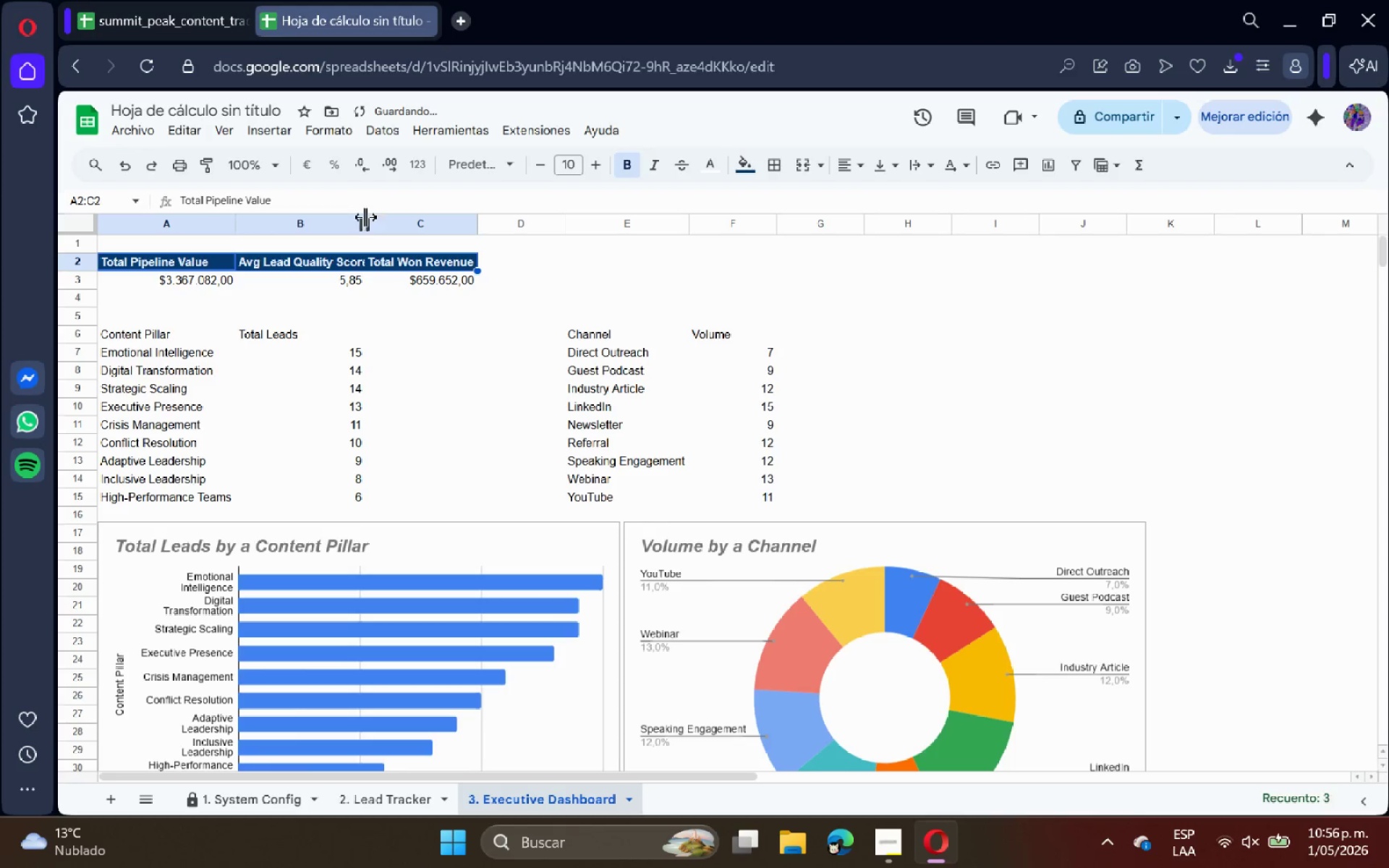 
double_click([361, 219])
 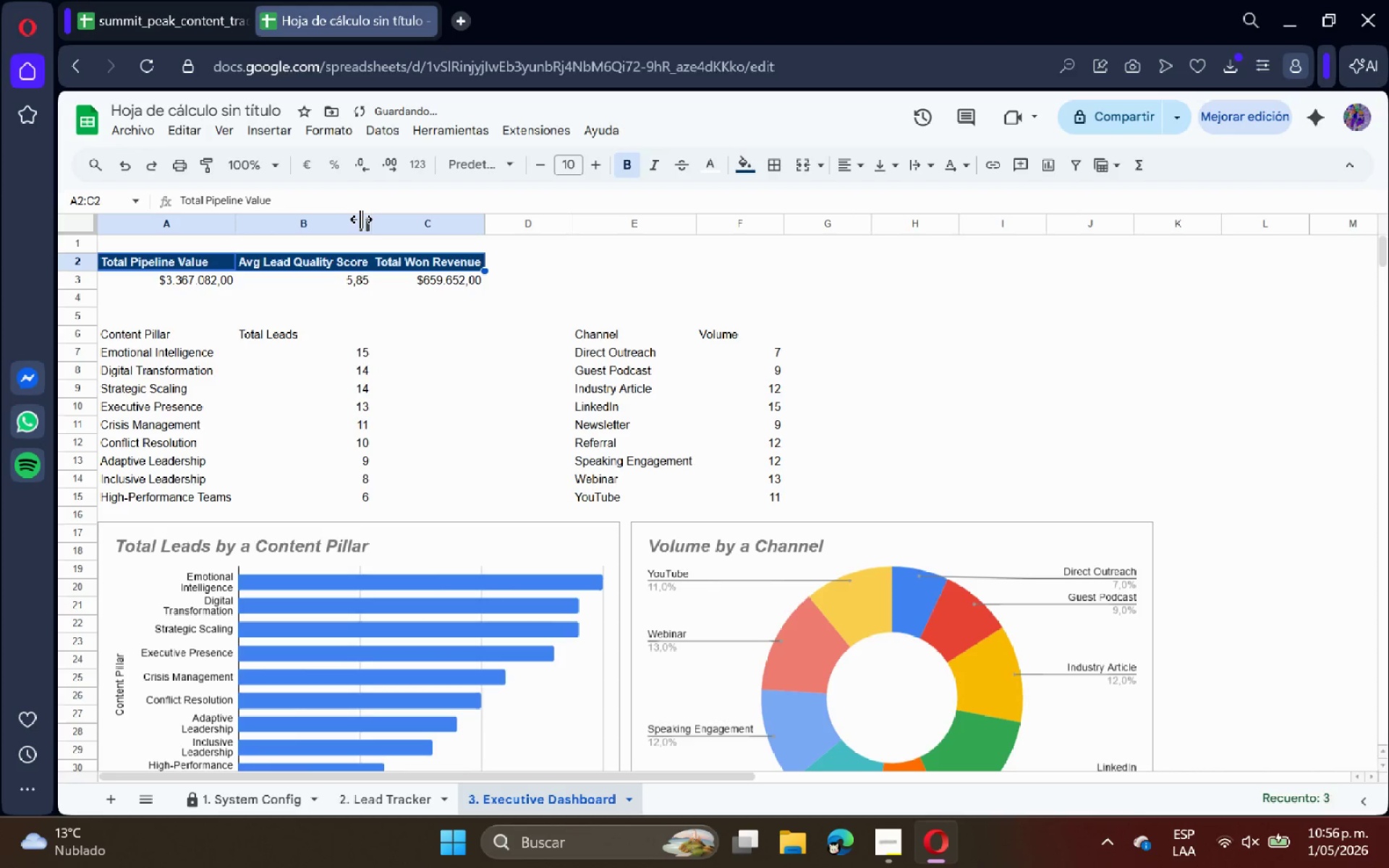 
triple_click([361, 219])
 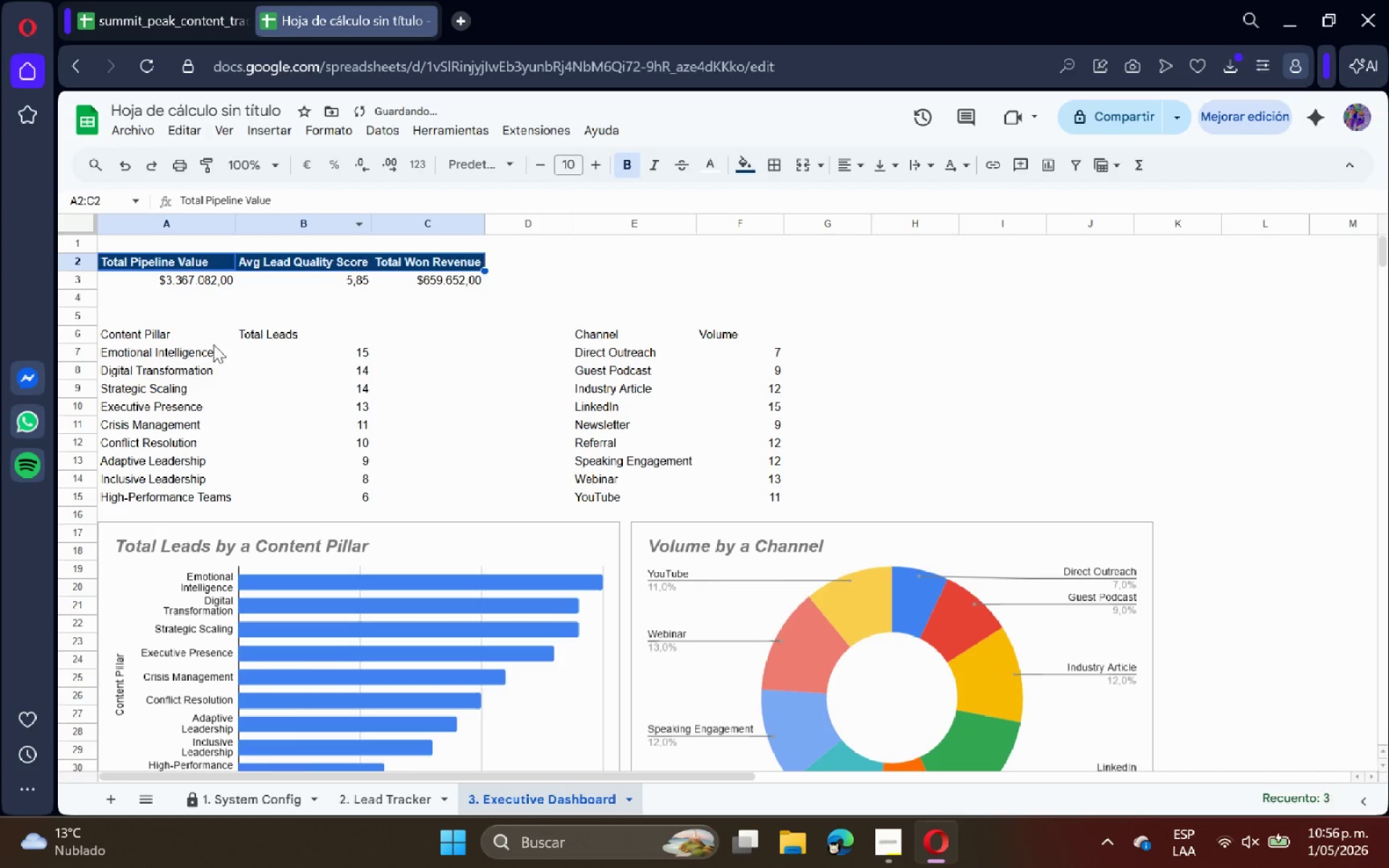 
left_click_drag(start_coordinate=[166, 332], to_coordinate=[334, 334])
 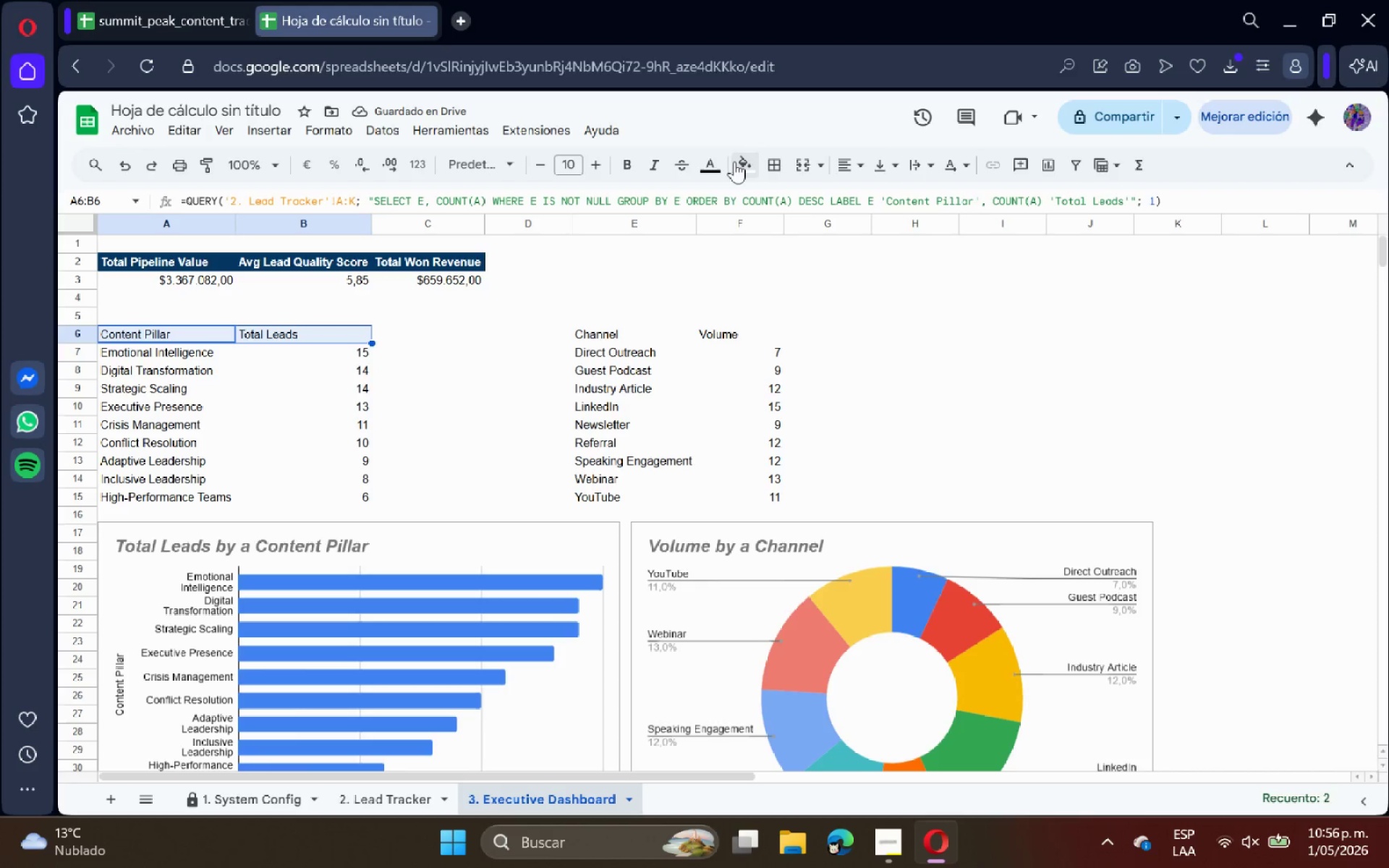 
left_click([739, 161])
 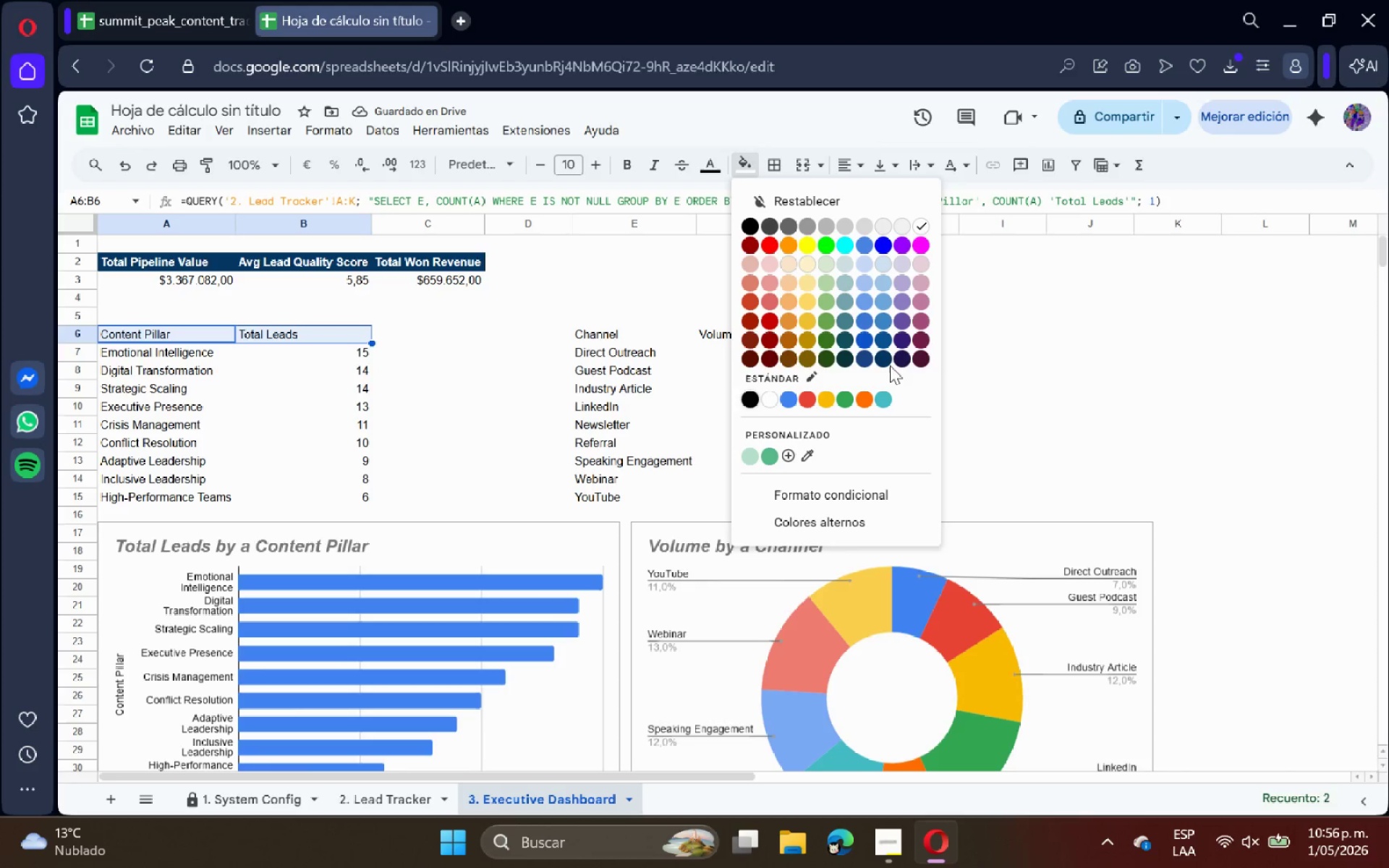 
left_click([885, 362])
 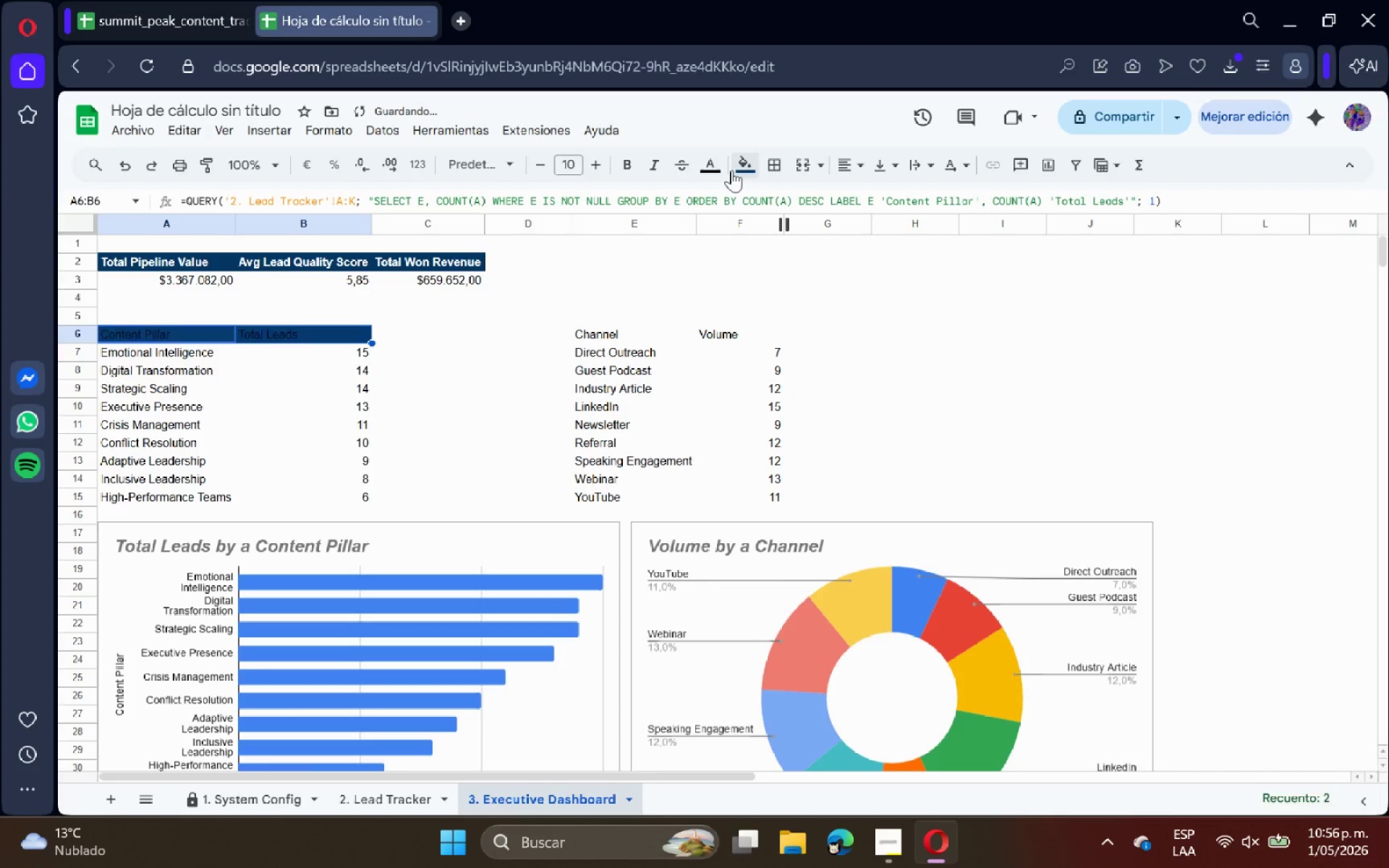 
left_click([715, 163])
 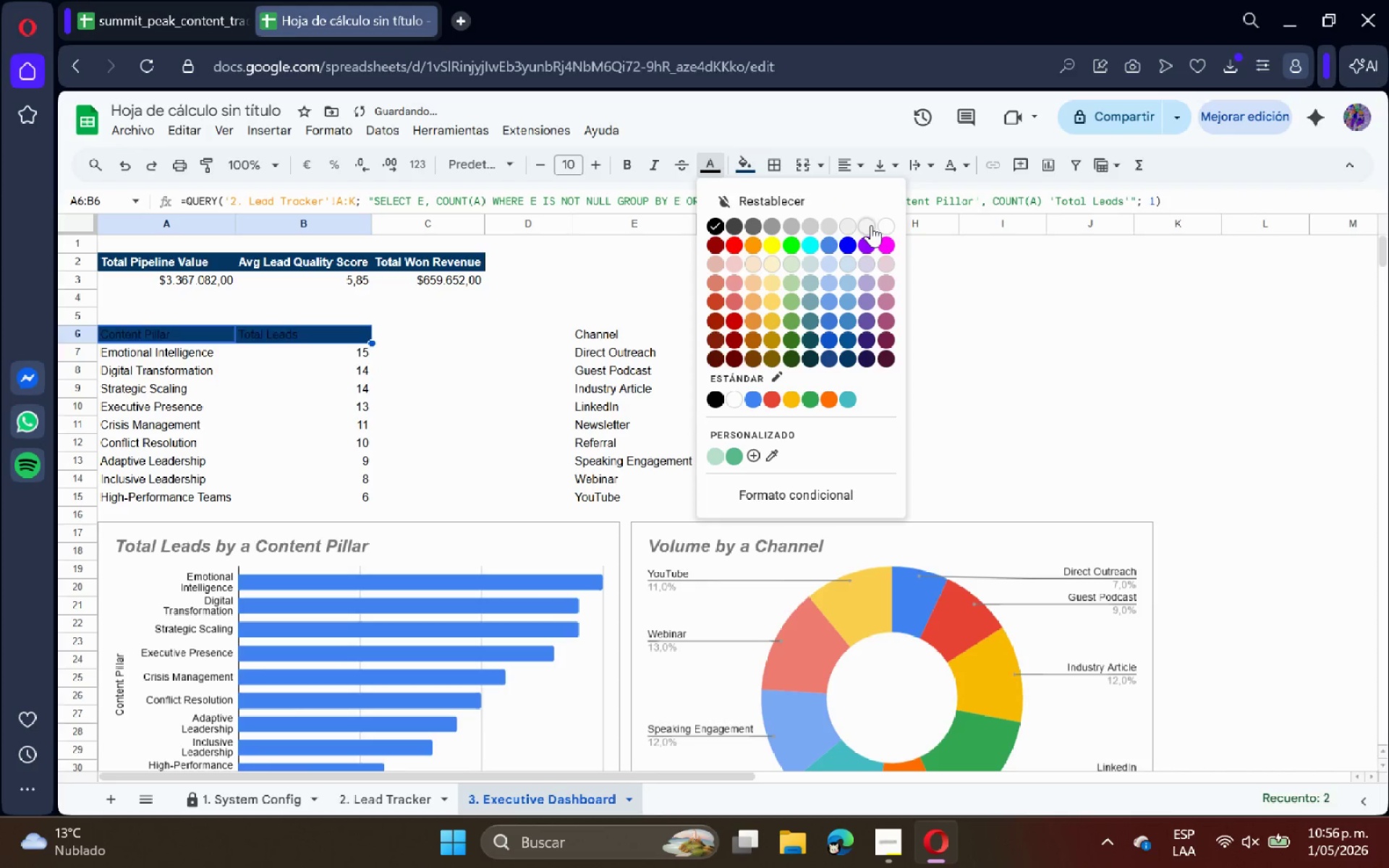 
left_click([885, 225])
 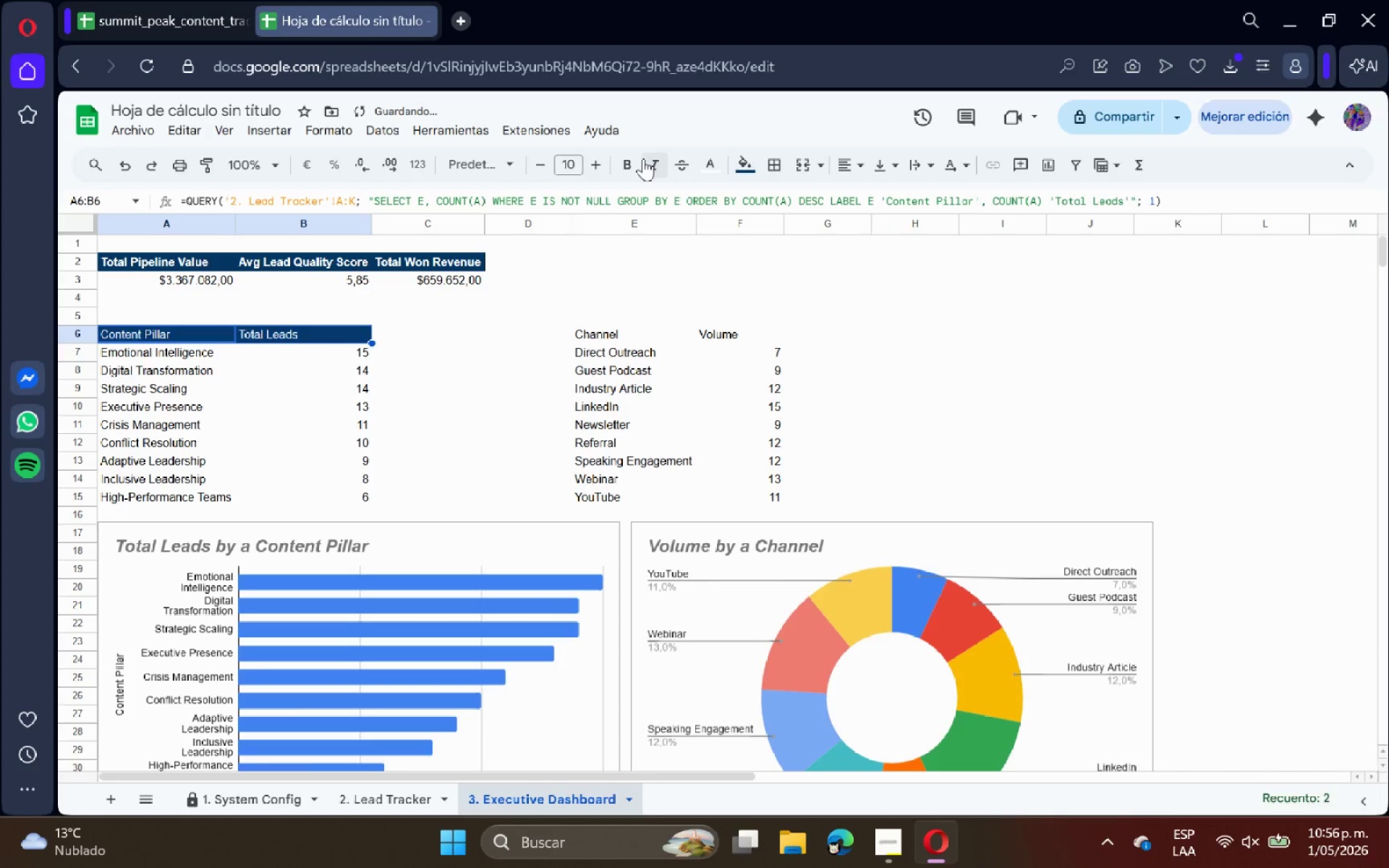 
left_click([640, 158])
 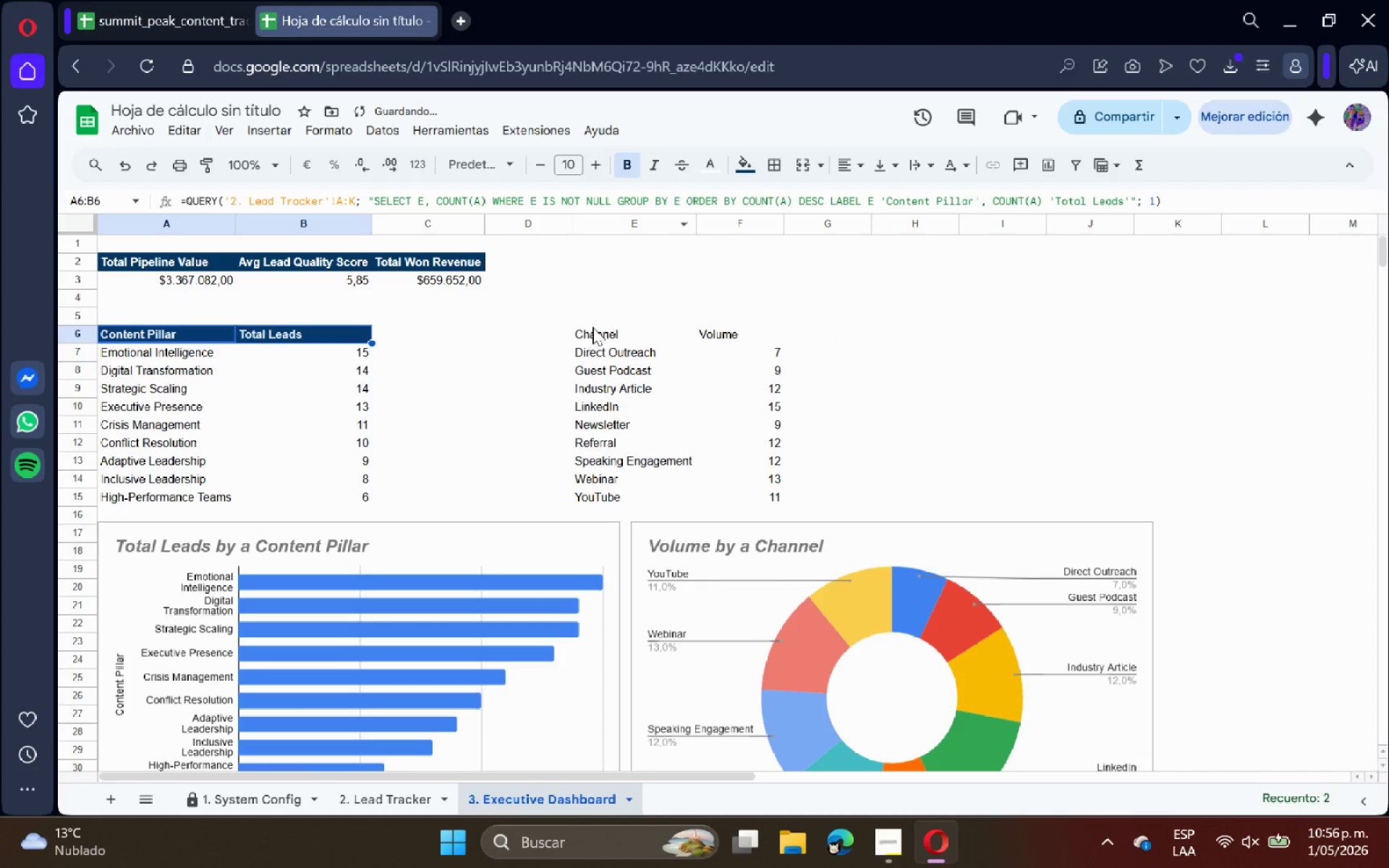 
left_click_drag(start_coordinate=[592, 327], to_coordinate=[741, 328])
 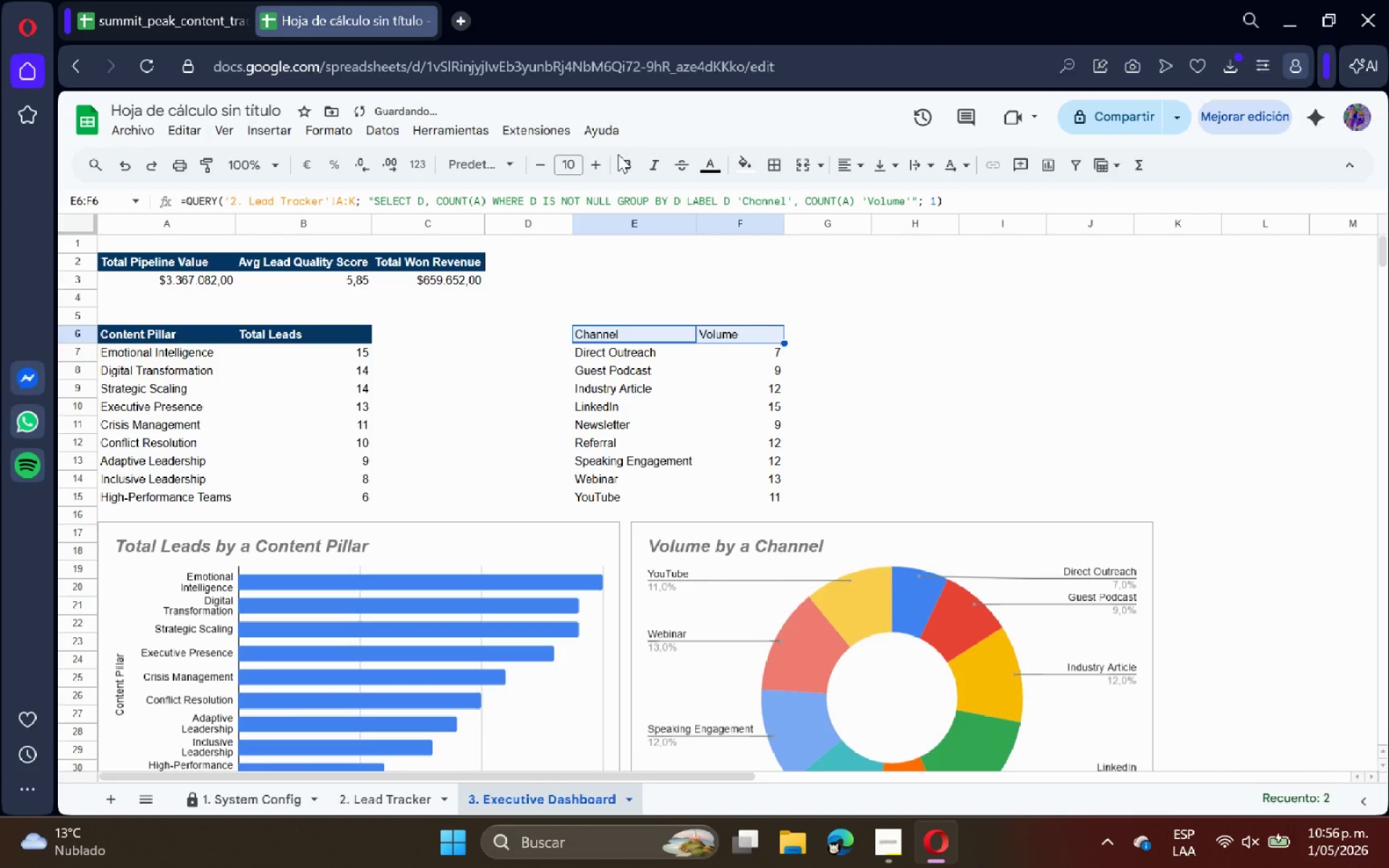 
left_click([620, 154])
 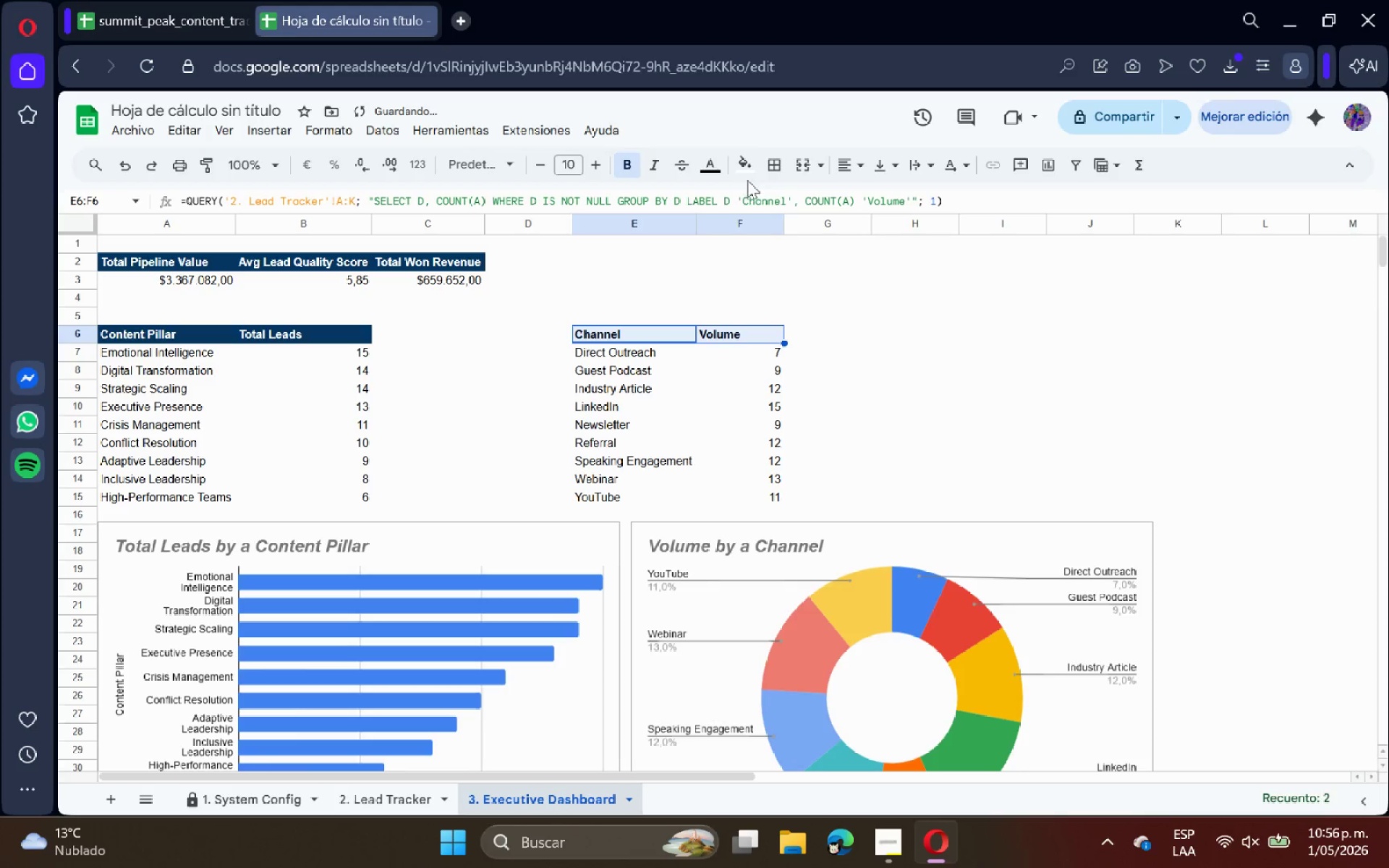 
left_click([751, 164])
 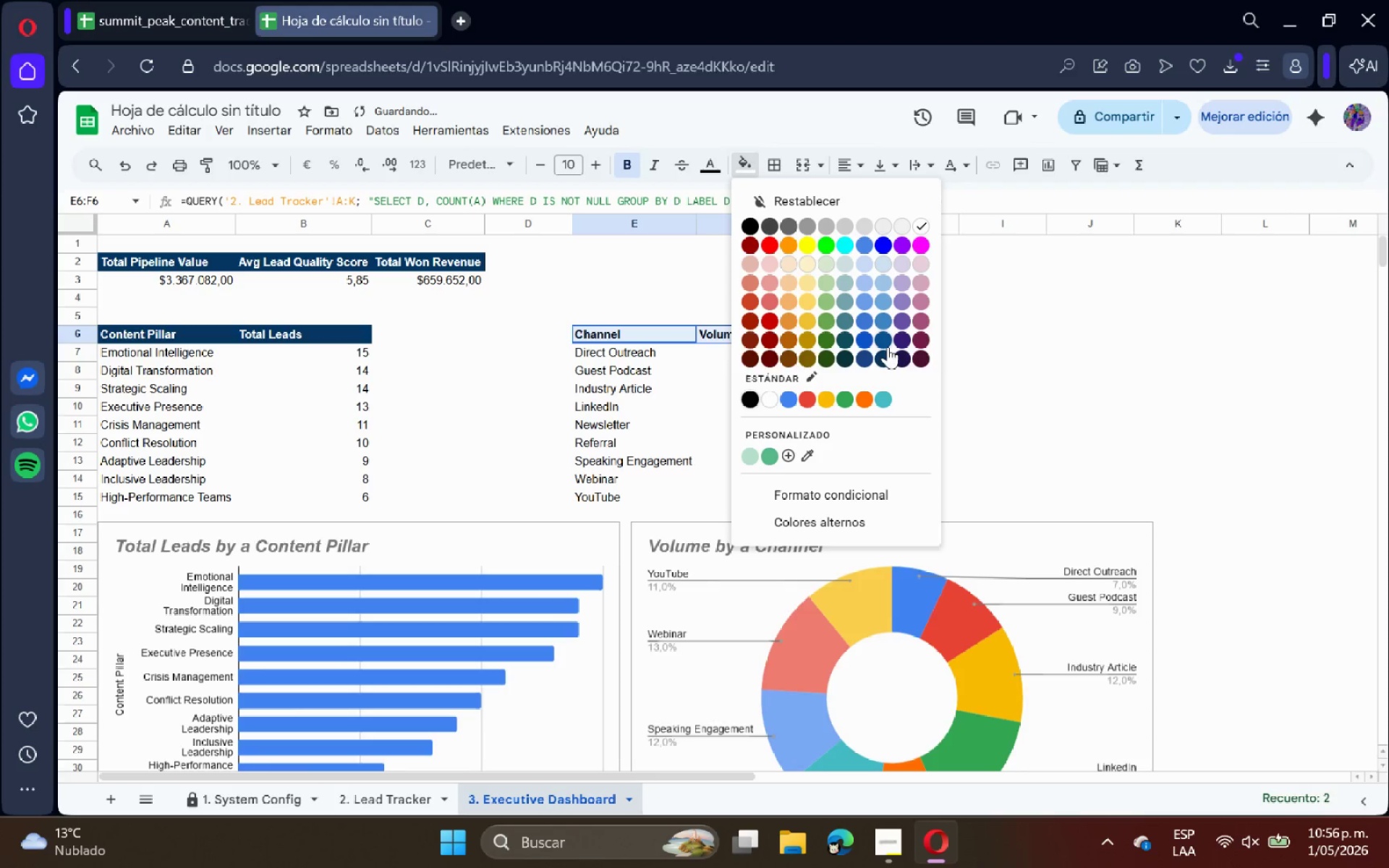 
left_click([885, 354])
 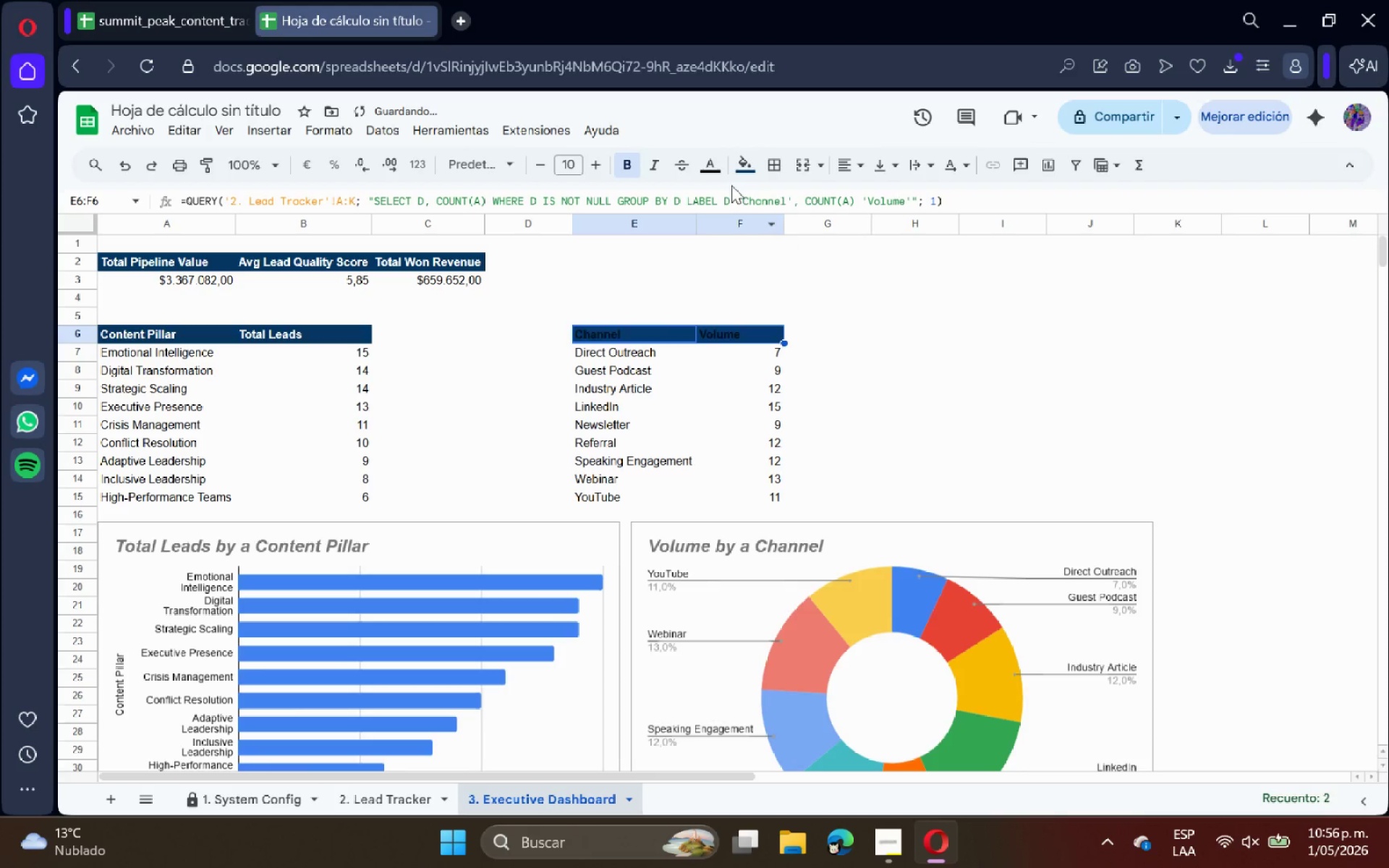 
left_click([712, 171])
 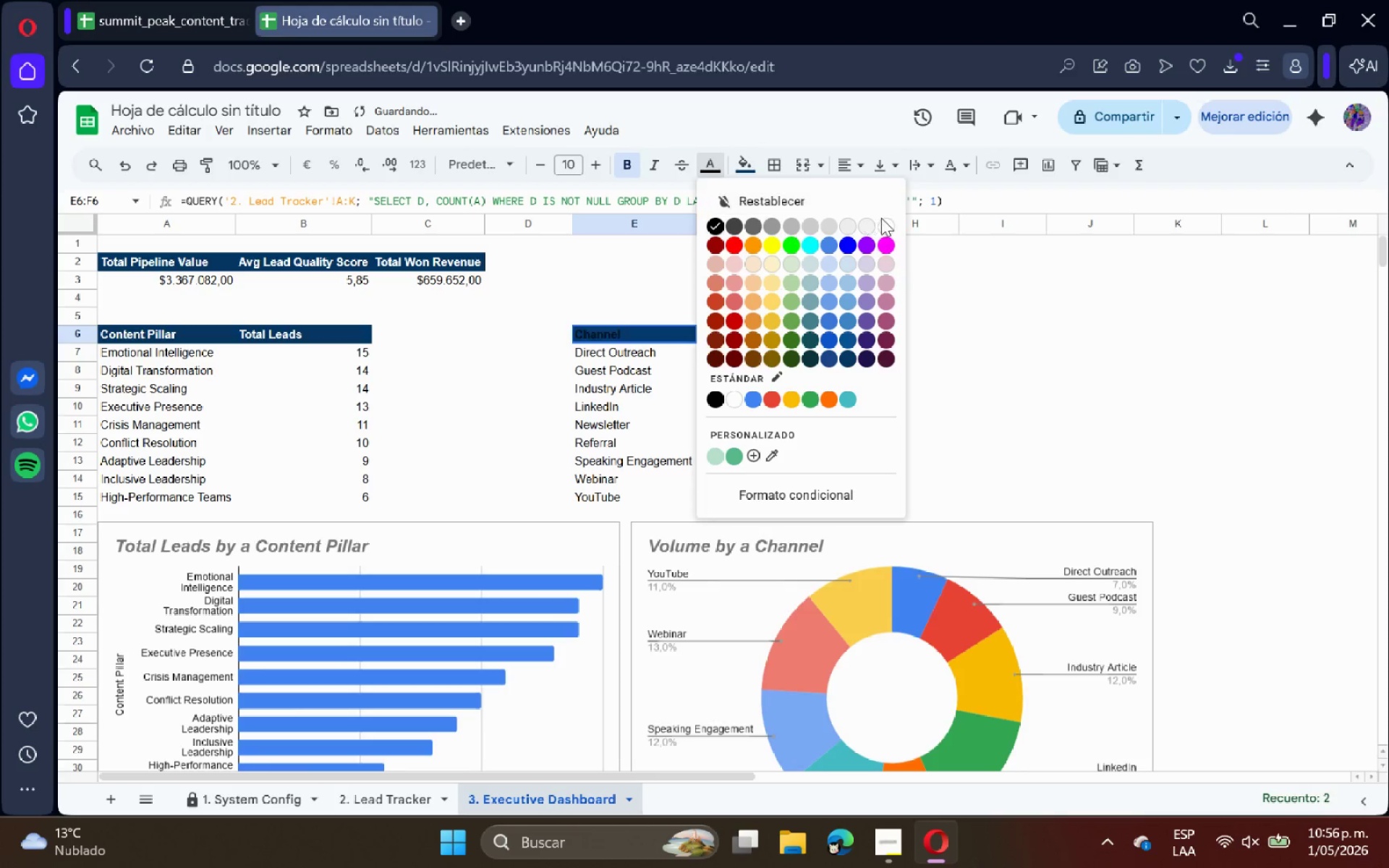 
left_click([894, 224])
 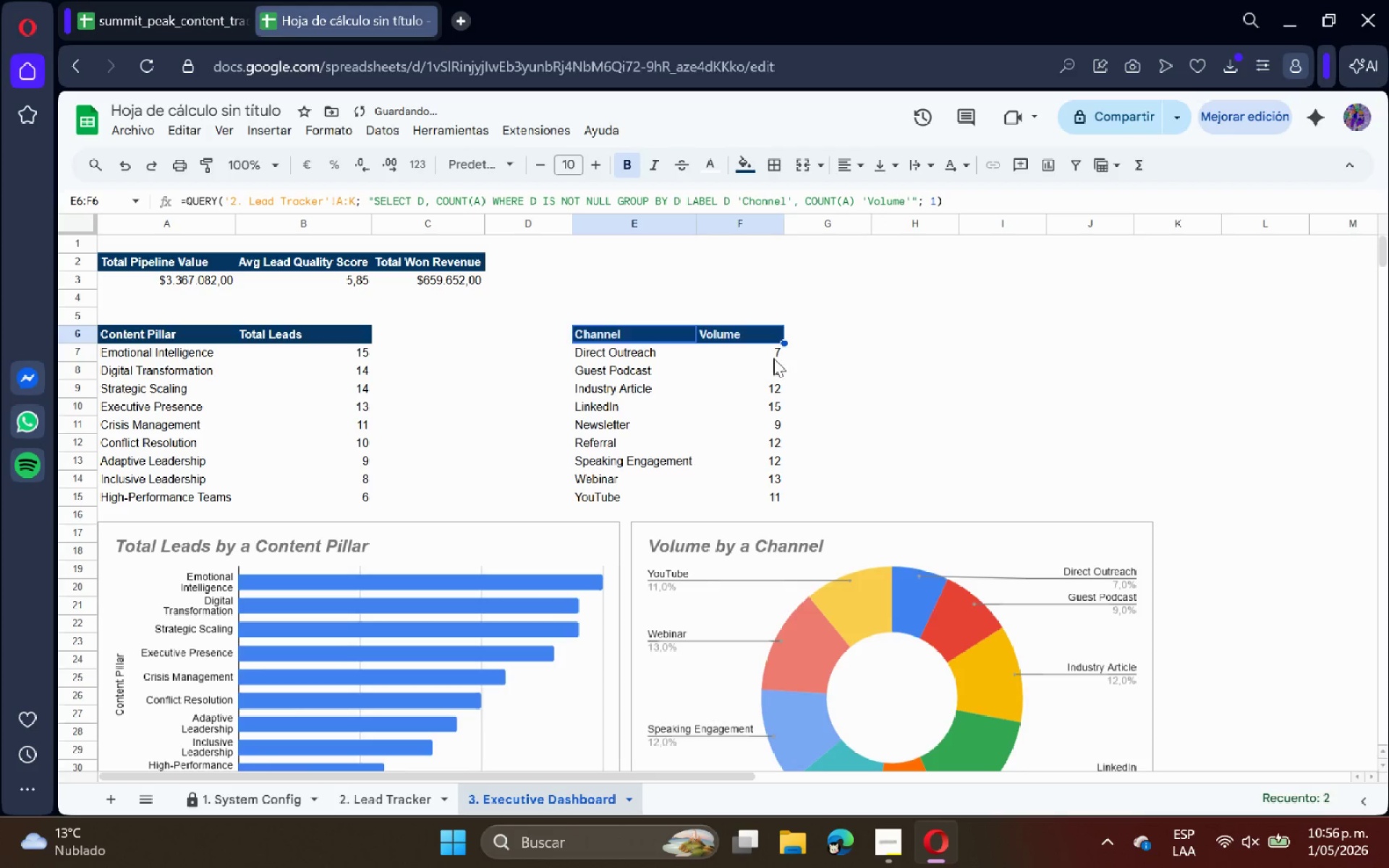 
left_click([808, 391])
 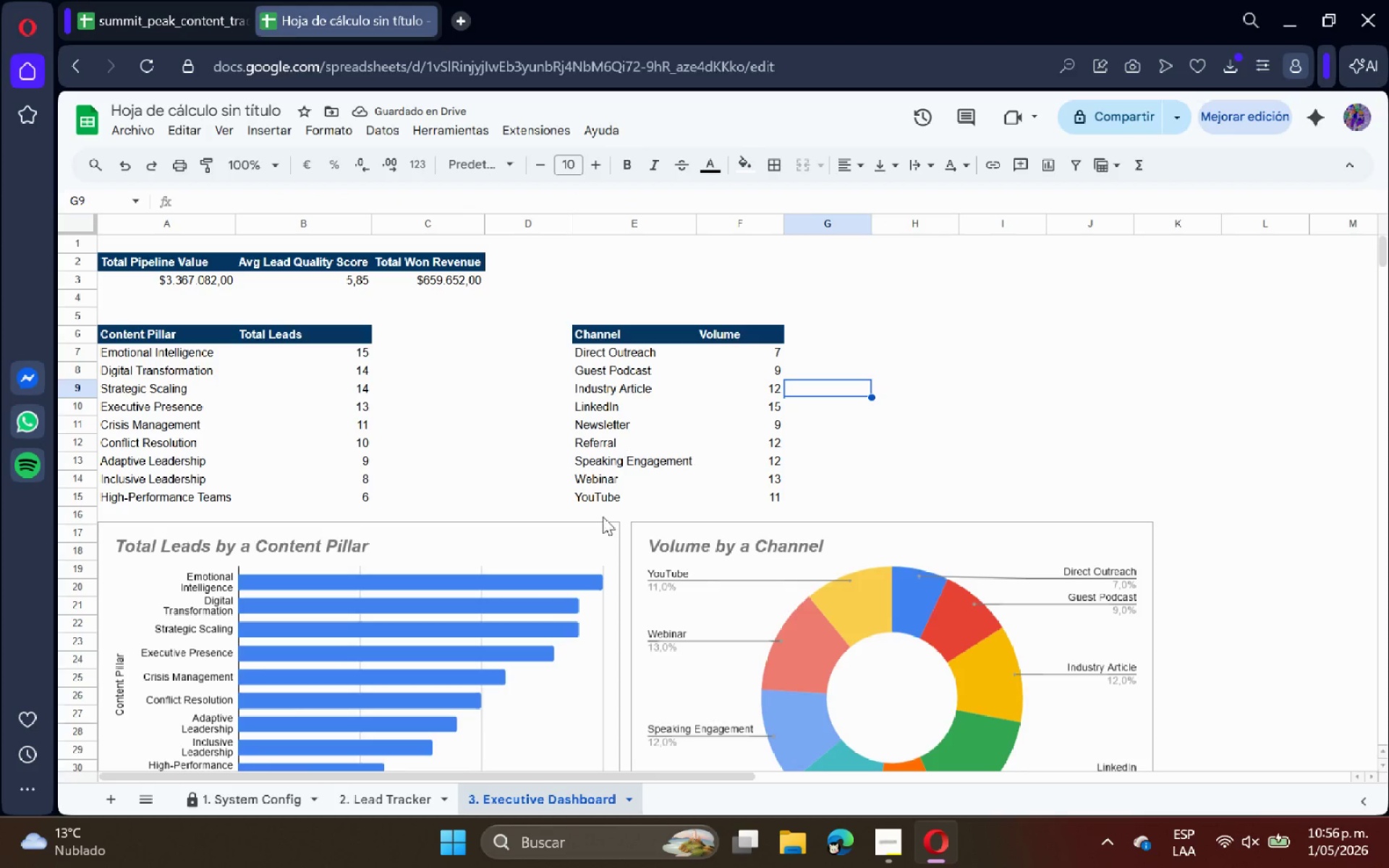 
left_click([393, 798])
 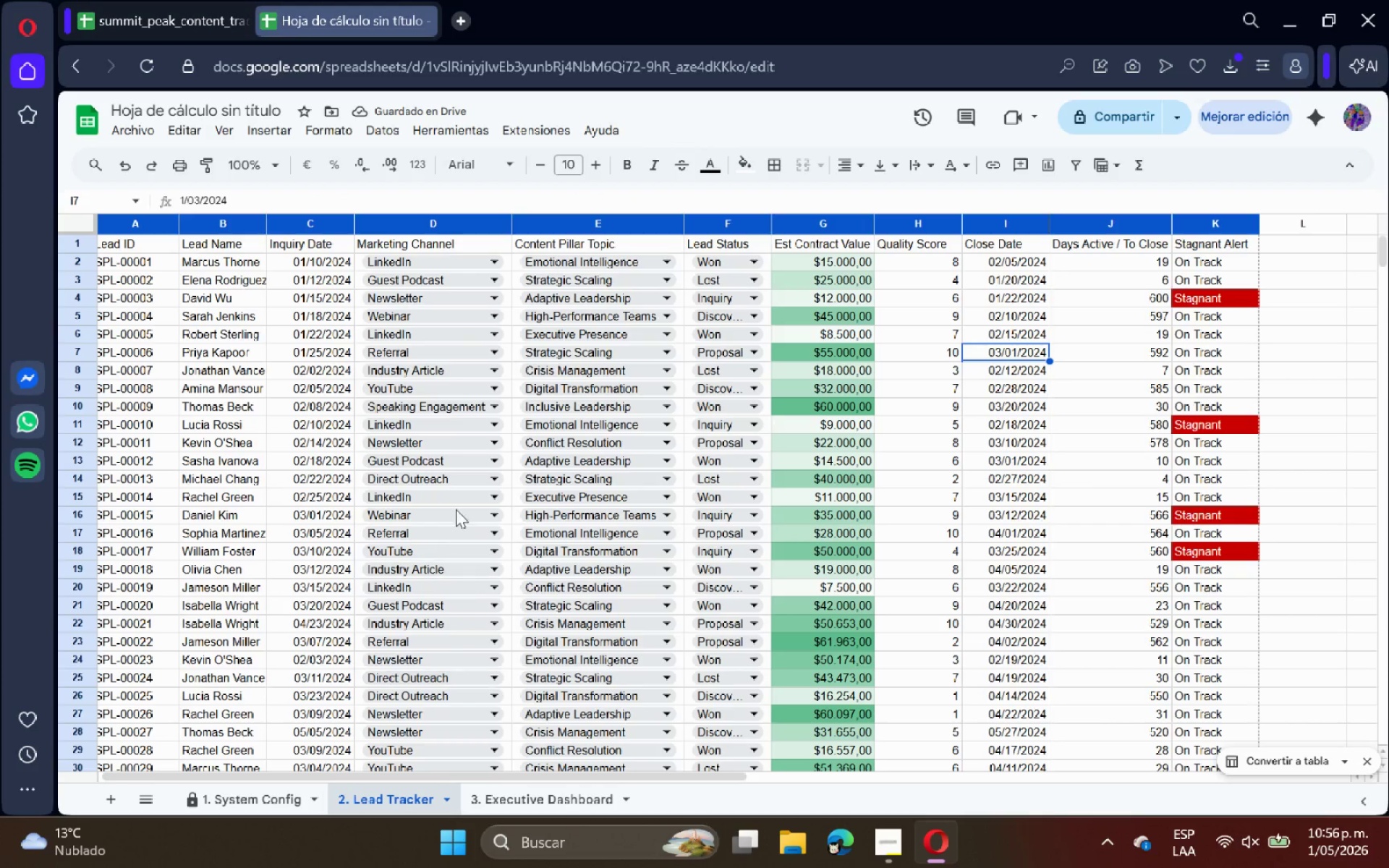 
scroll: coordinate [445, 453], scroll_direction: up, amount: 5.0
 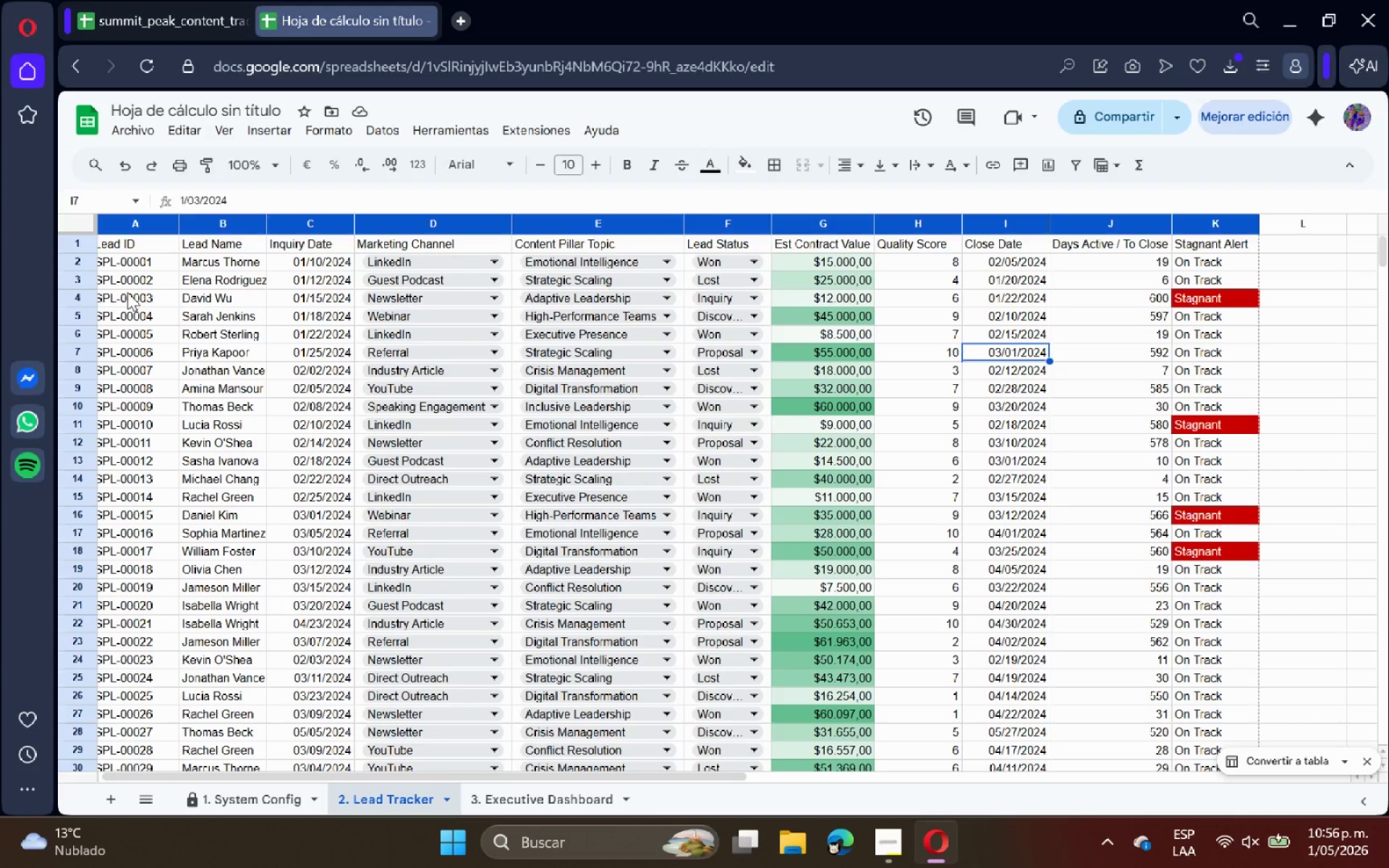 
left_click([143, 302])
 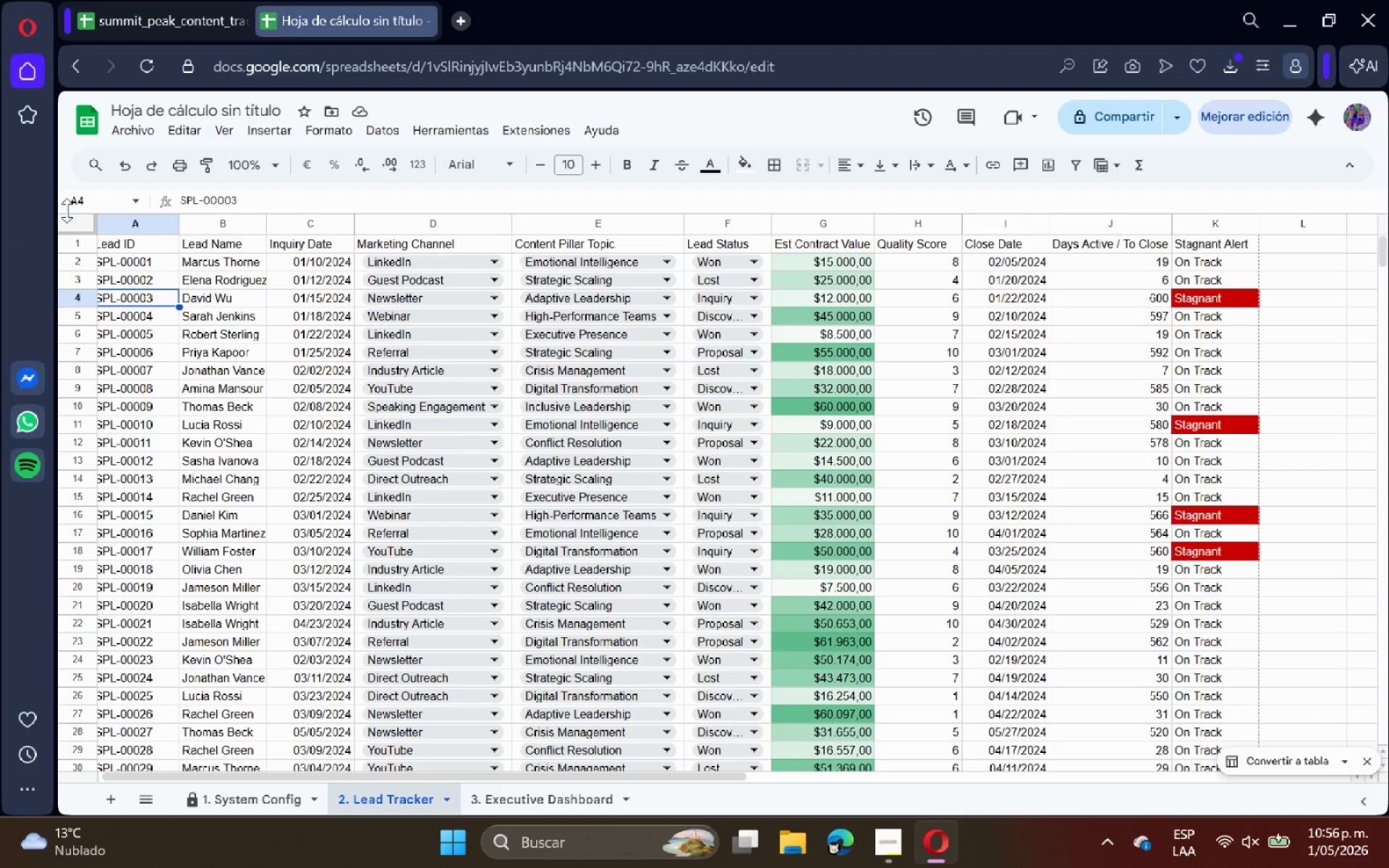 
left_click([77, 224])
 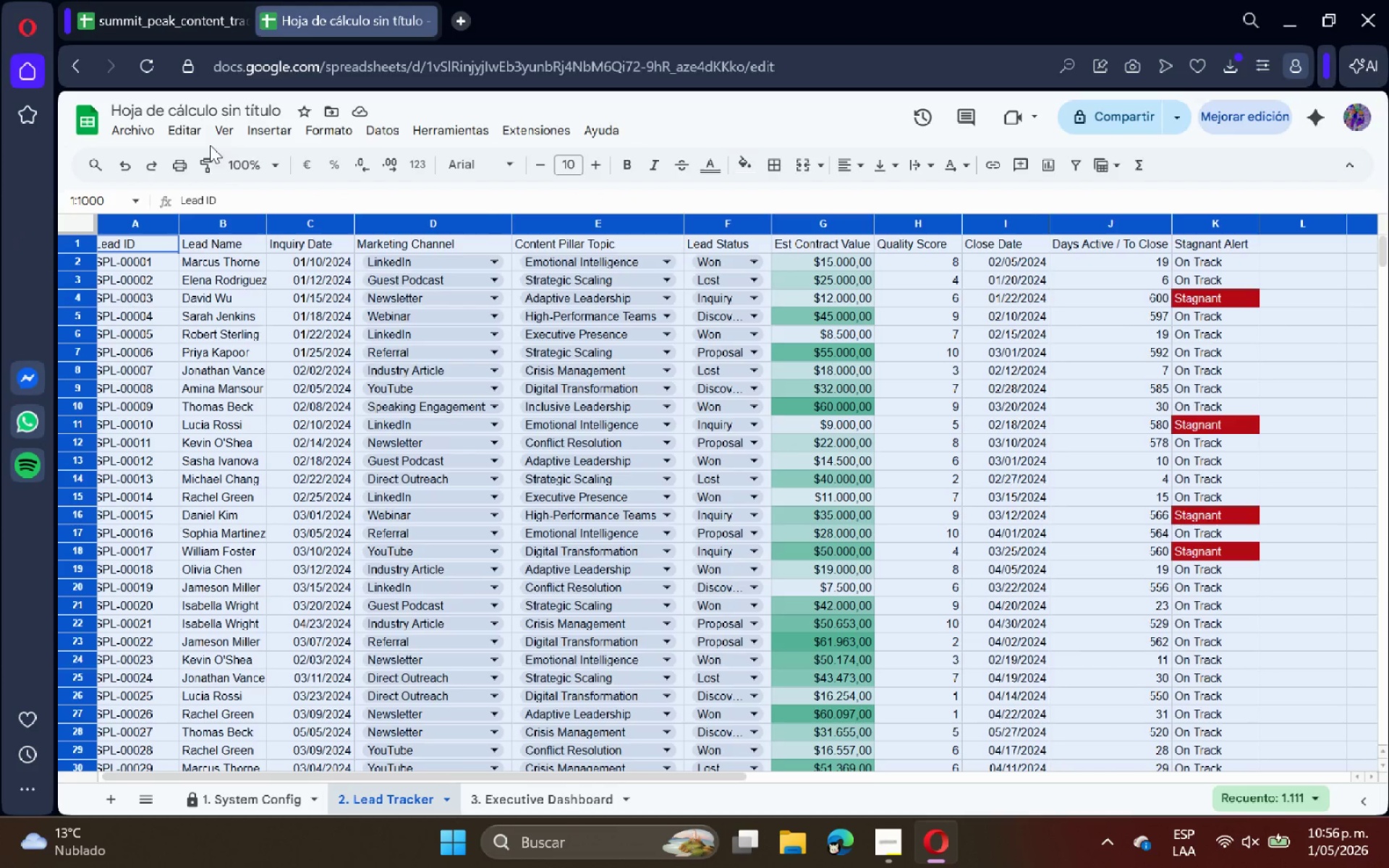 
left_click([222, 133])
 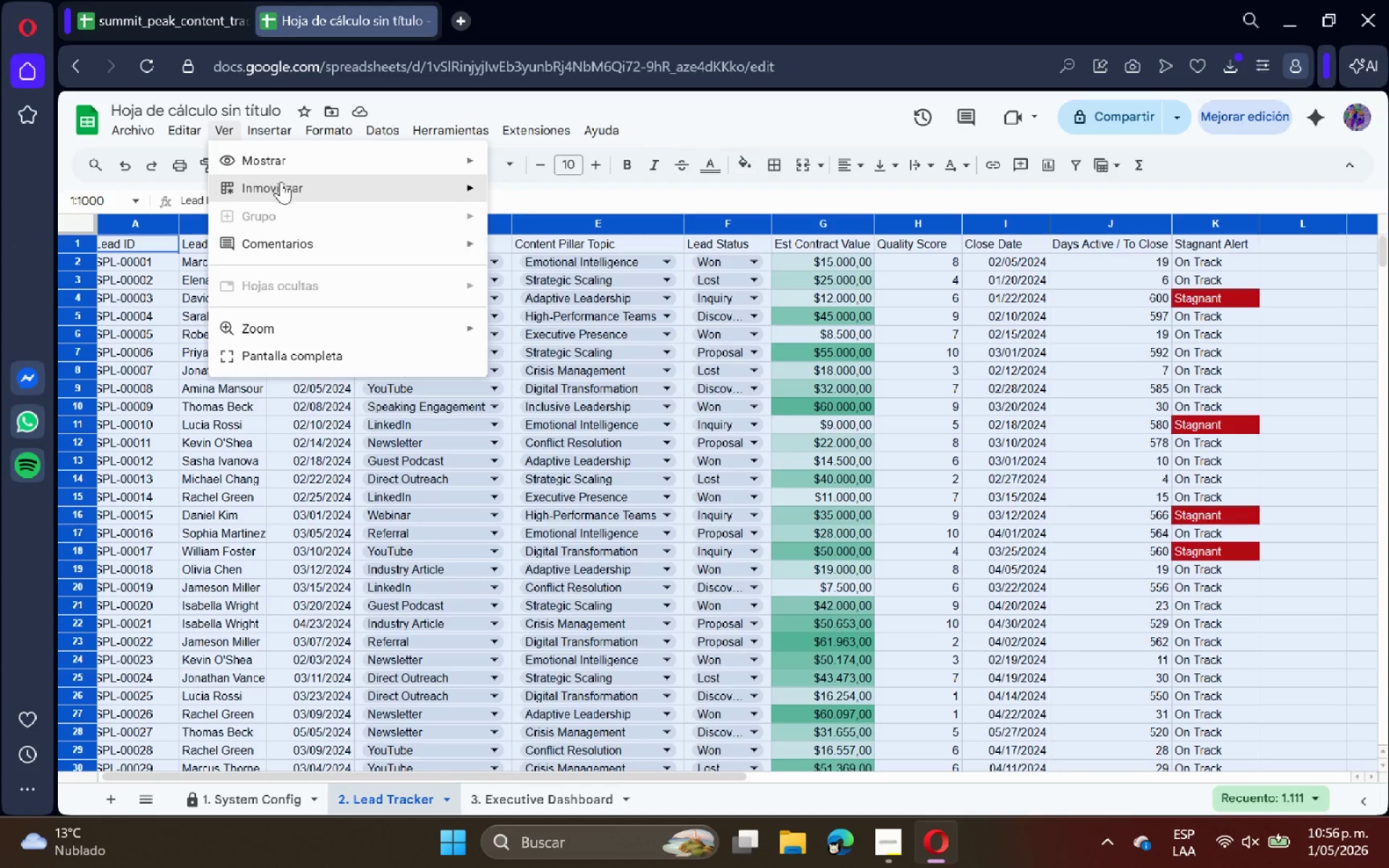 
left_click([305, 167])
 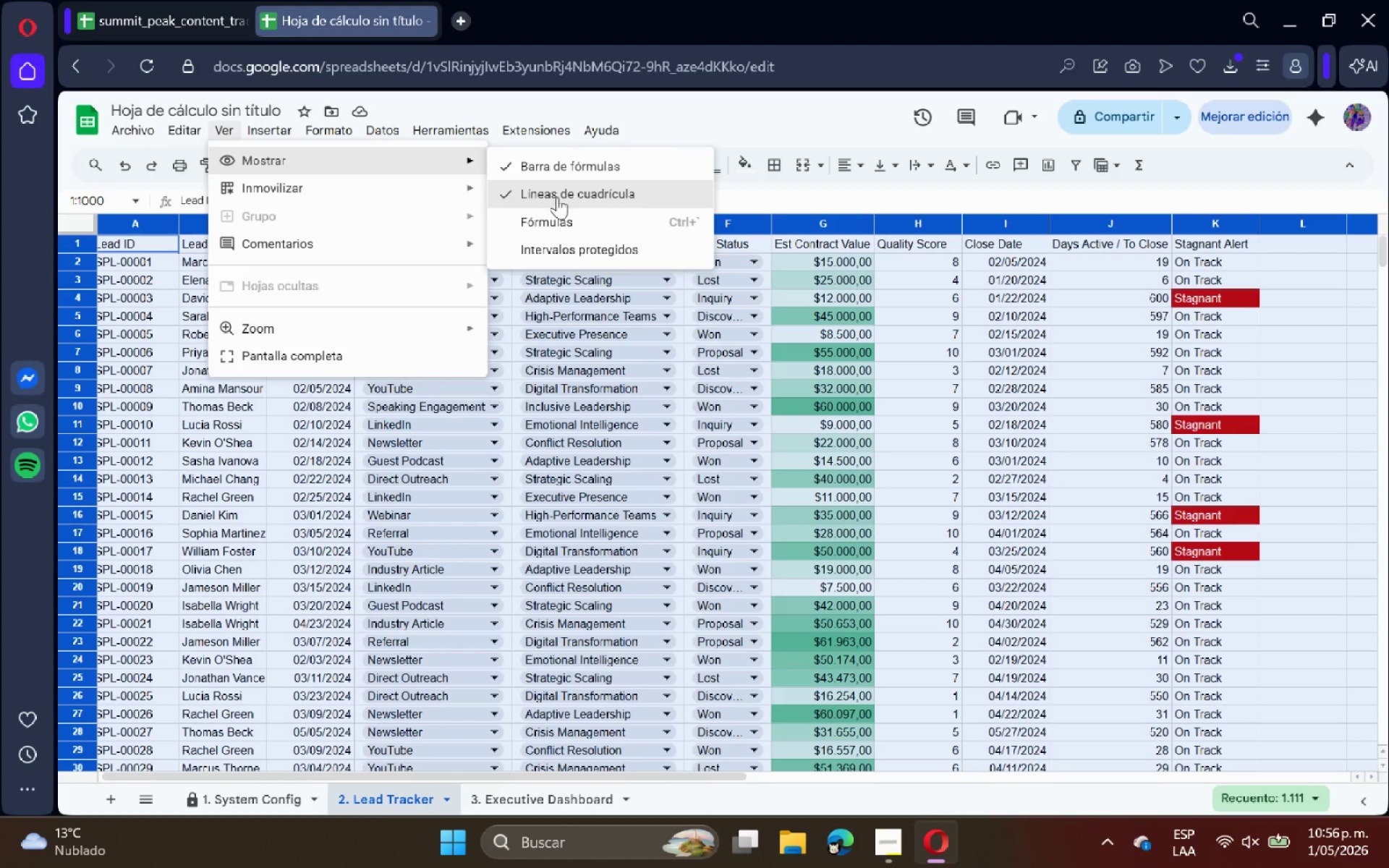 
left_click([557, 197])
 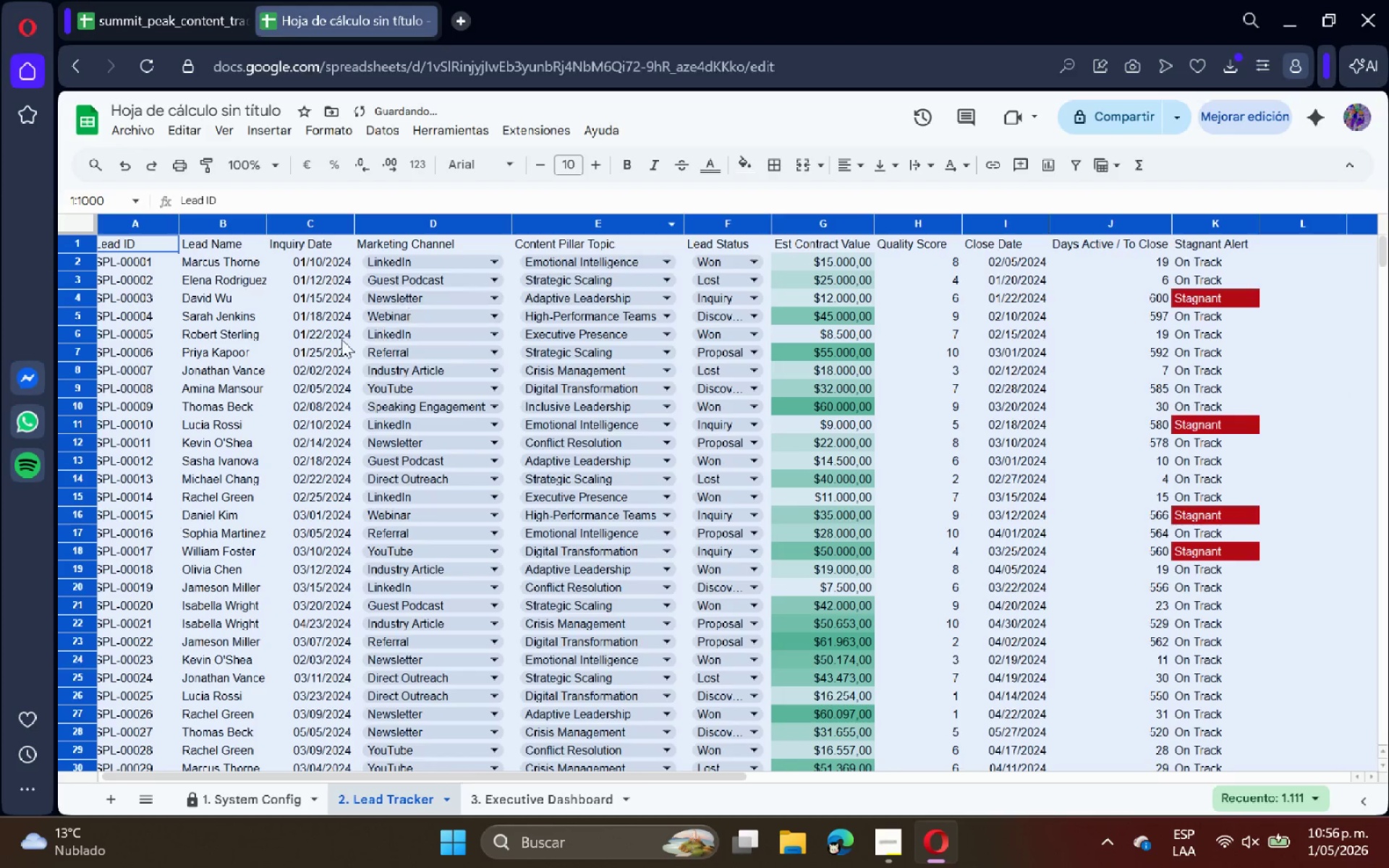 
left_click([296, 353])
 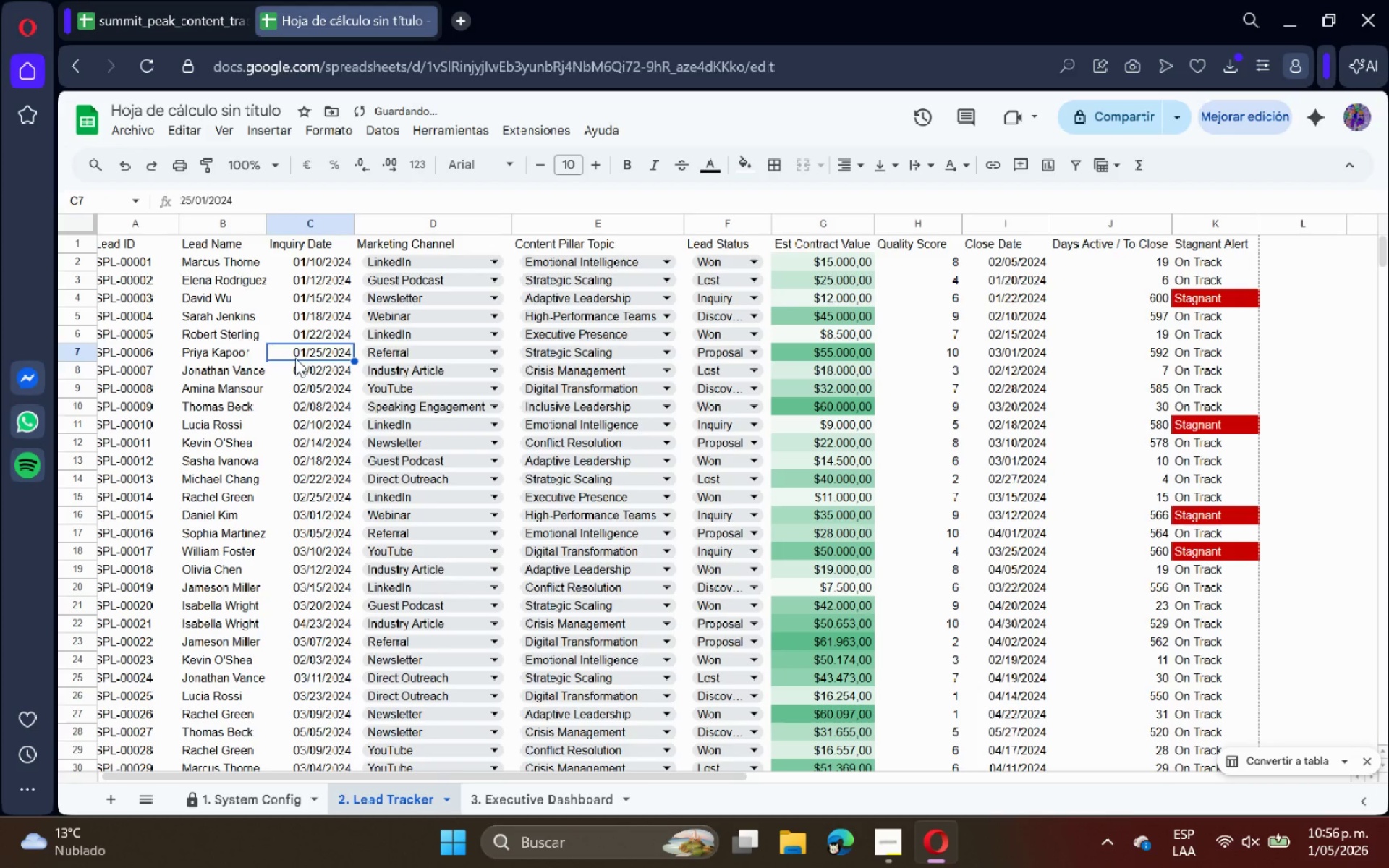 
scroll: coordinate [338, 545], scroll_direction: down, amount: 6.0
 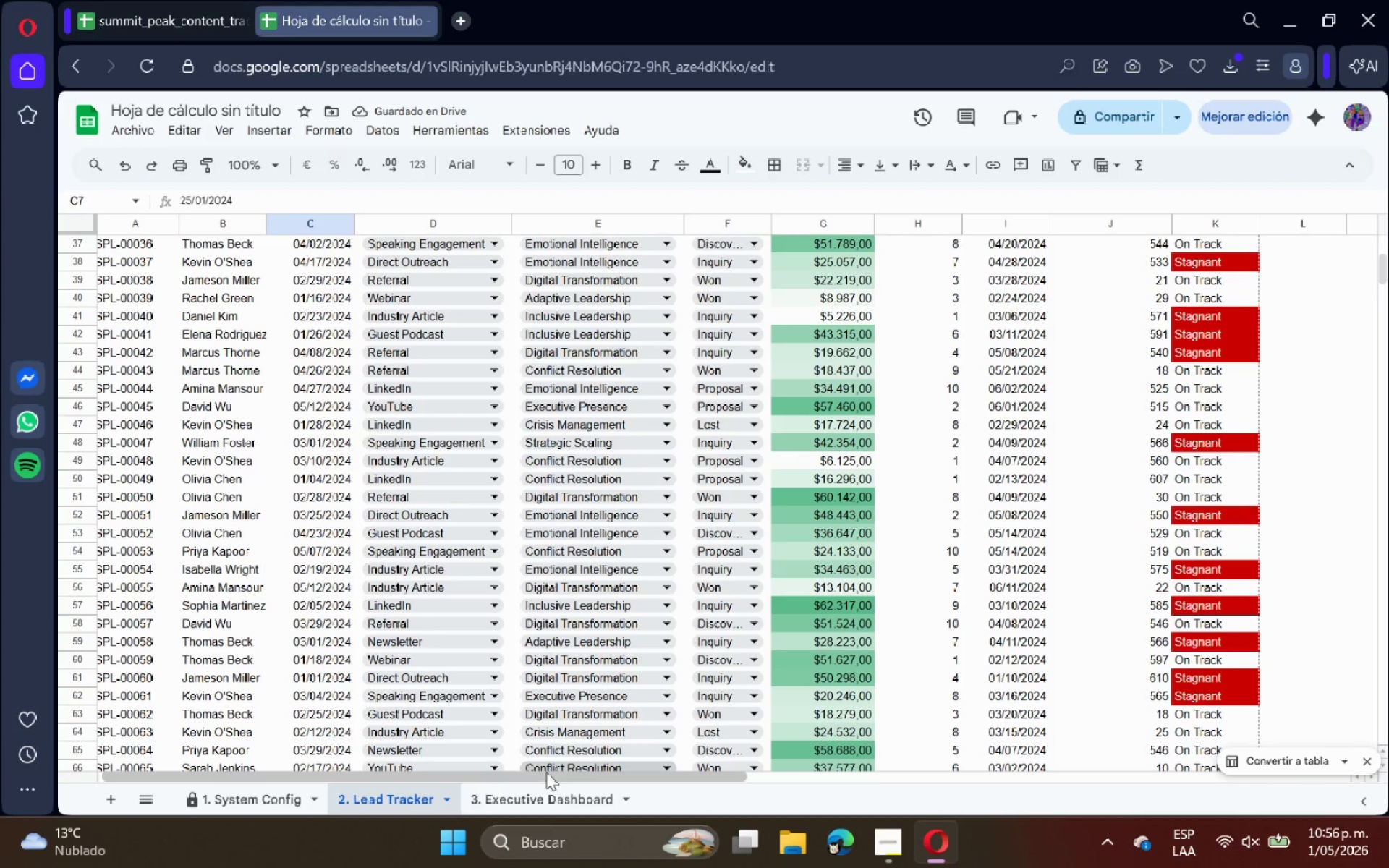 
left_click_drag(start_coordinate=[550, 774], to_coordinate=[110, 713])
 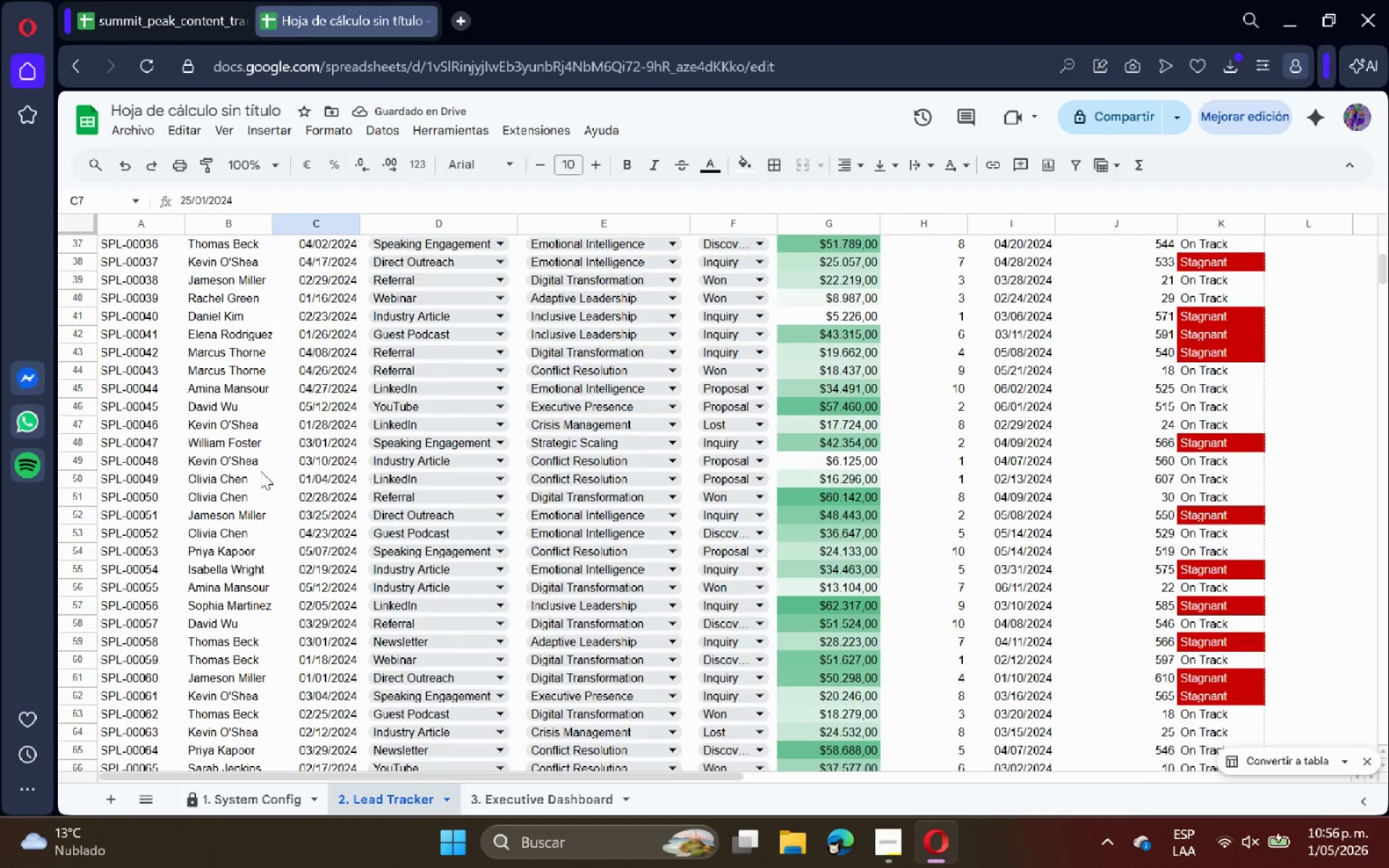 
scroll: coordinate [266, 460], scroll_direction: up, amount: 16.0
 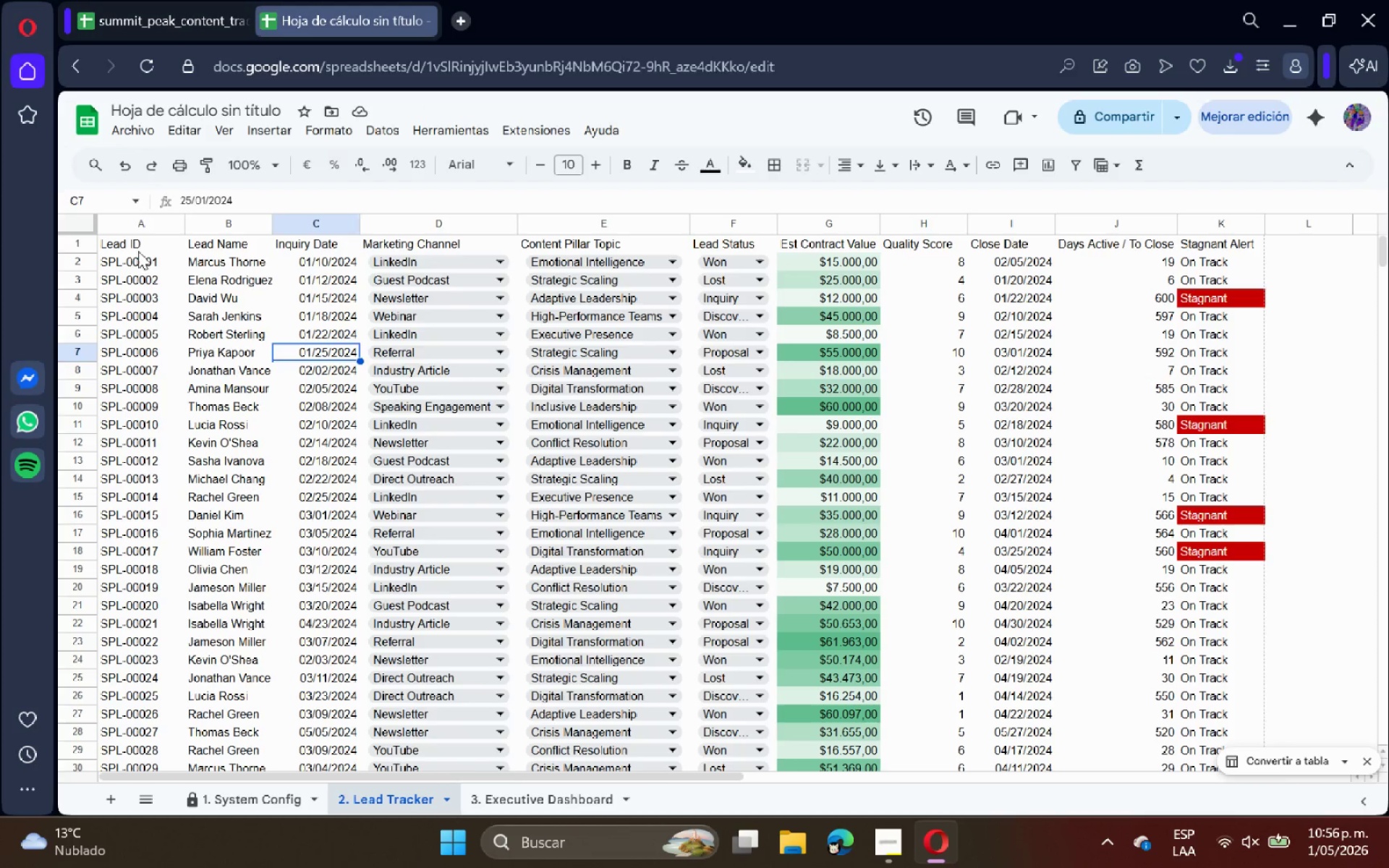 
left_click_drag(start_coordinate=[135, 246], to_coordinate=[1205, 238])
 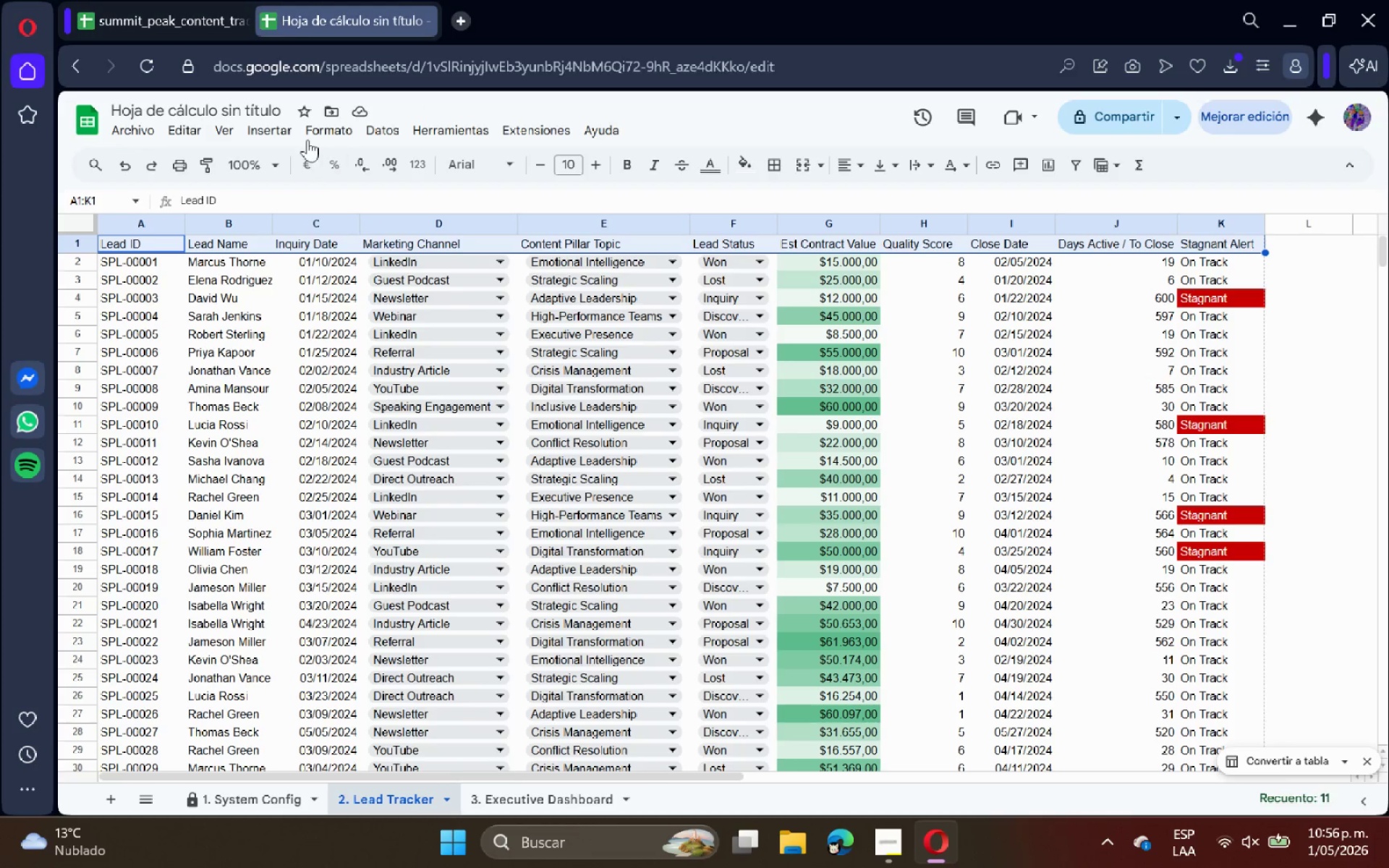 
left_click([316, 127])
 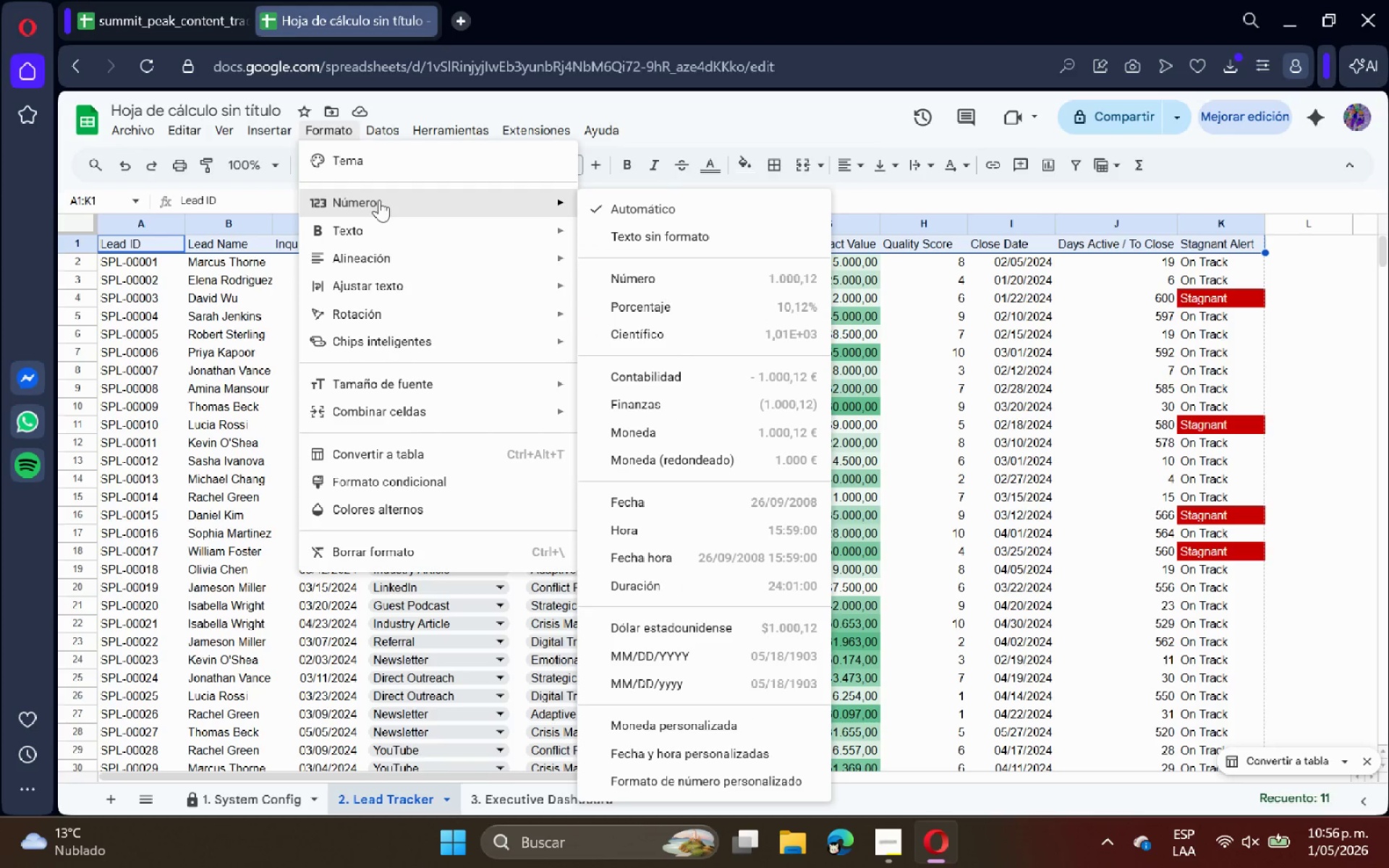 
left_click([738, 156])
 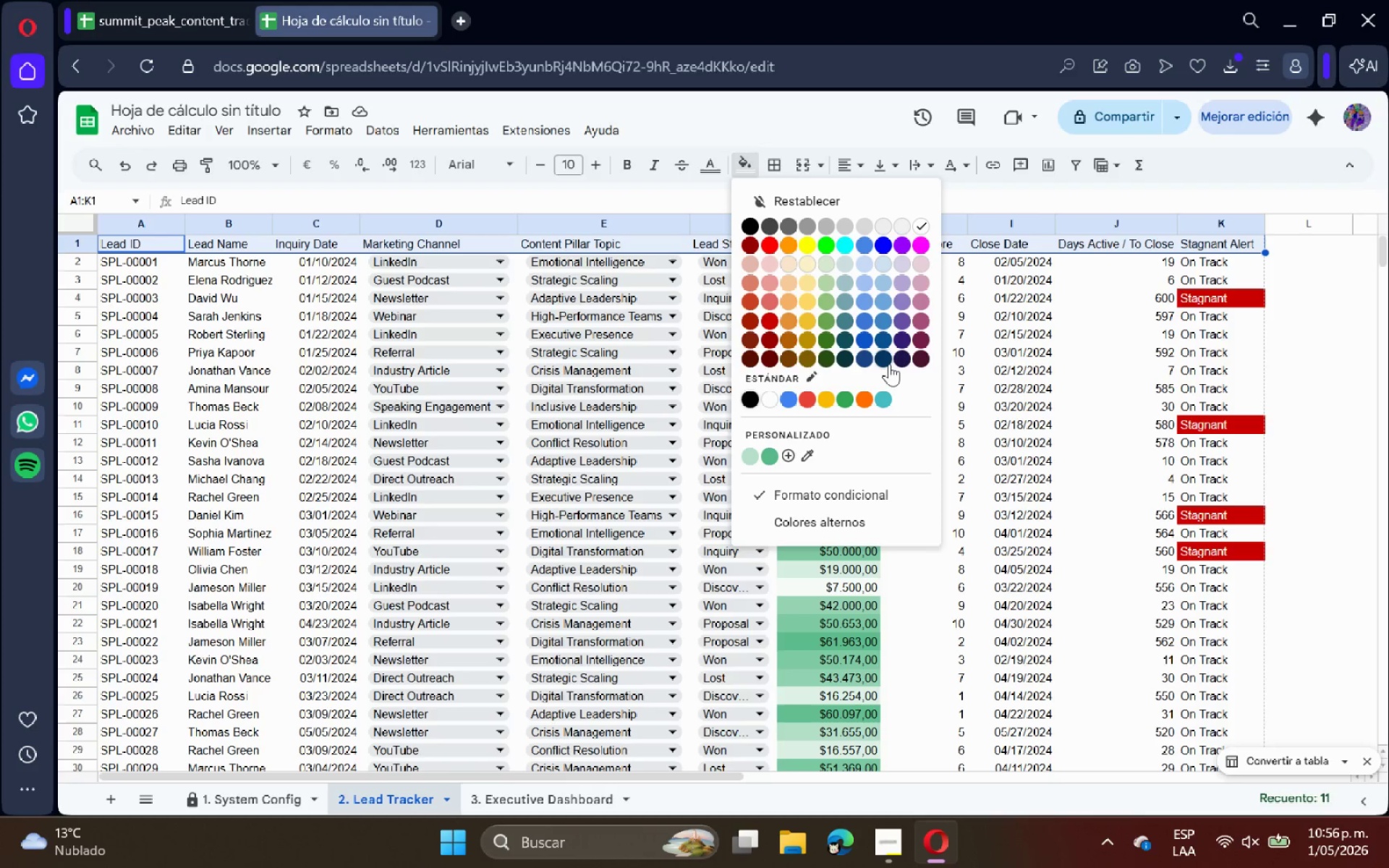 
left_click([885, 362])
 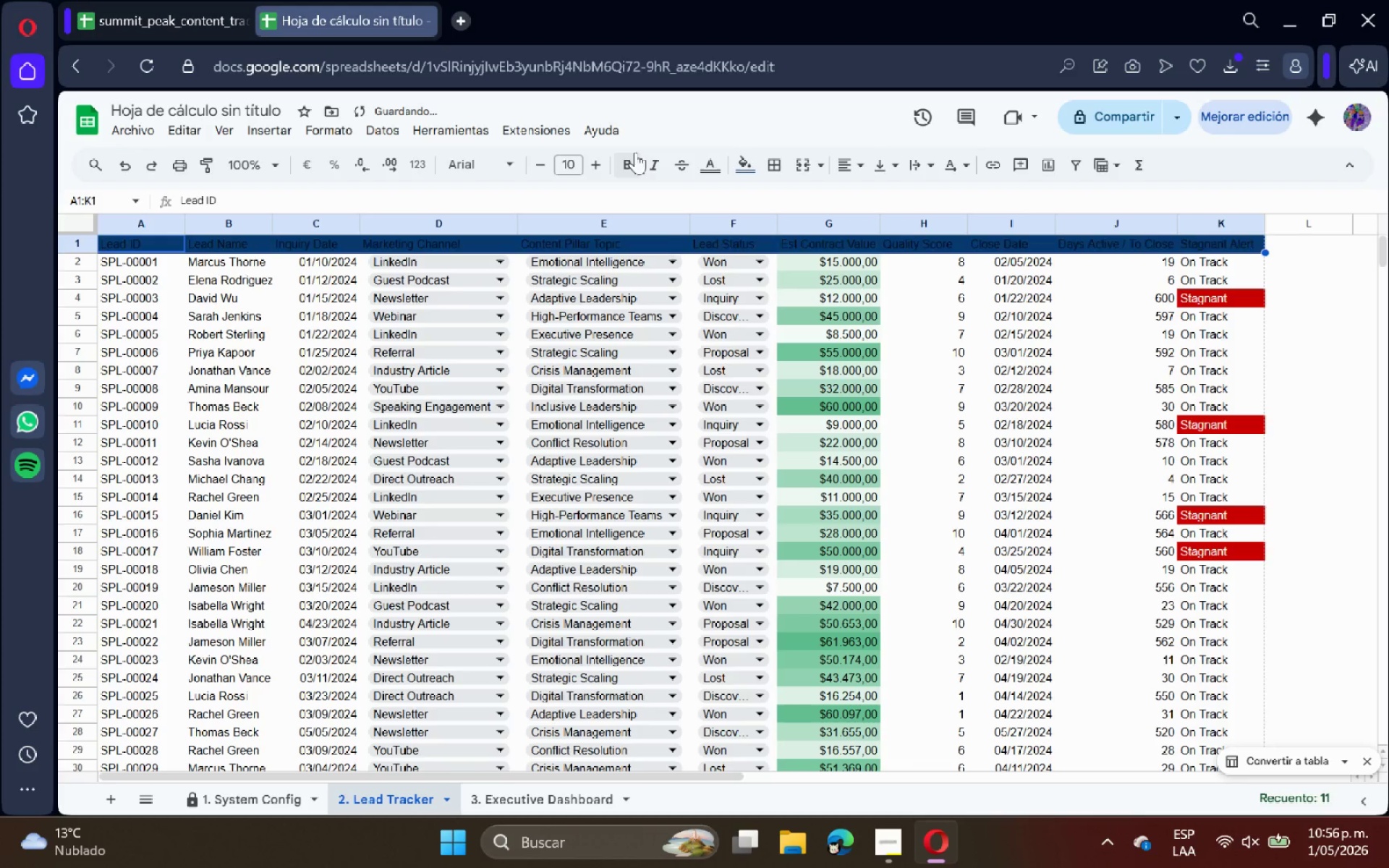 
left_click([632, 157])
 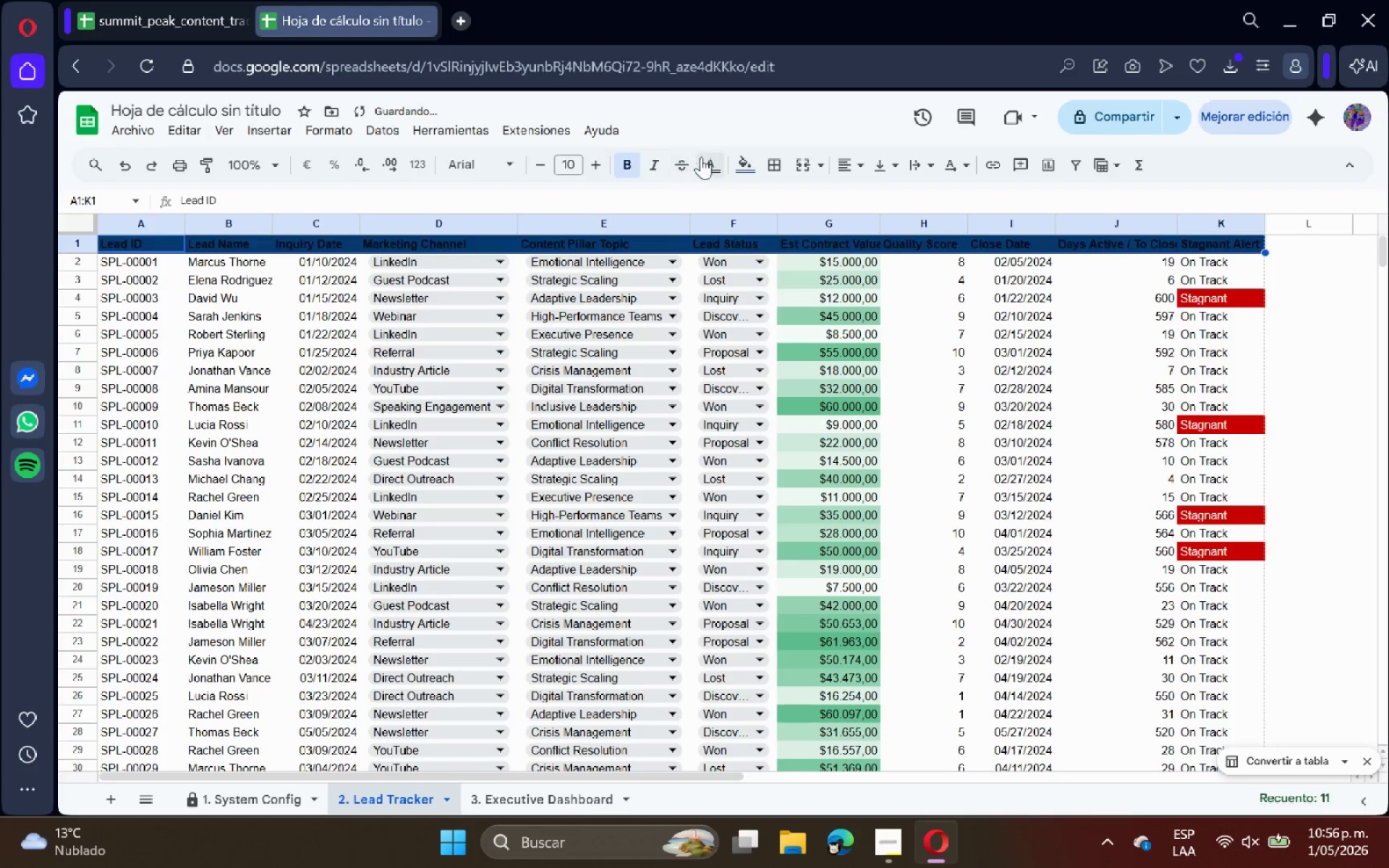 
left_click([705, 157])
 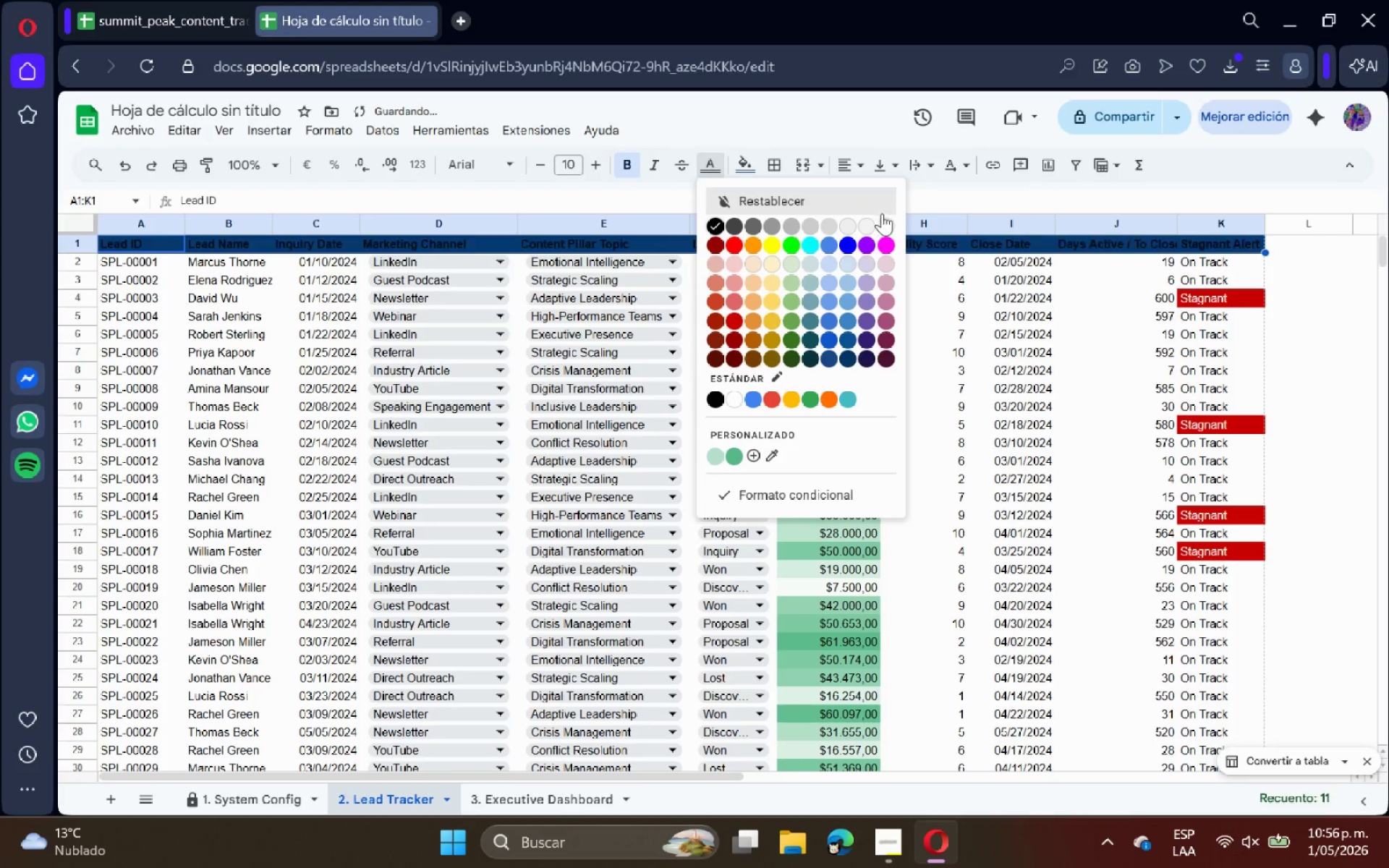 
left_click([892, 224])
 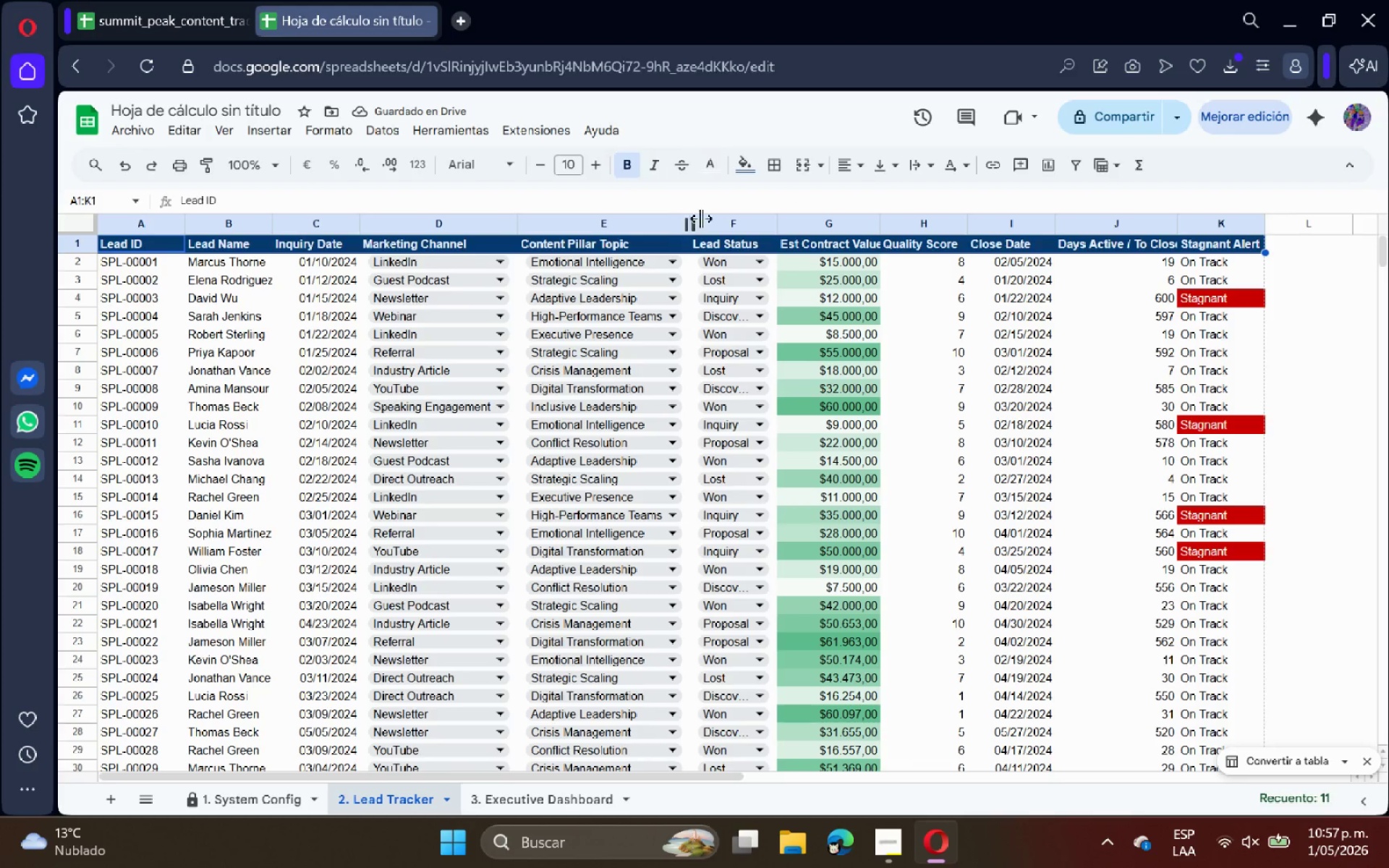 
wait(5.16)
 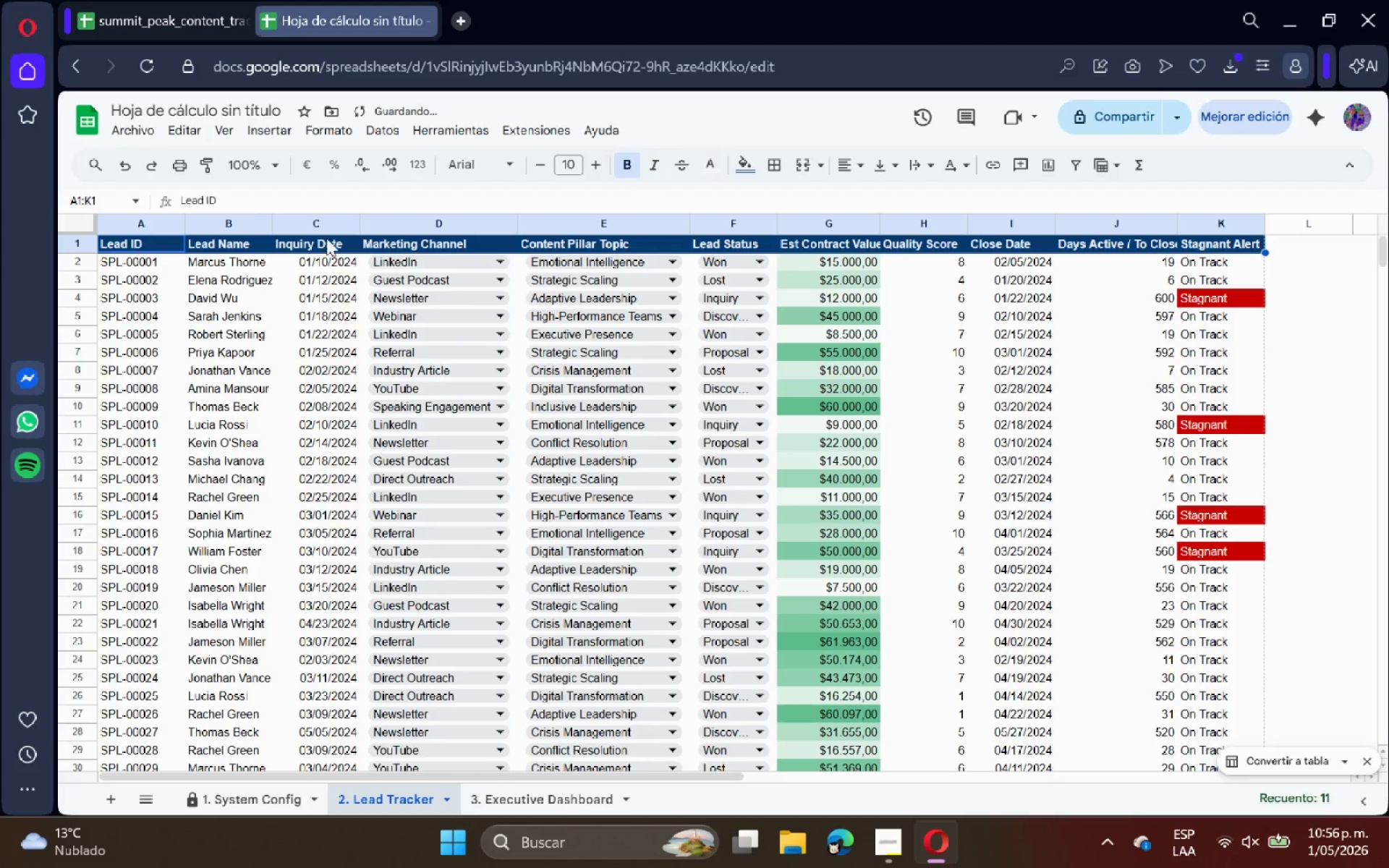 
double_click([879, 221])
 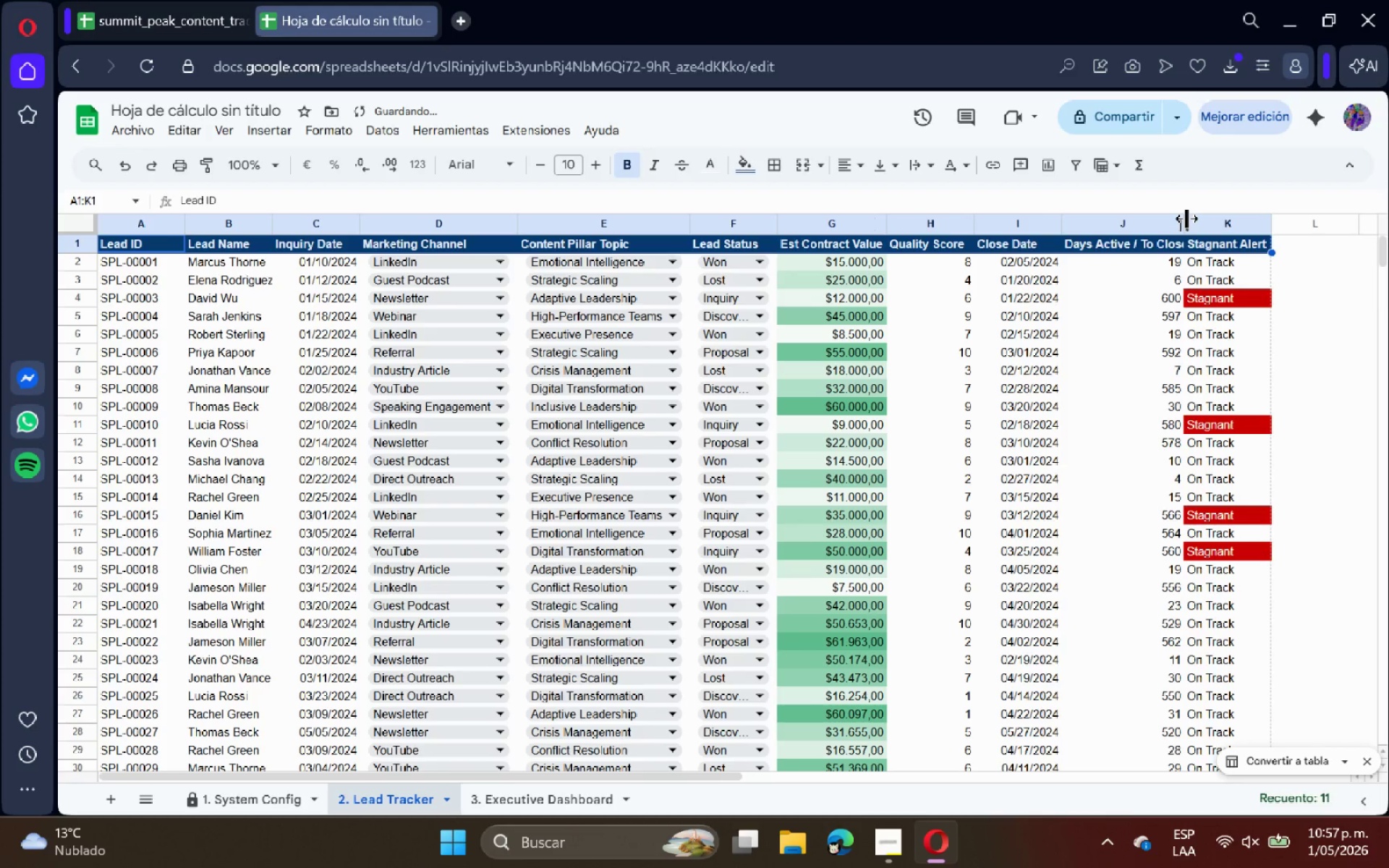 
double_click([1186, 218])
 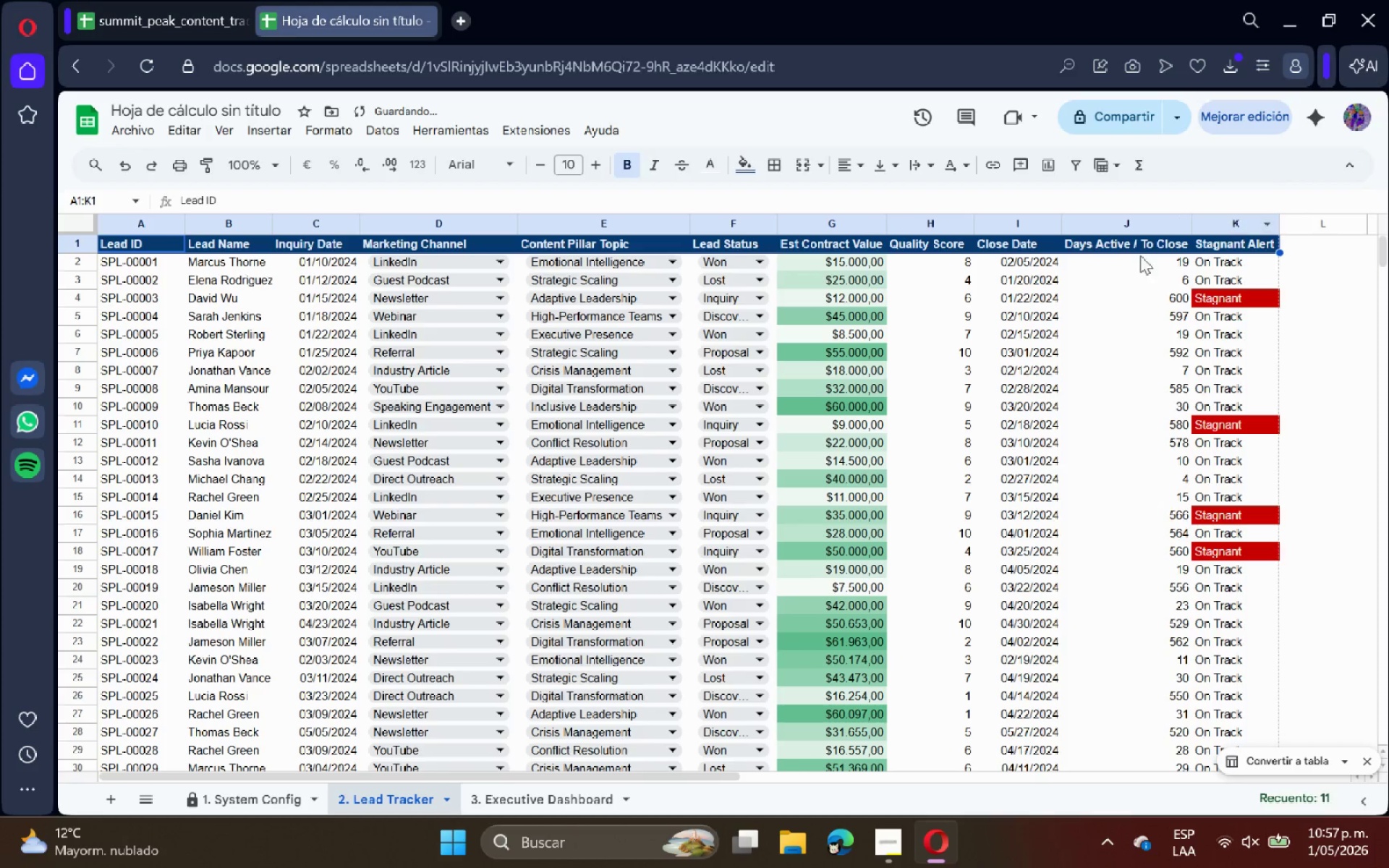 
left_click([227, 443])
 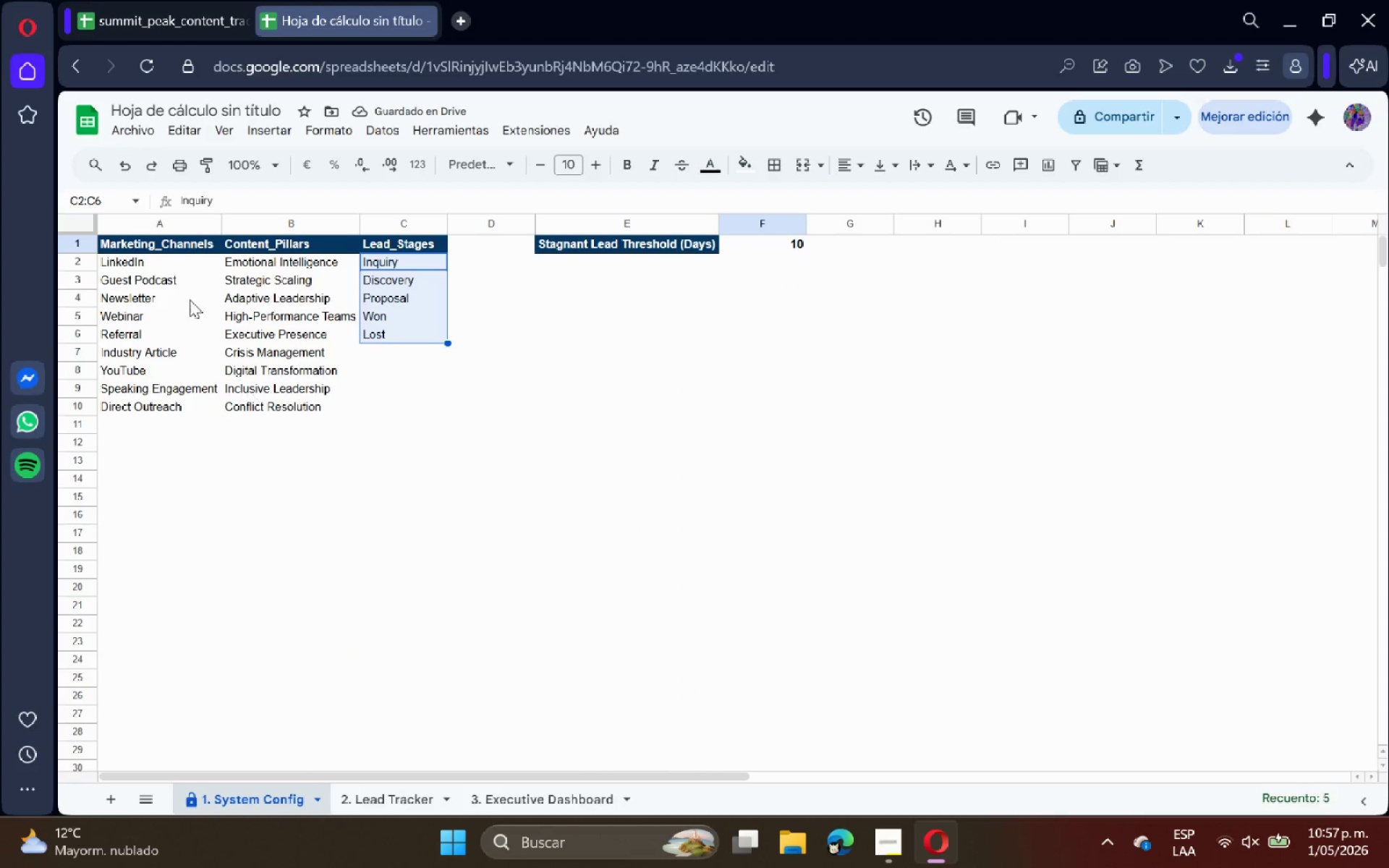 
left_click([483, 393])
 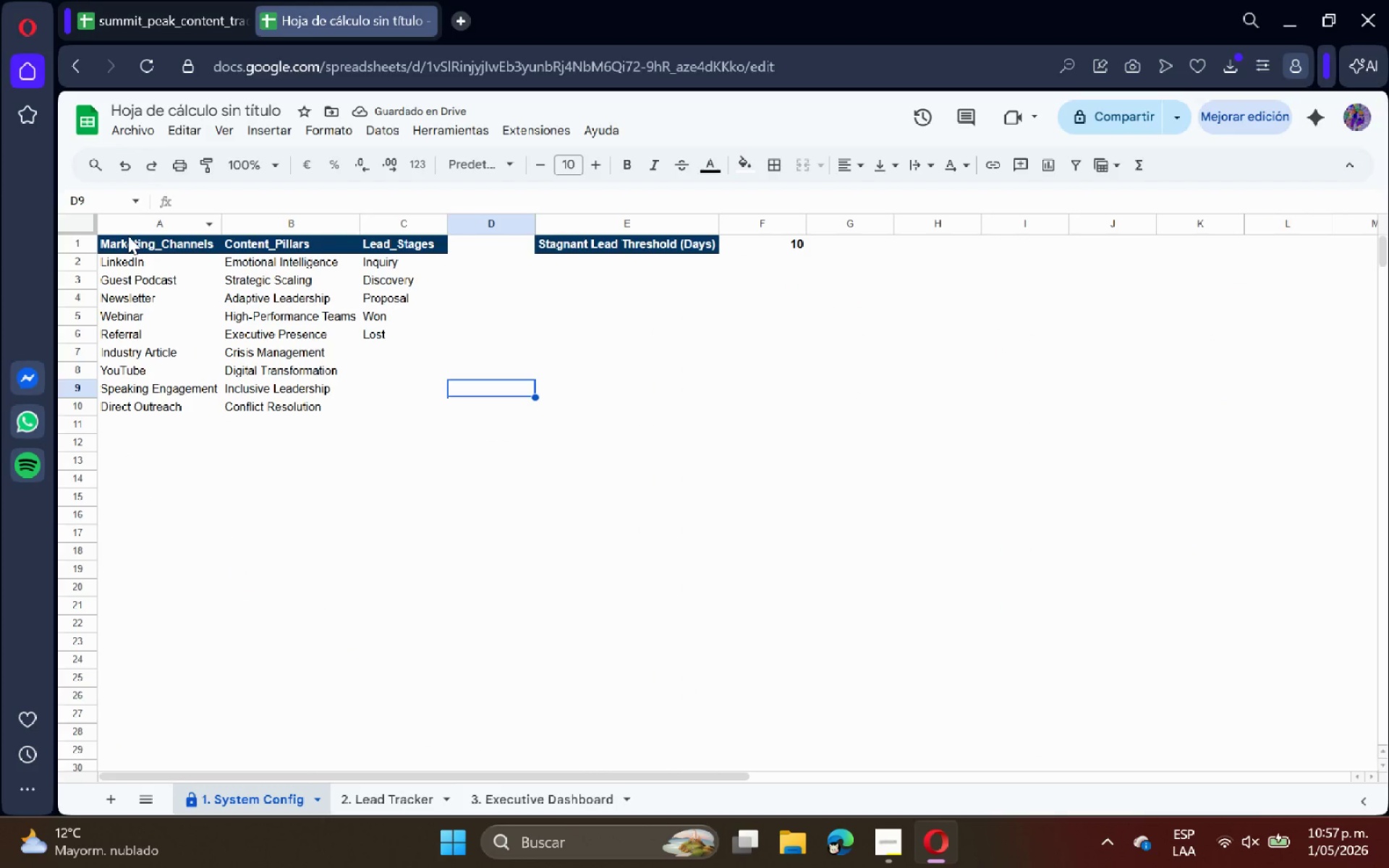 
left_click_drag(start_coordinate=[132, 239], to_coordinate=[592, 248])
 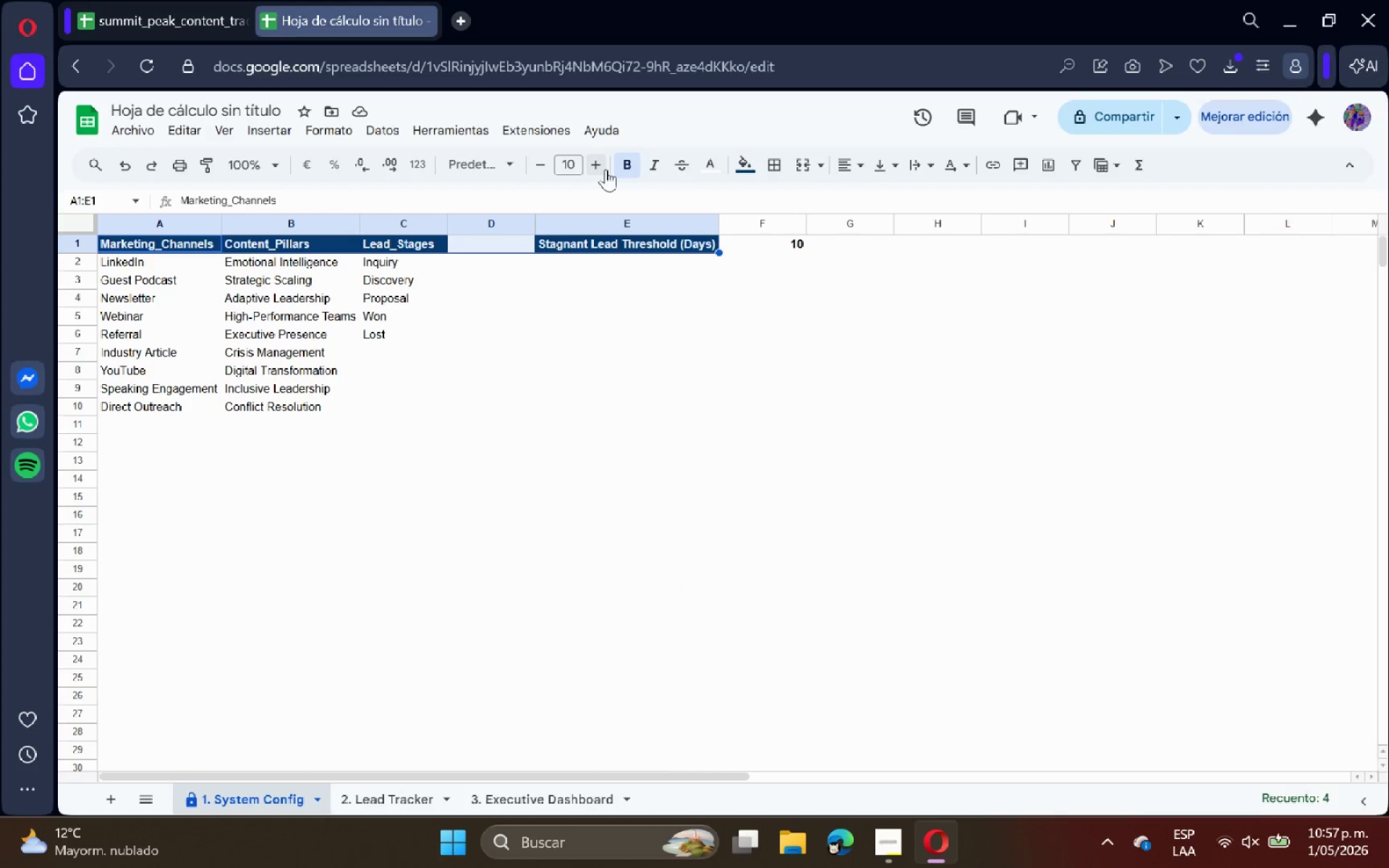 
double_click([606, 169])
 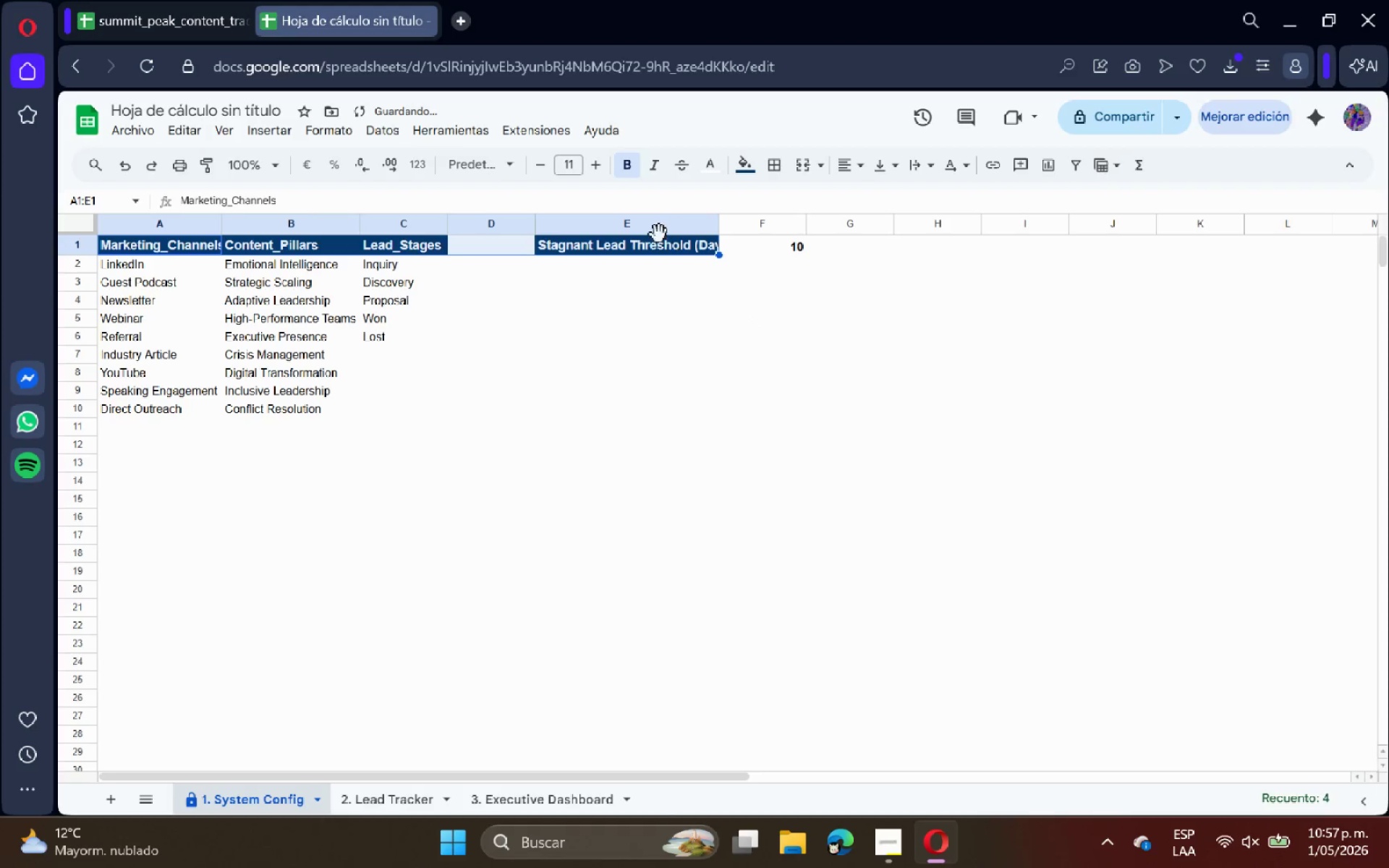 
double_click([718, 226])
 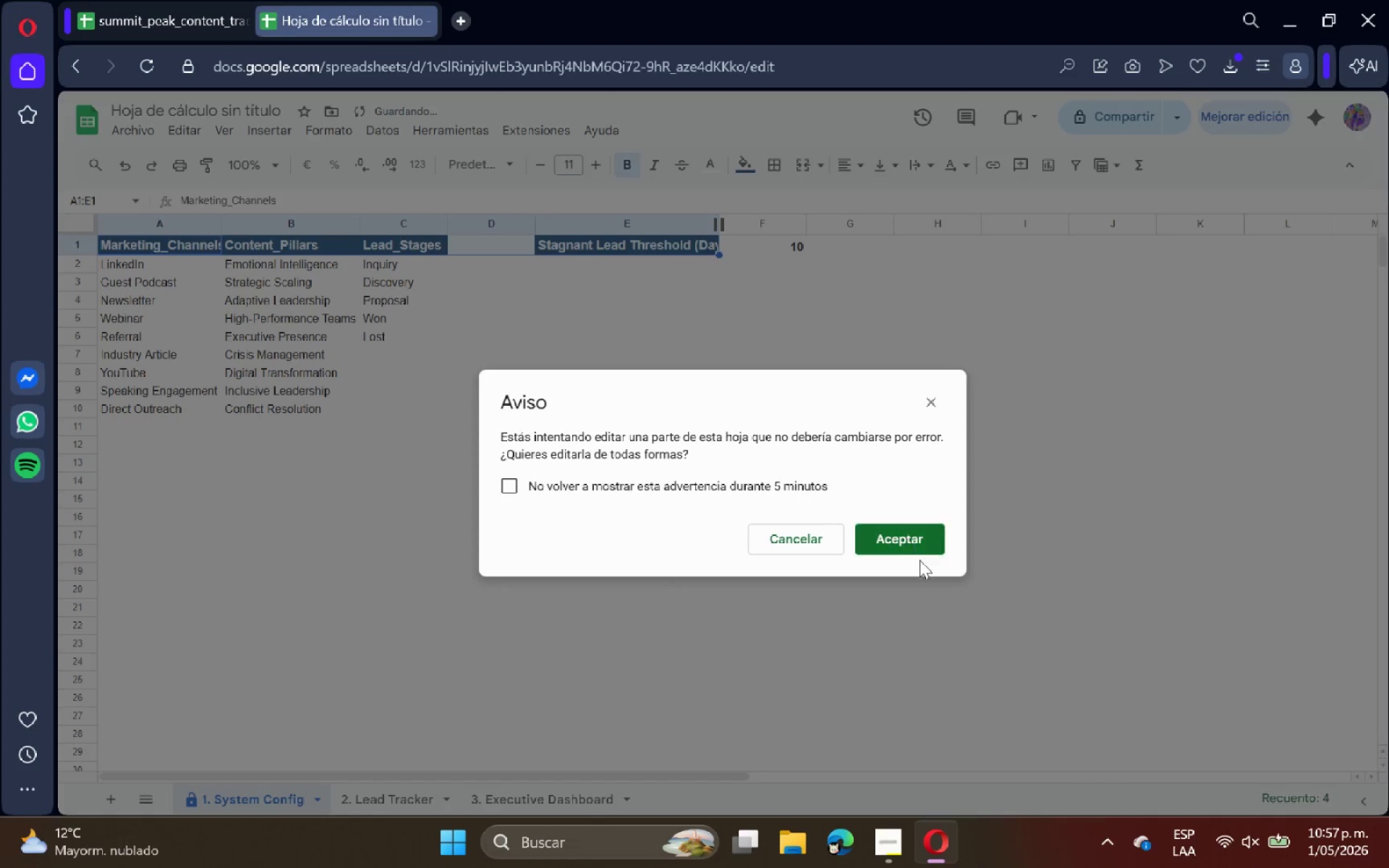 
left_click([927, 543])
 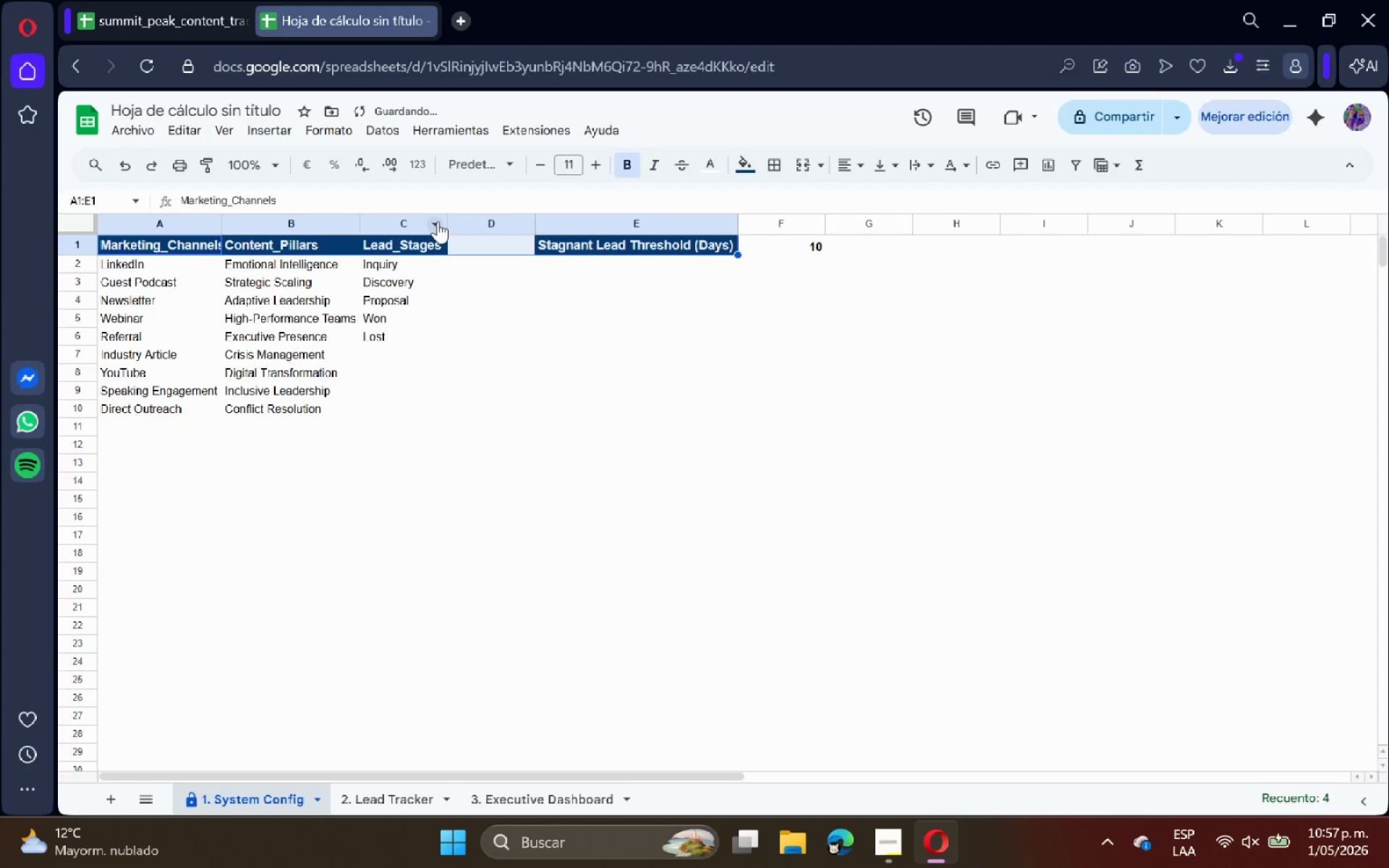 
left_click([354, 290])
 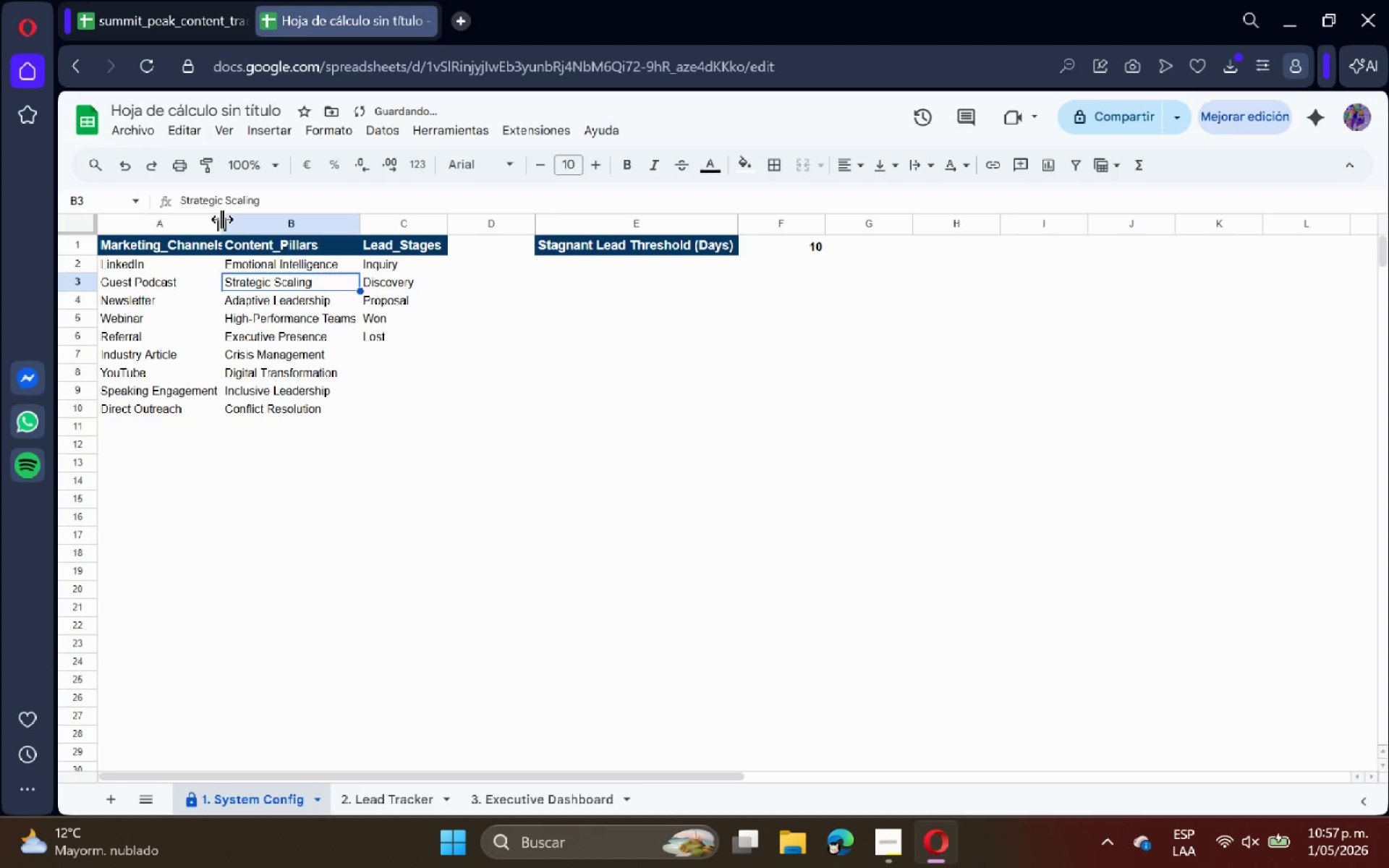 
double_click([222, 219])
 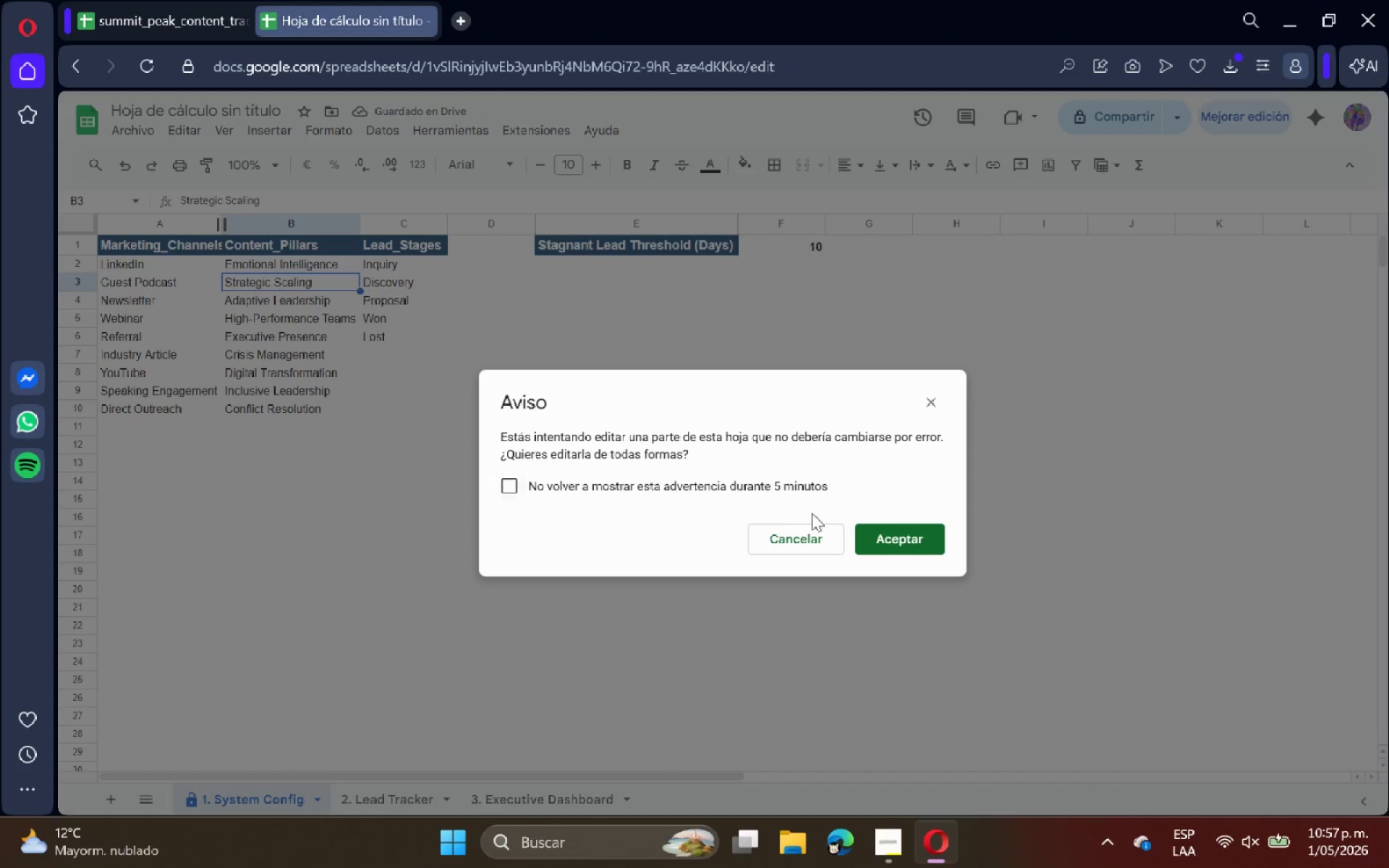 
left_click([896, 537])
 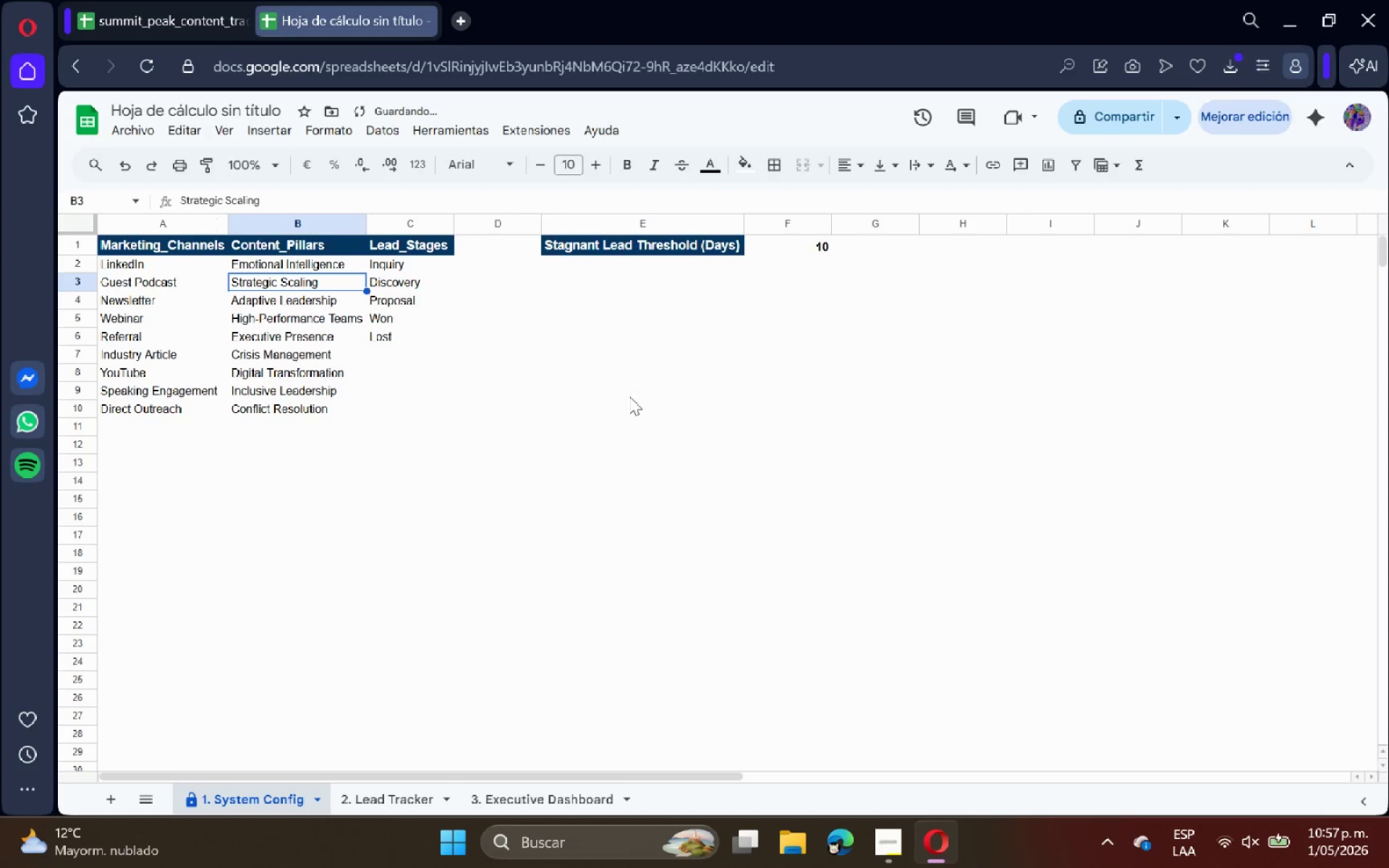 
left_click([391, 307])
 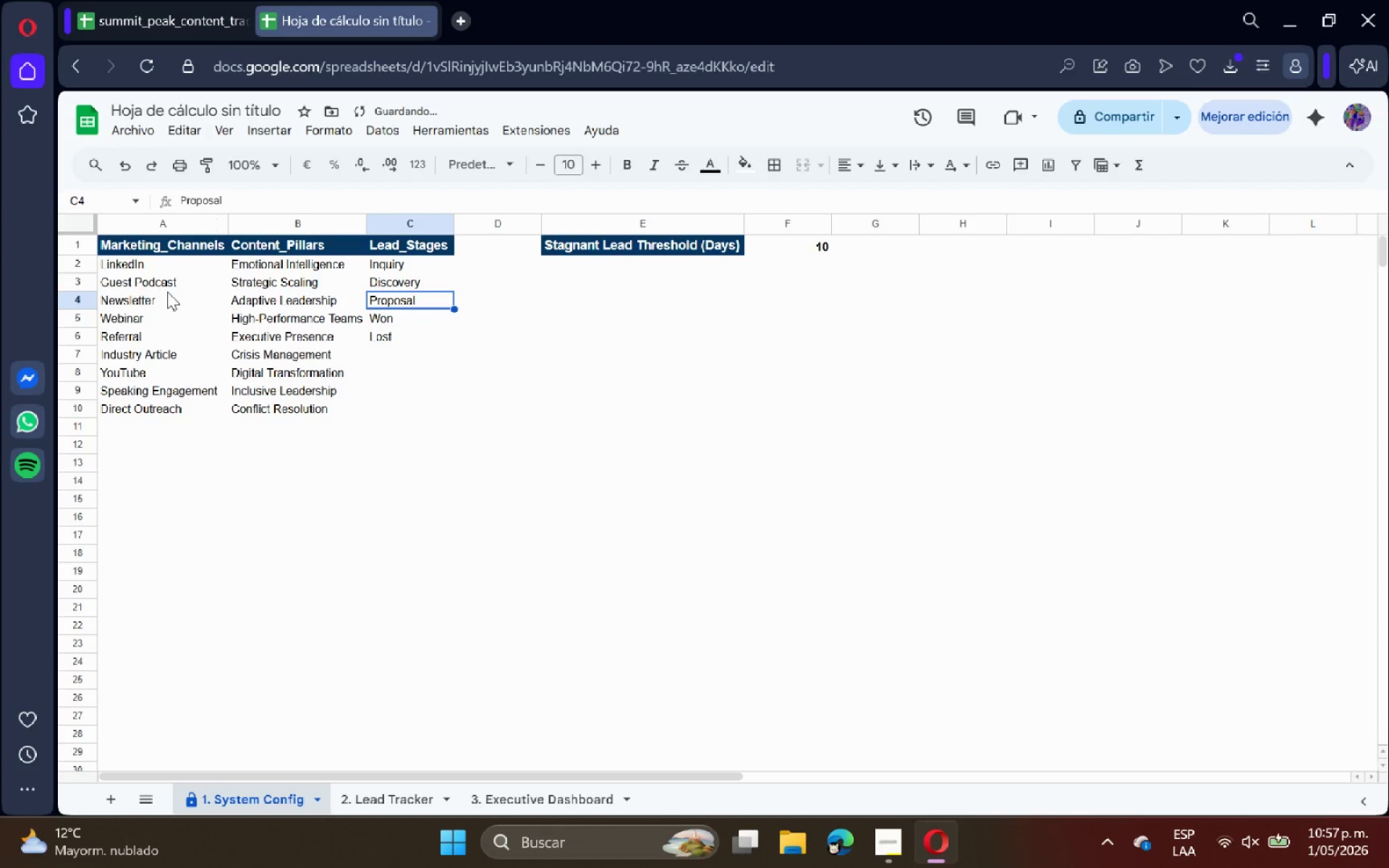 
left_click_drag(start_coordinate=[143, 264], to_coordinate=[389, 408])
 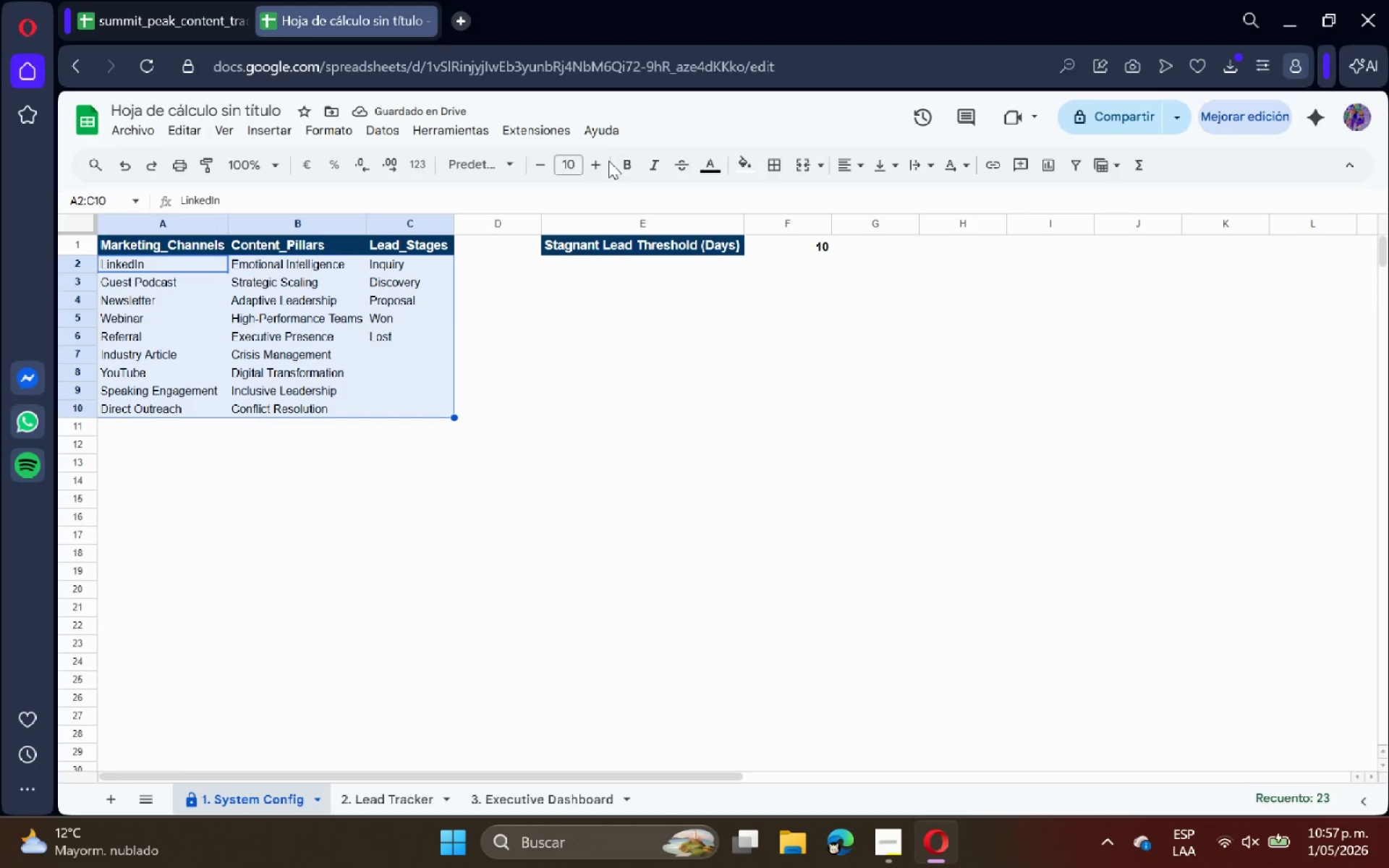 
left_click([600, 166])
 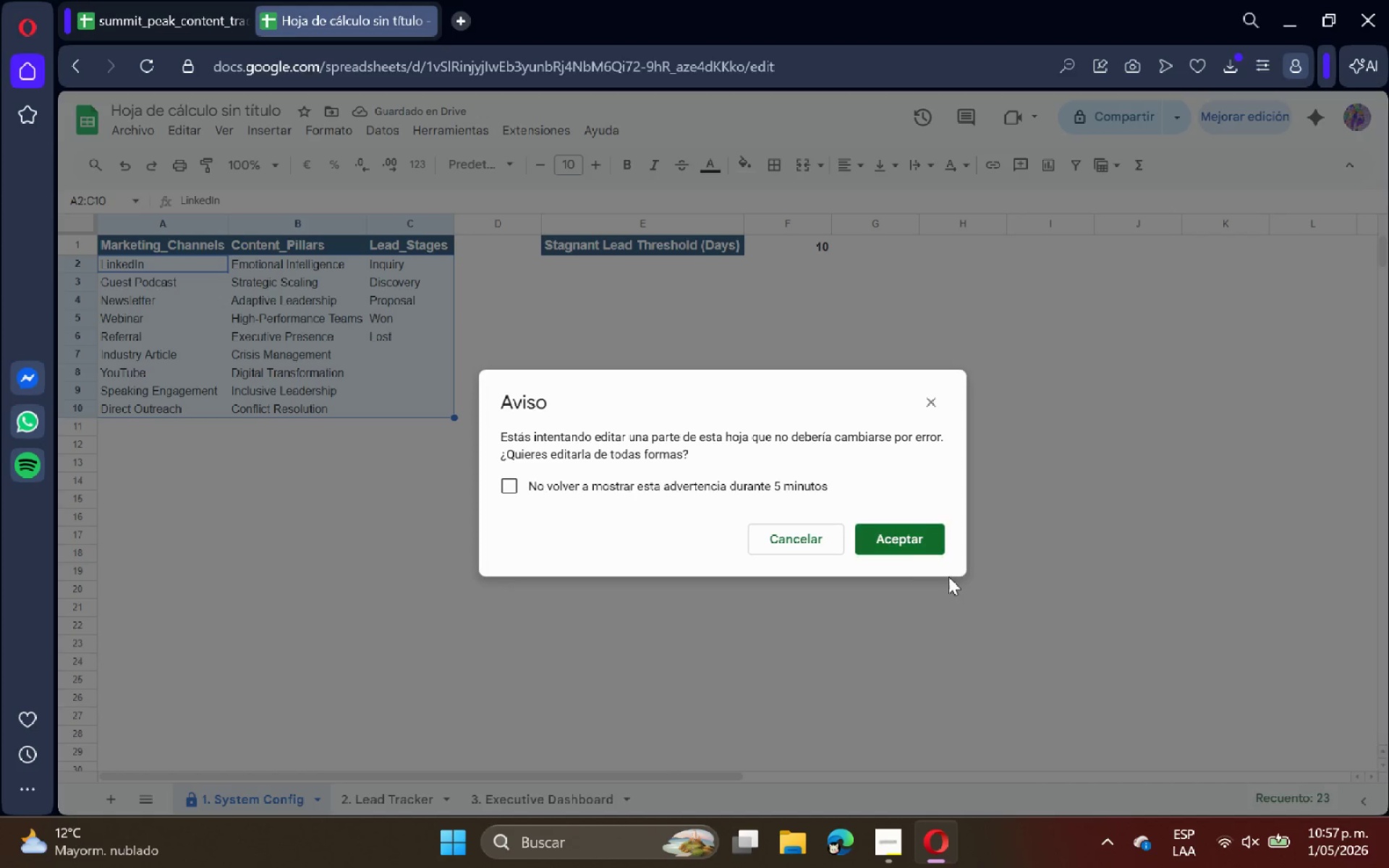 
left_click([909, 551])
 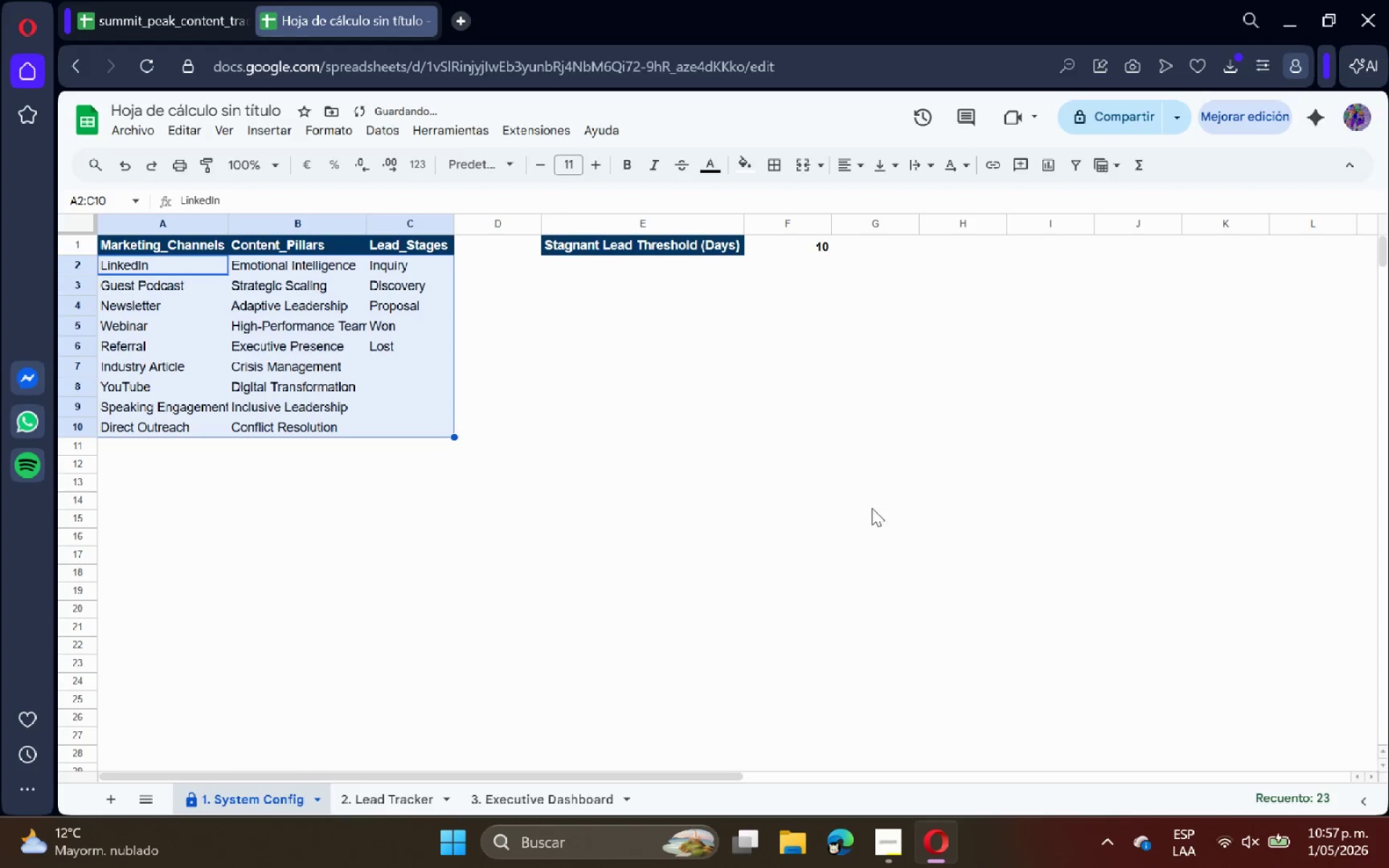 
left_click([731, 378])
 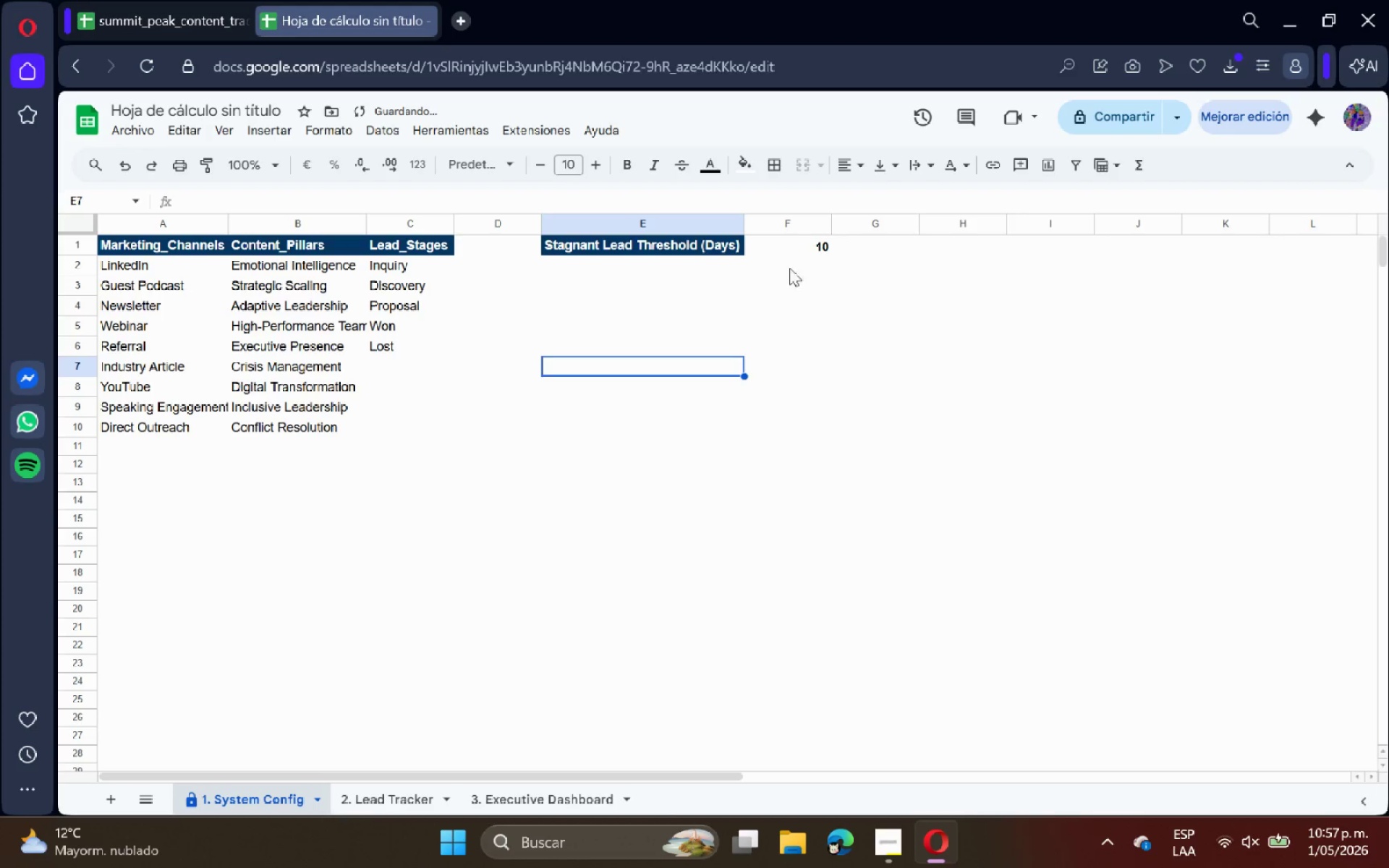 
left_click([804, 251])
 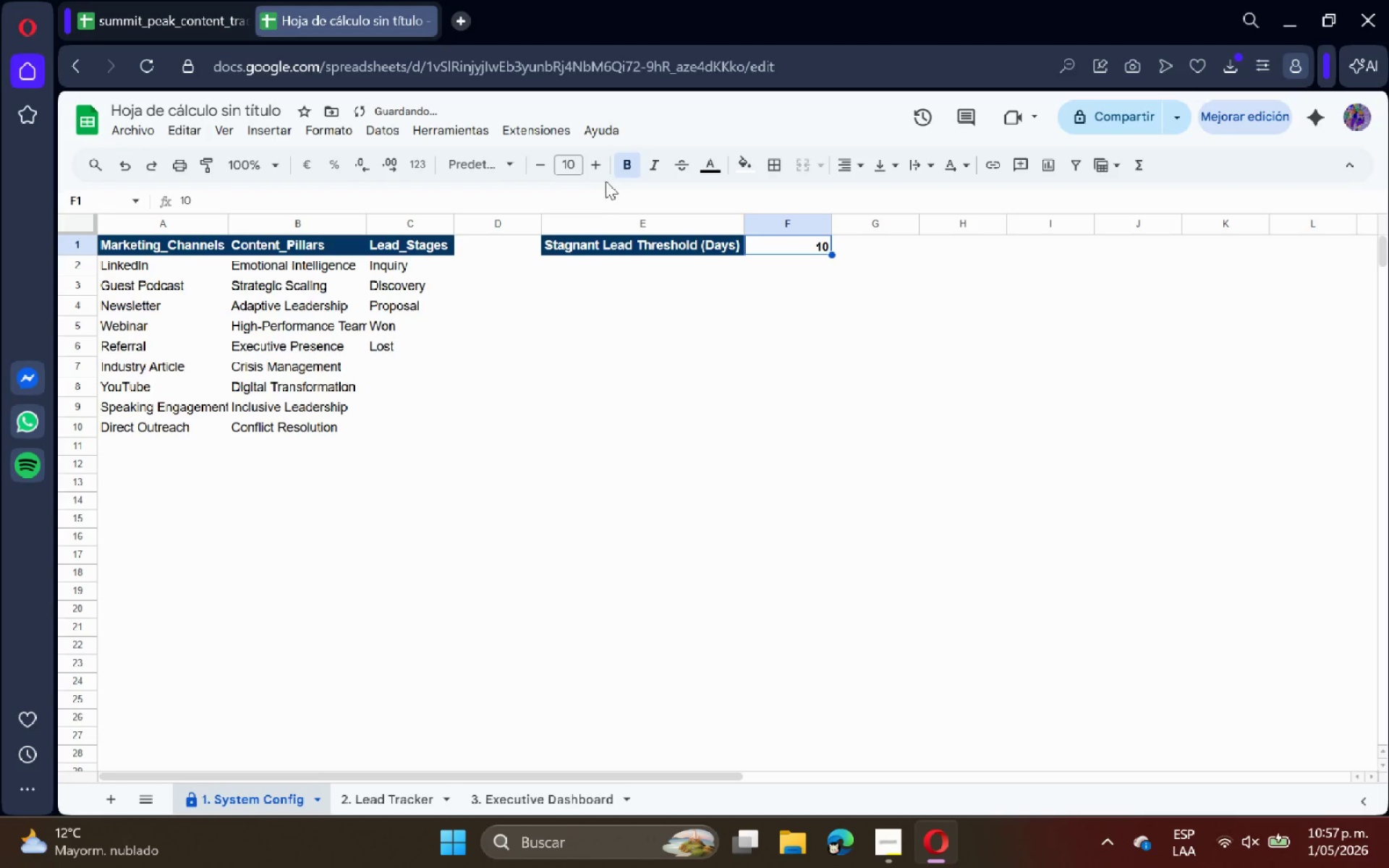 
left_click([597, 174])
 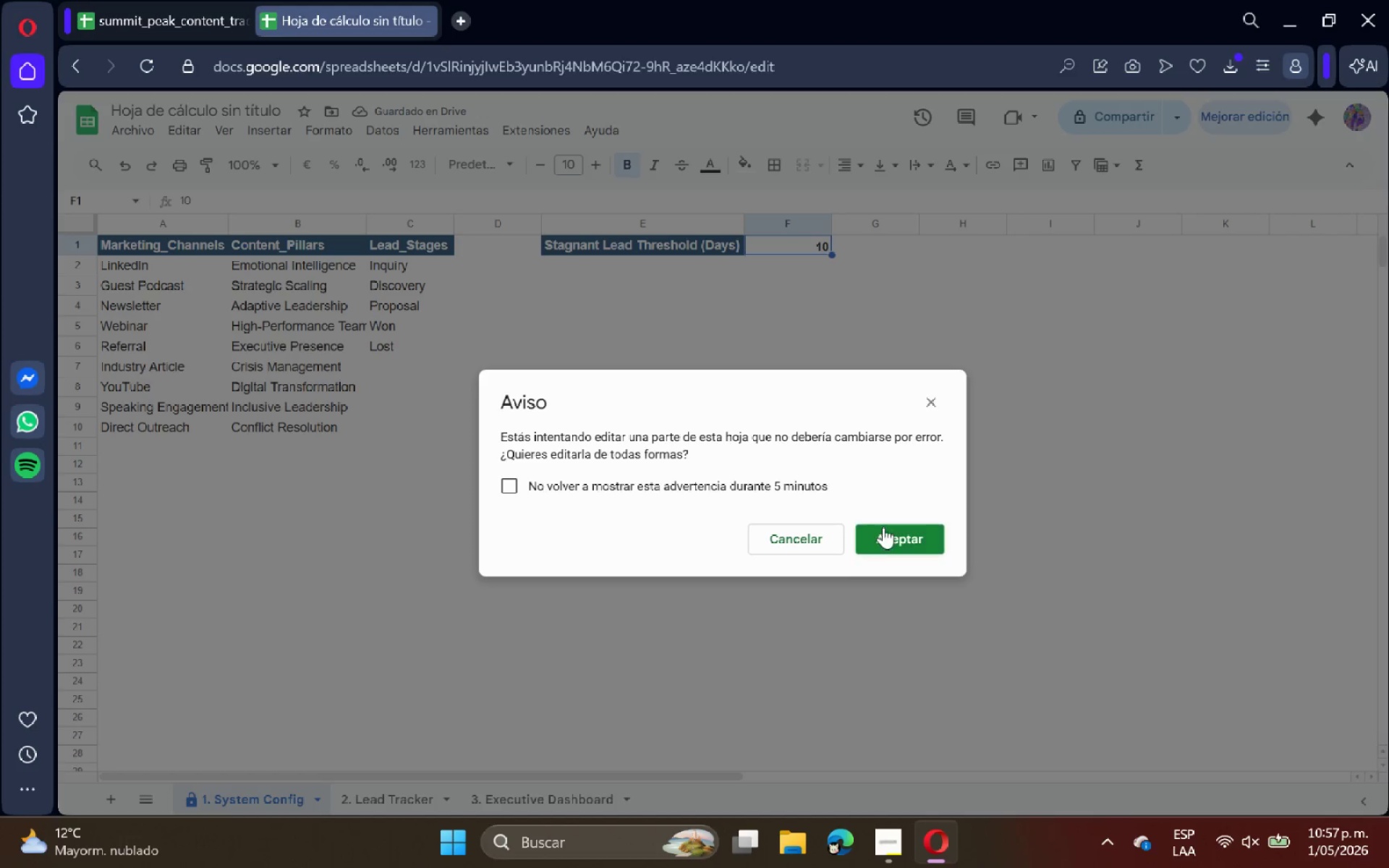 
double_click([888, 532])
 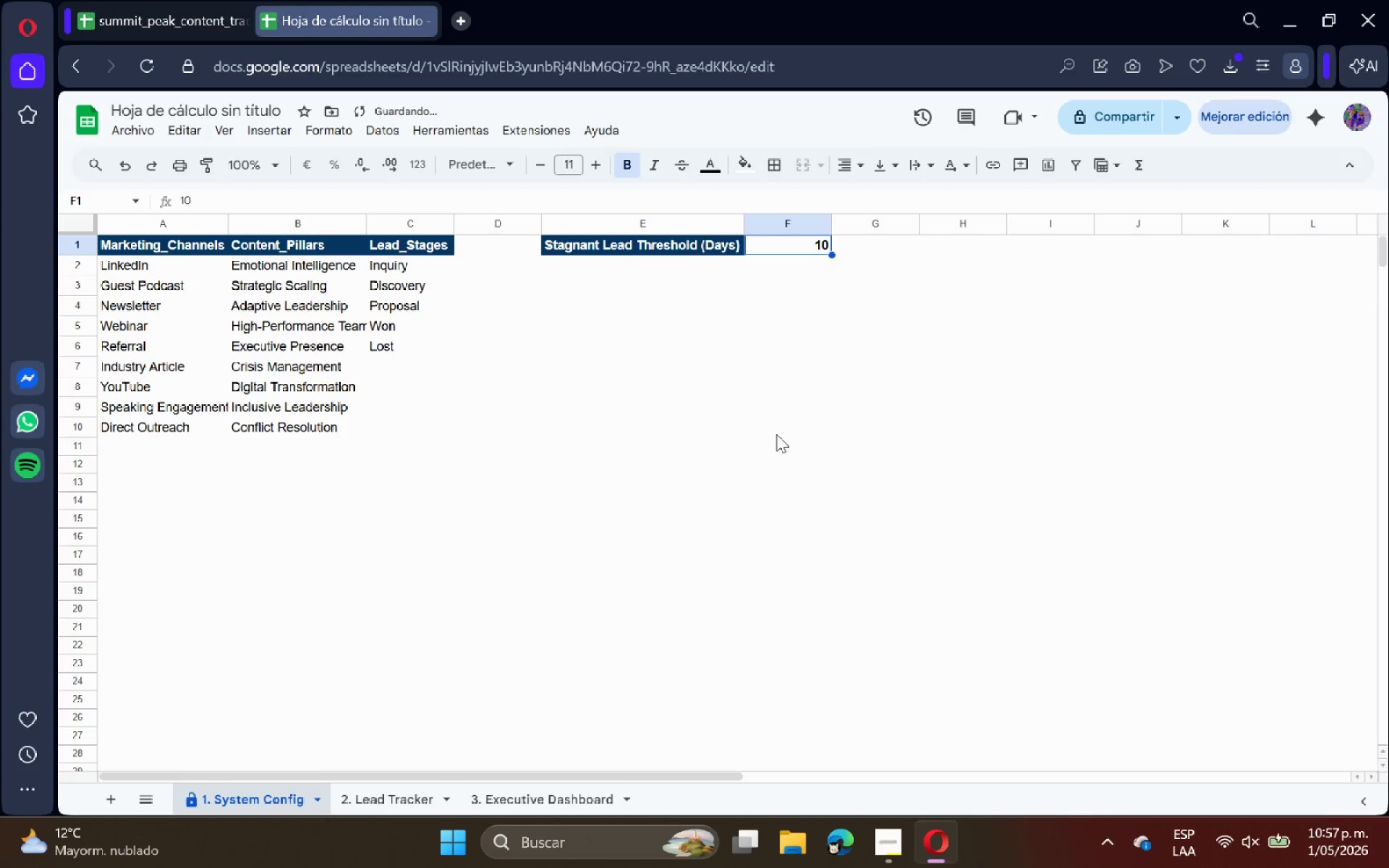 
left_click([671, 387])
 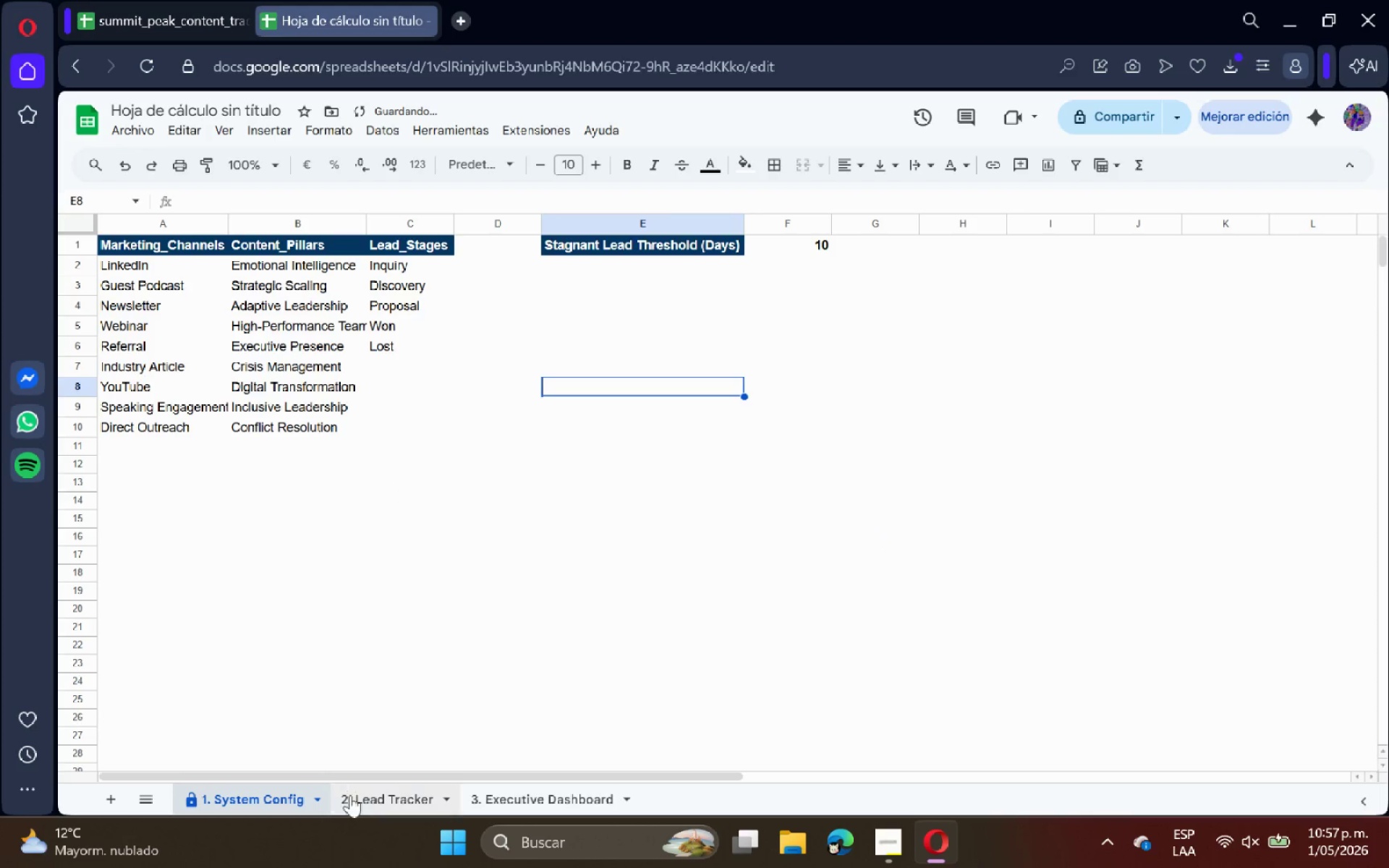 
left_click([354, 802])
 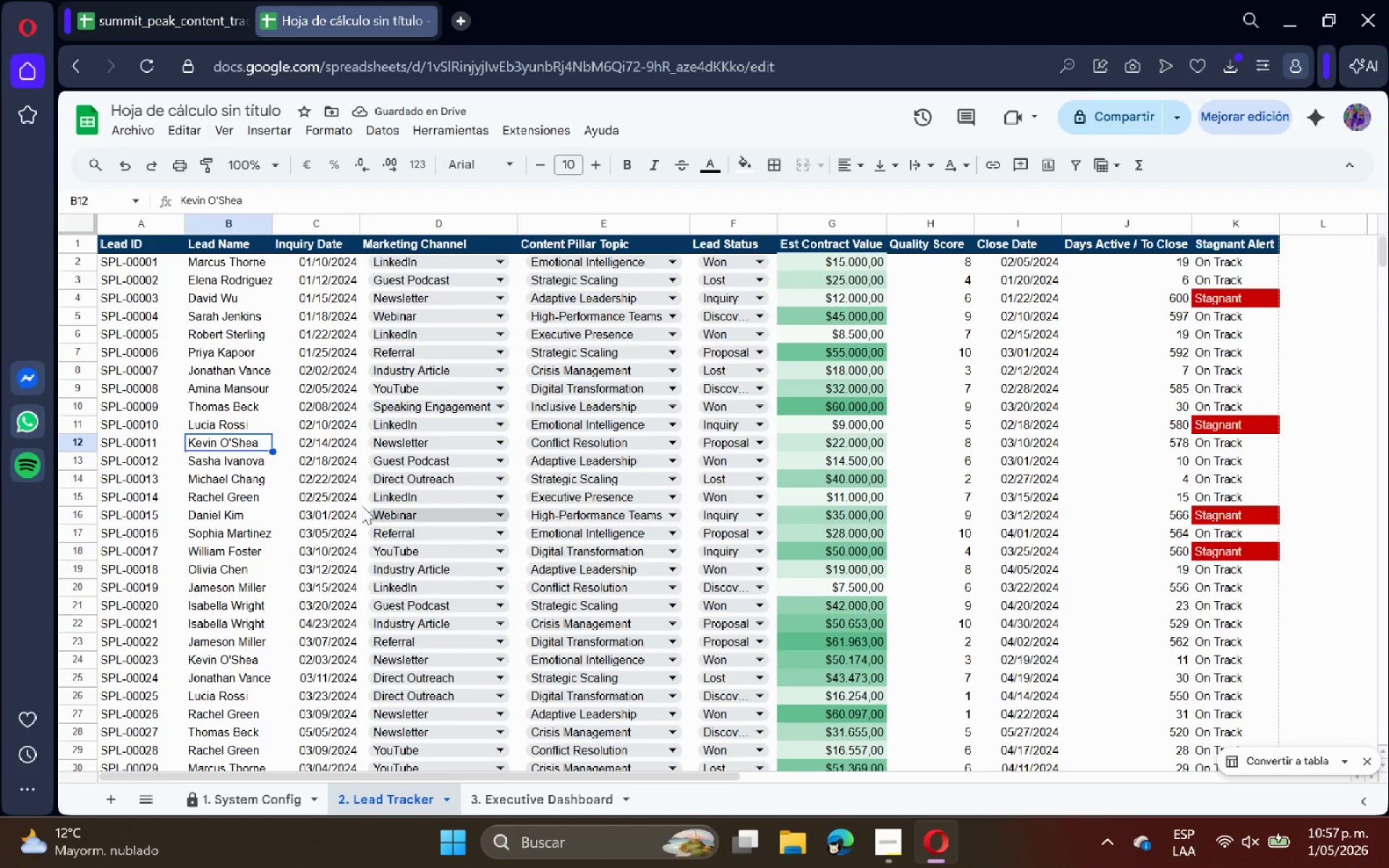 
scroll: coordinate [231, 383], scroll_direction: up, amount: 5.0
 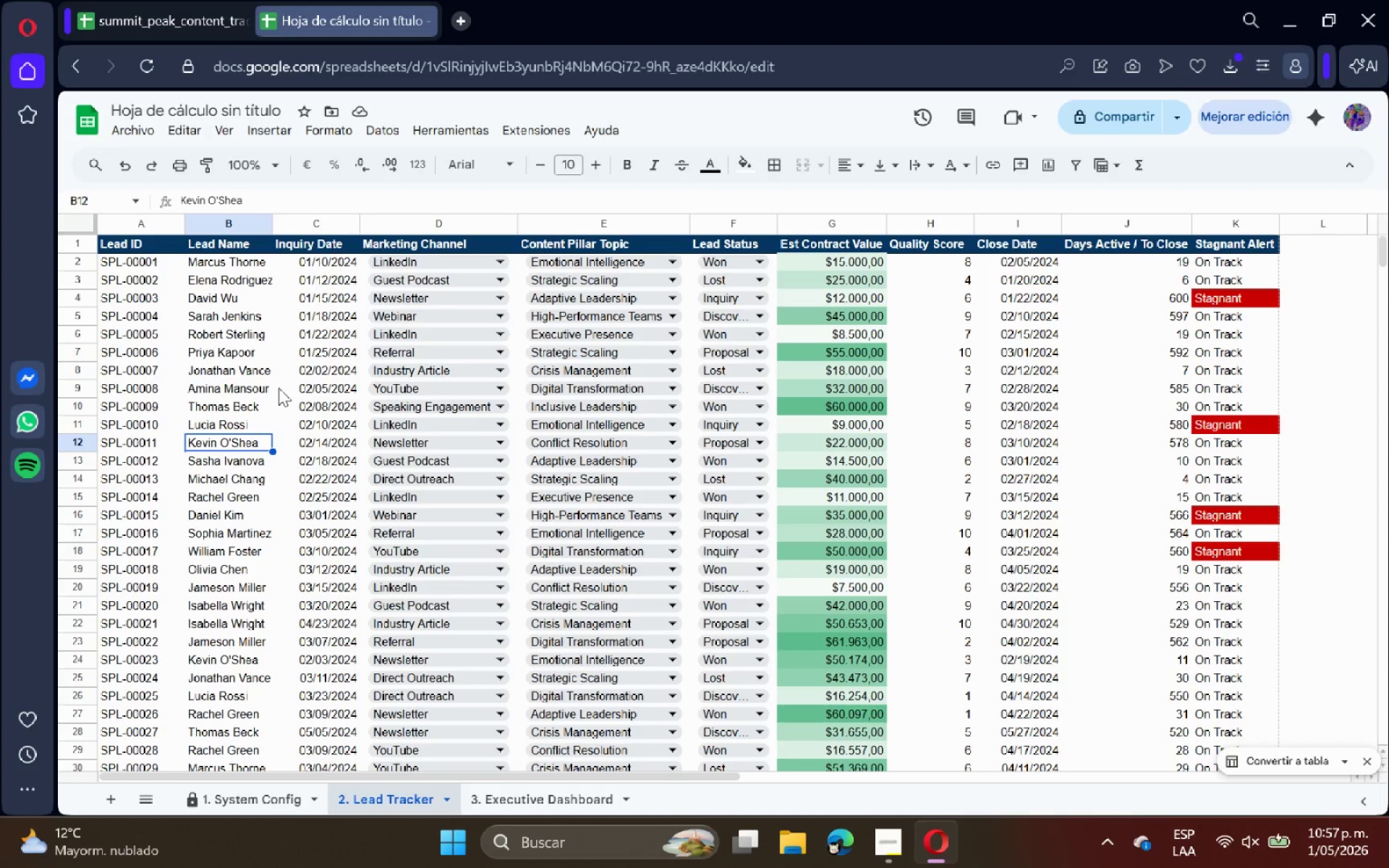 
wait(10.93)
 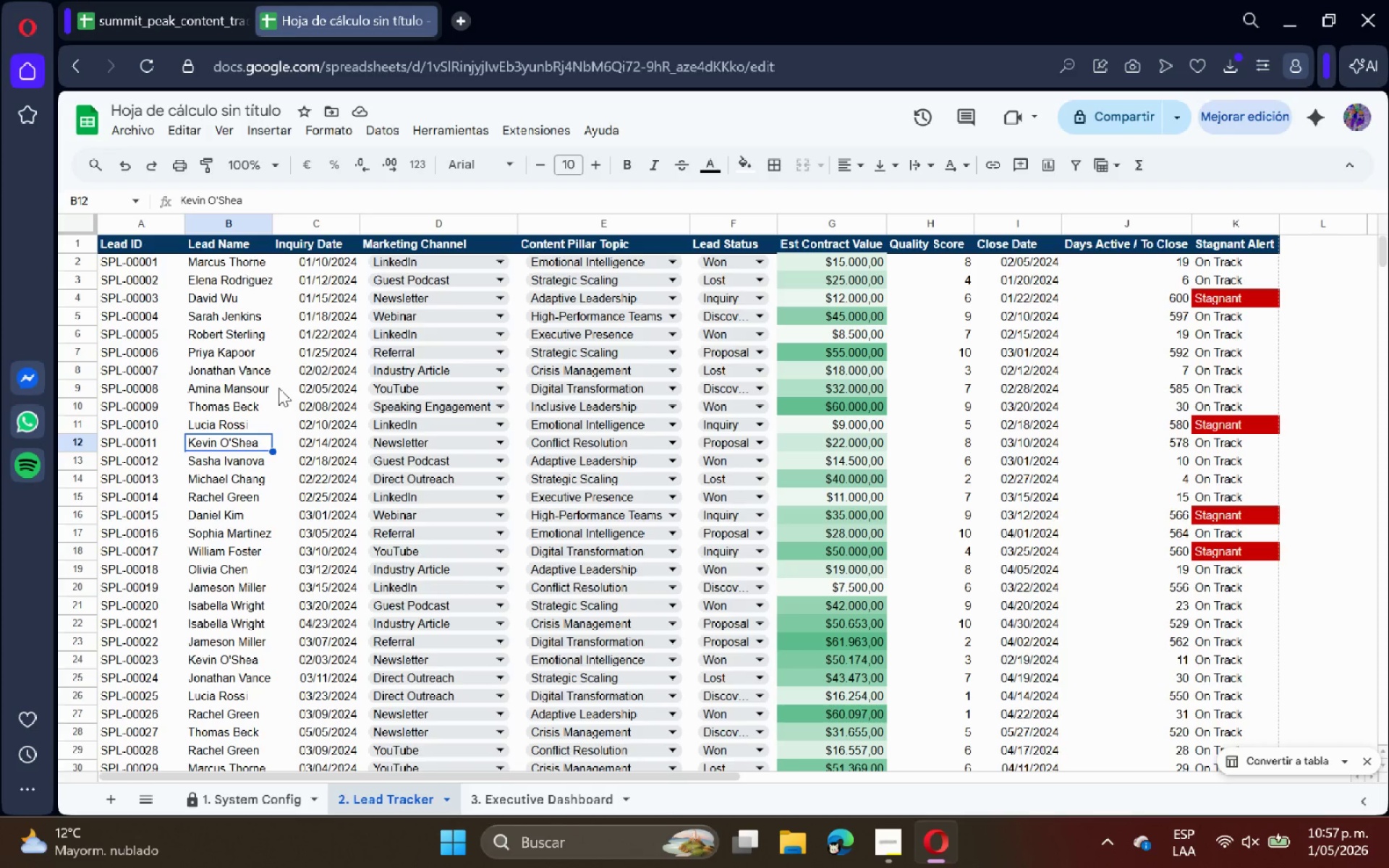 
scroll: coordinate [258, 276], scroll_direction: up, amount: 5.0
 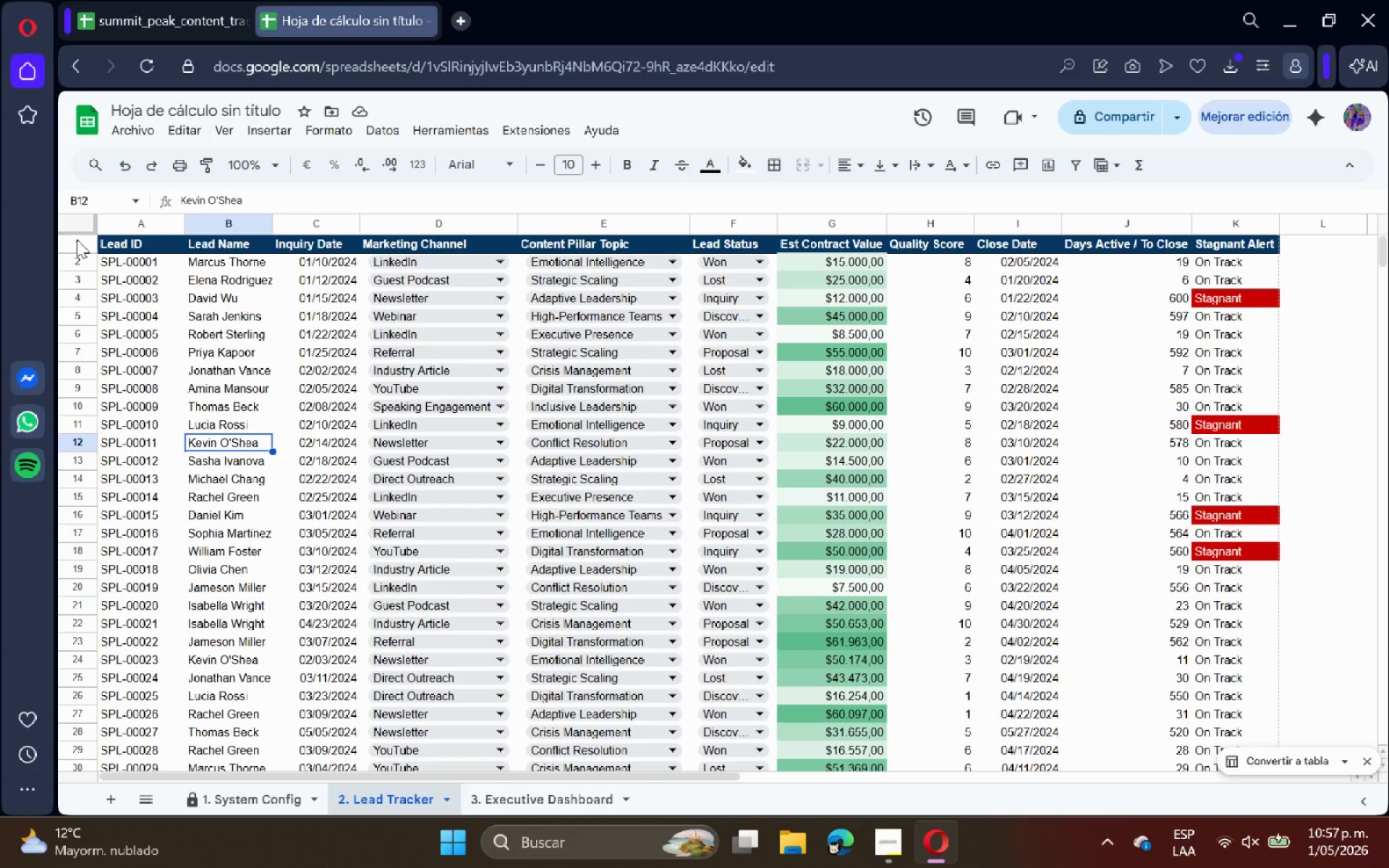 
left_click([77, 244])
 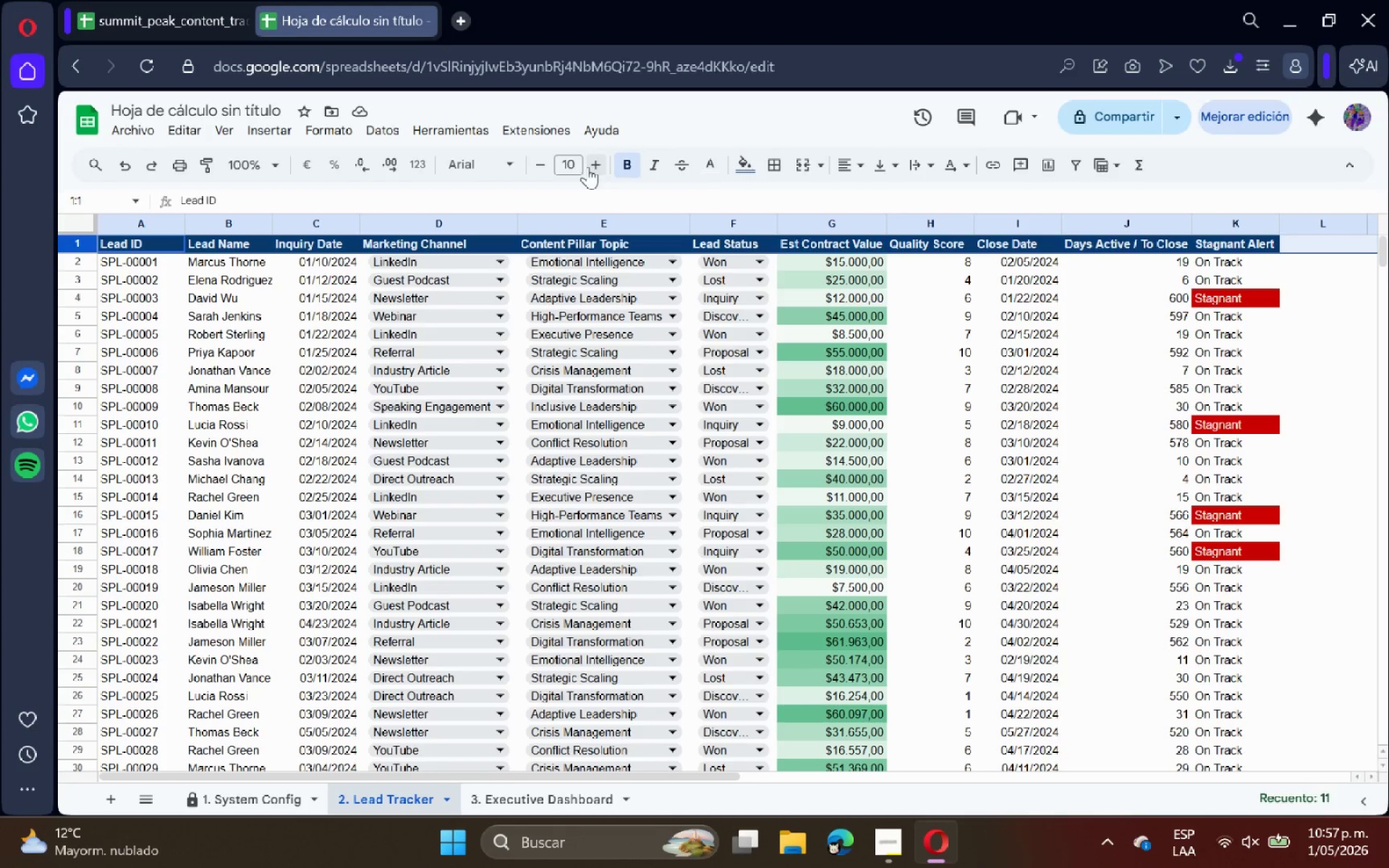 
left_click([590, 165])
 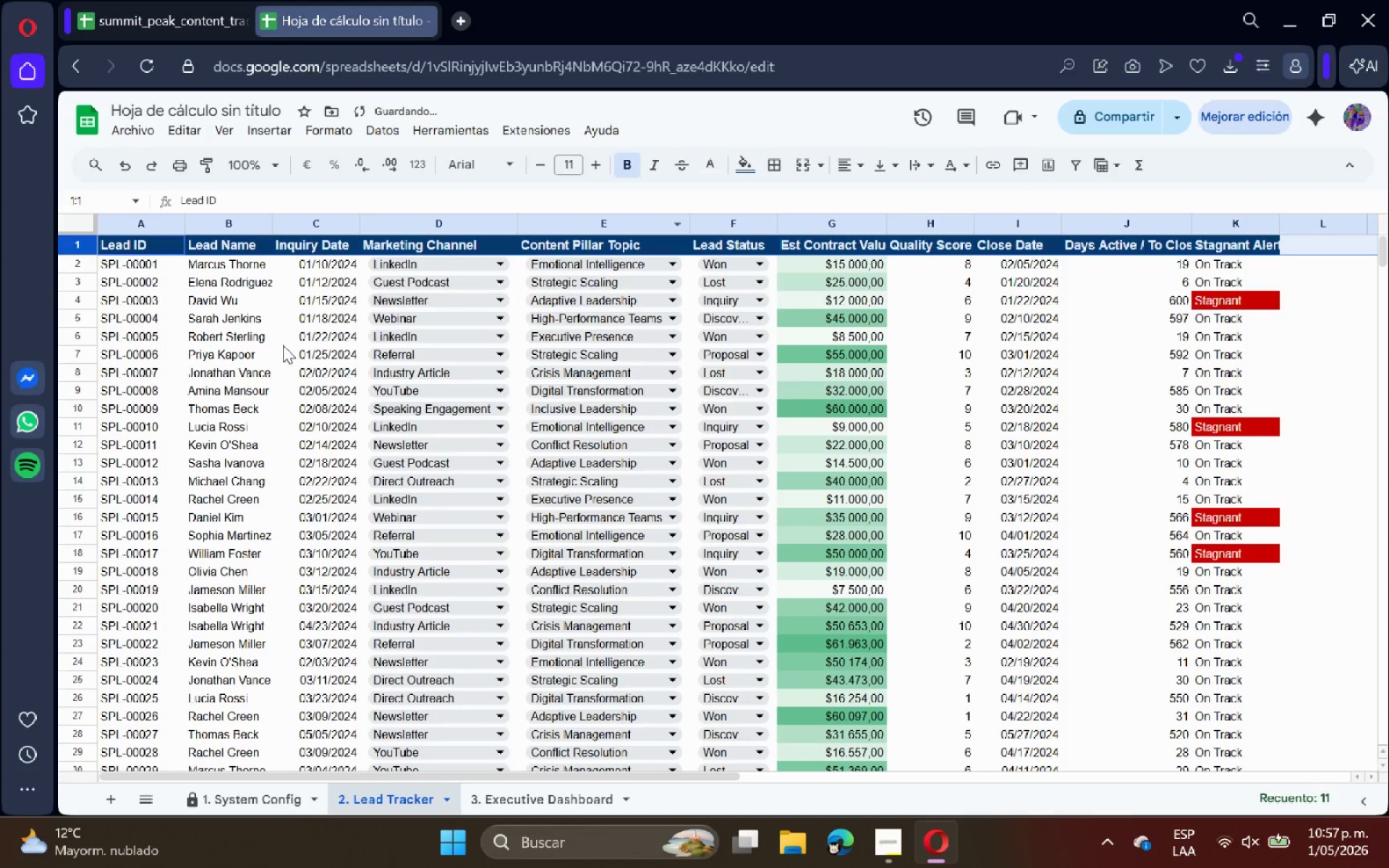 
left_click([281, 345])
 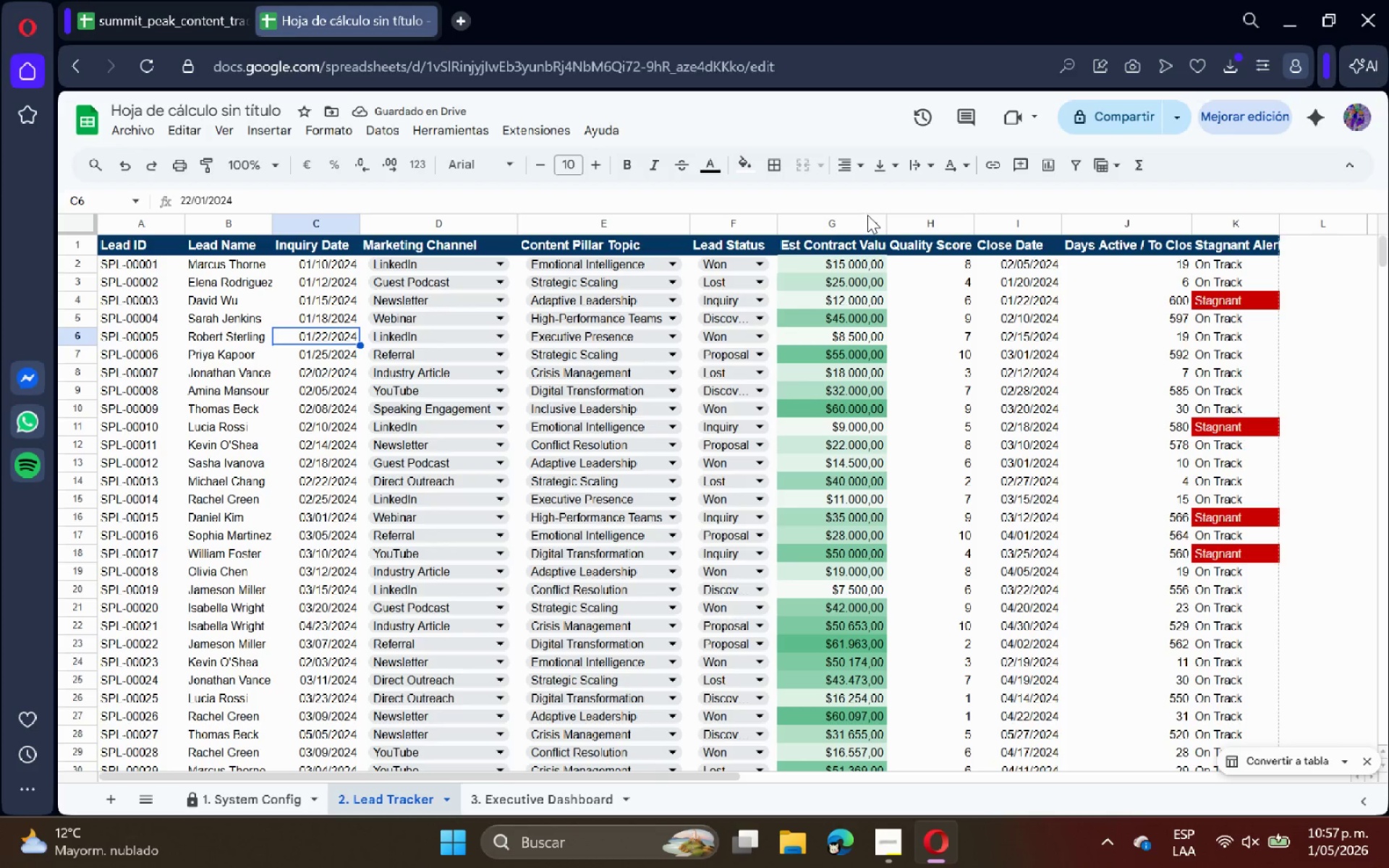 
double_click([883, 221])
 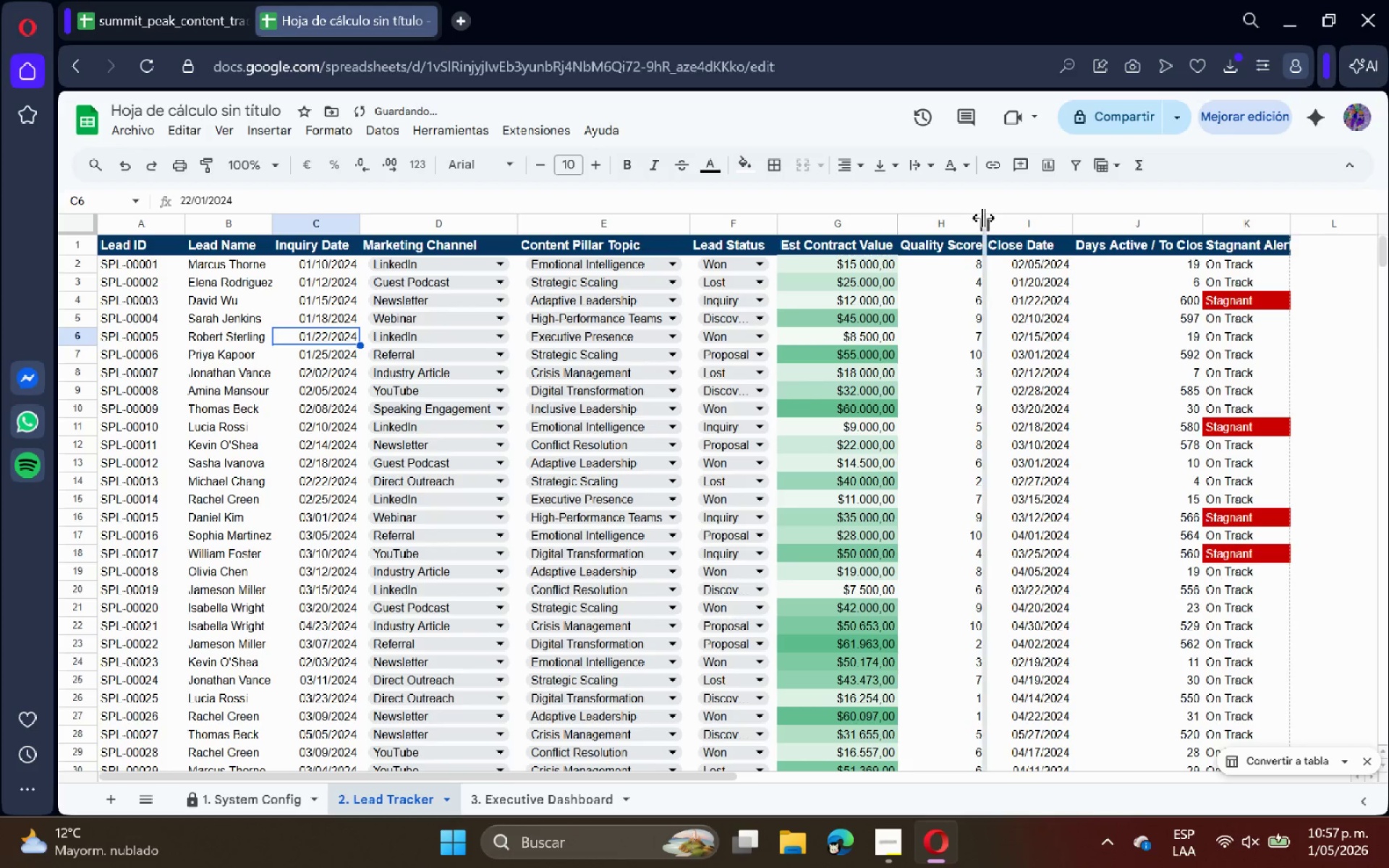 
double_click([983, 218])
 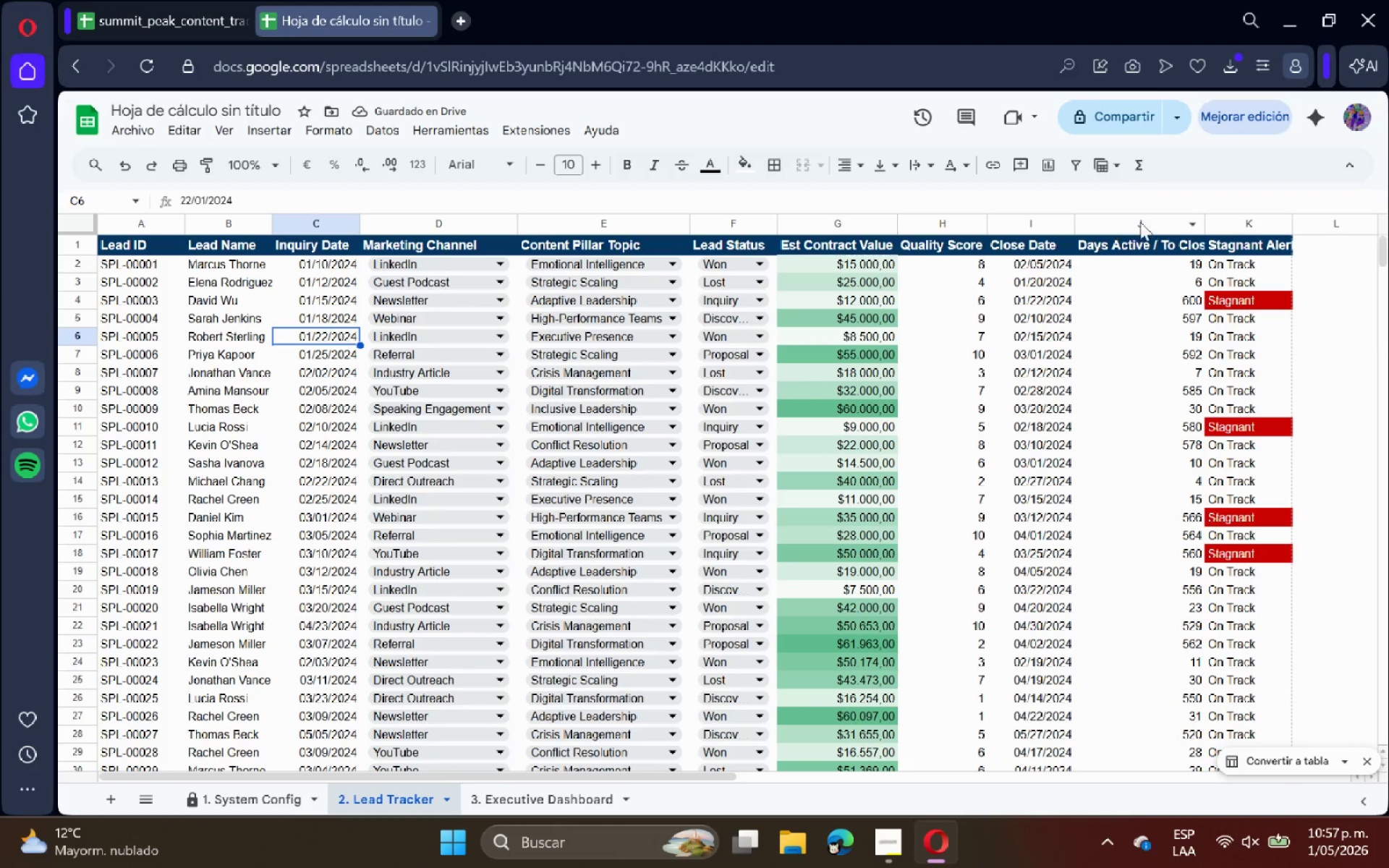 
double_click([1207, 218])
 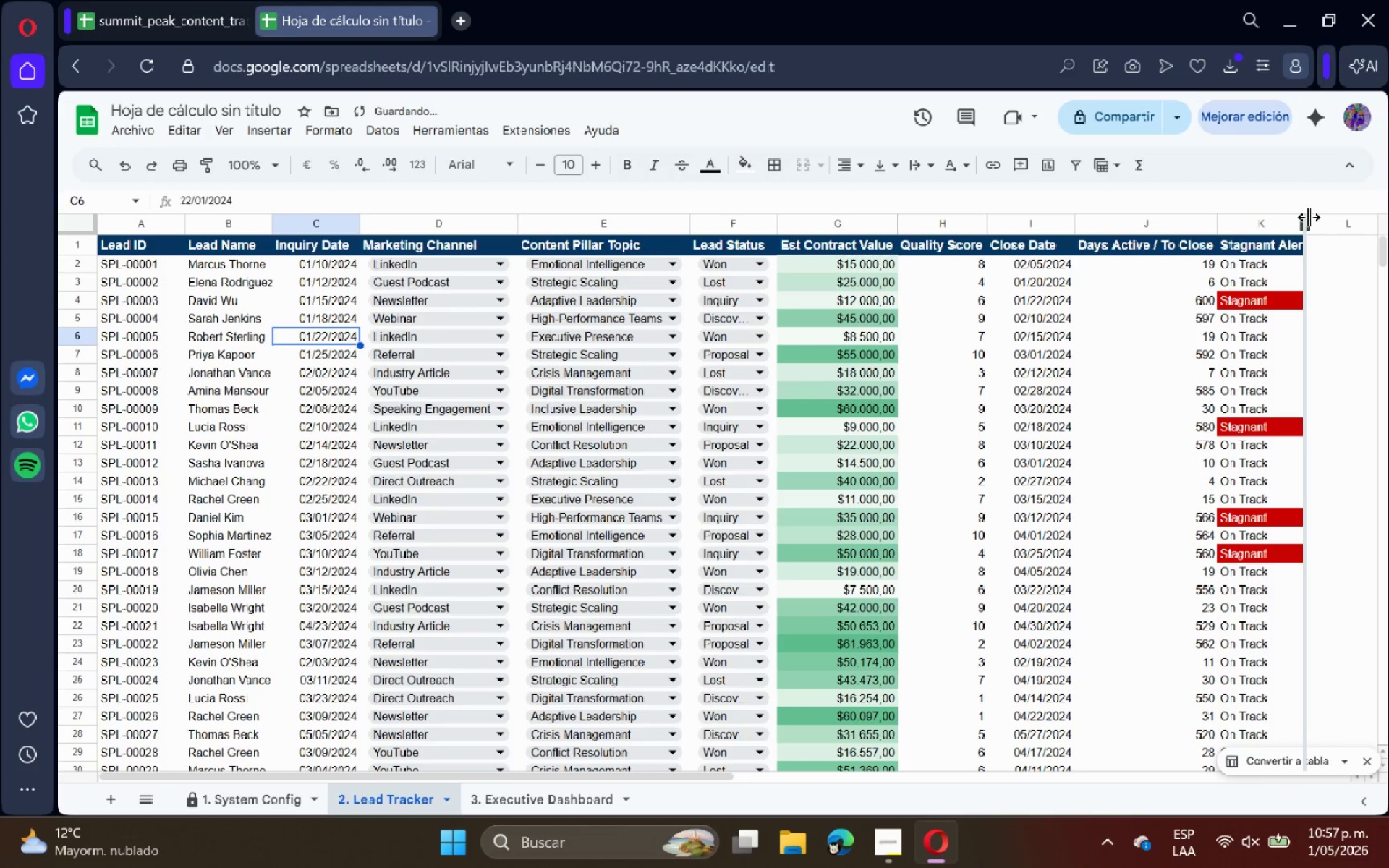 
double_click([1309, 217])
 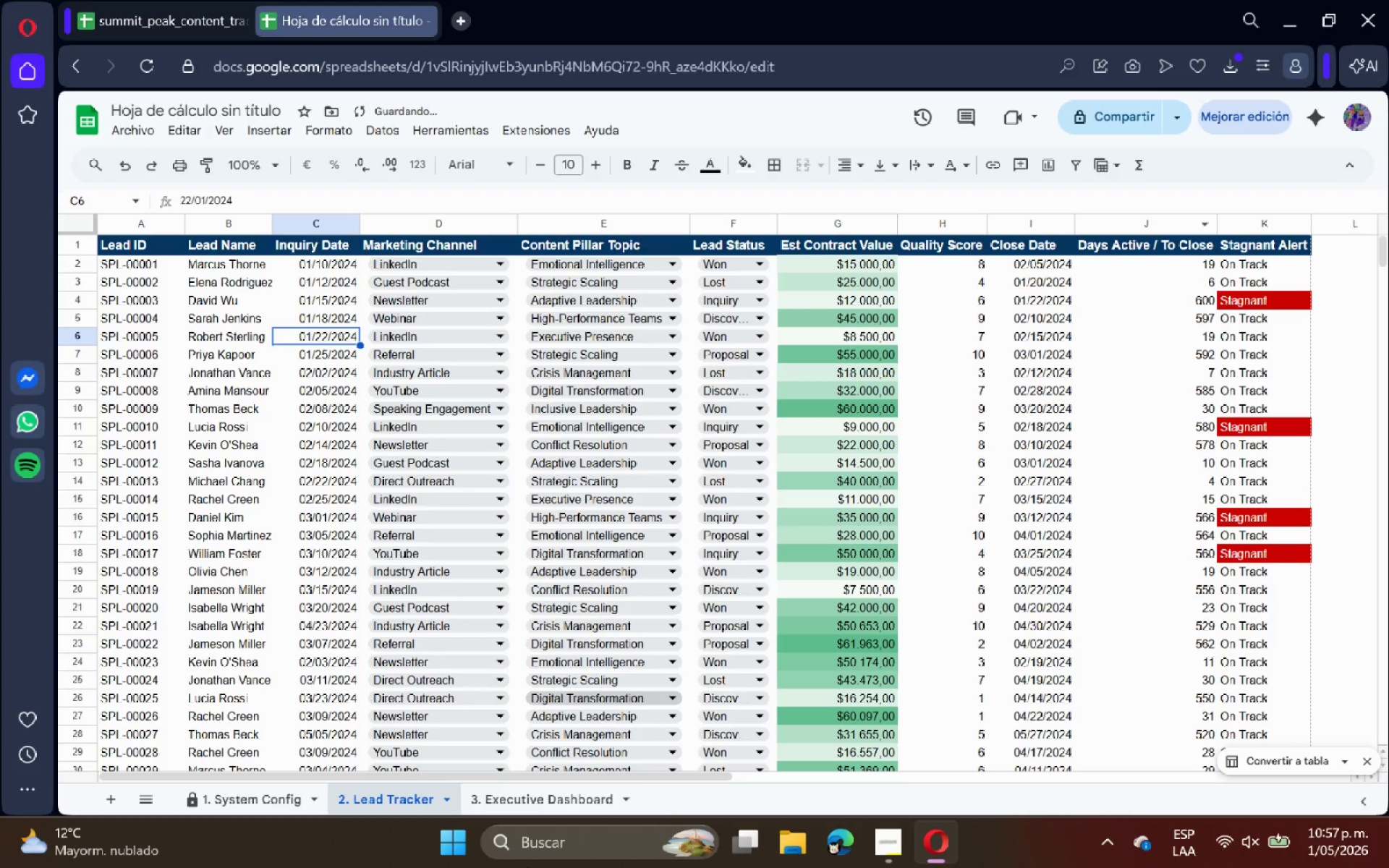 
left_click([560, 798])
 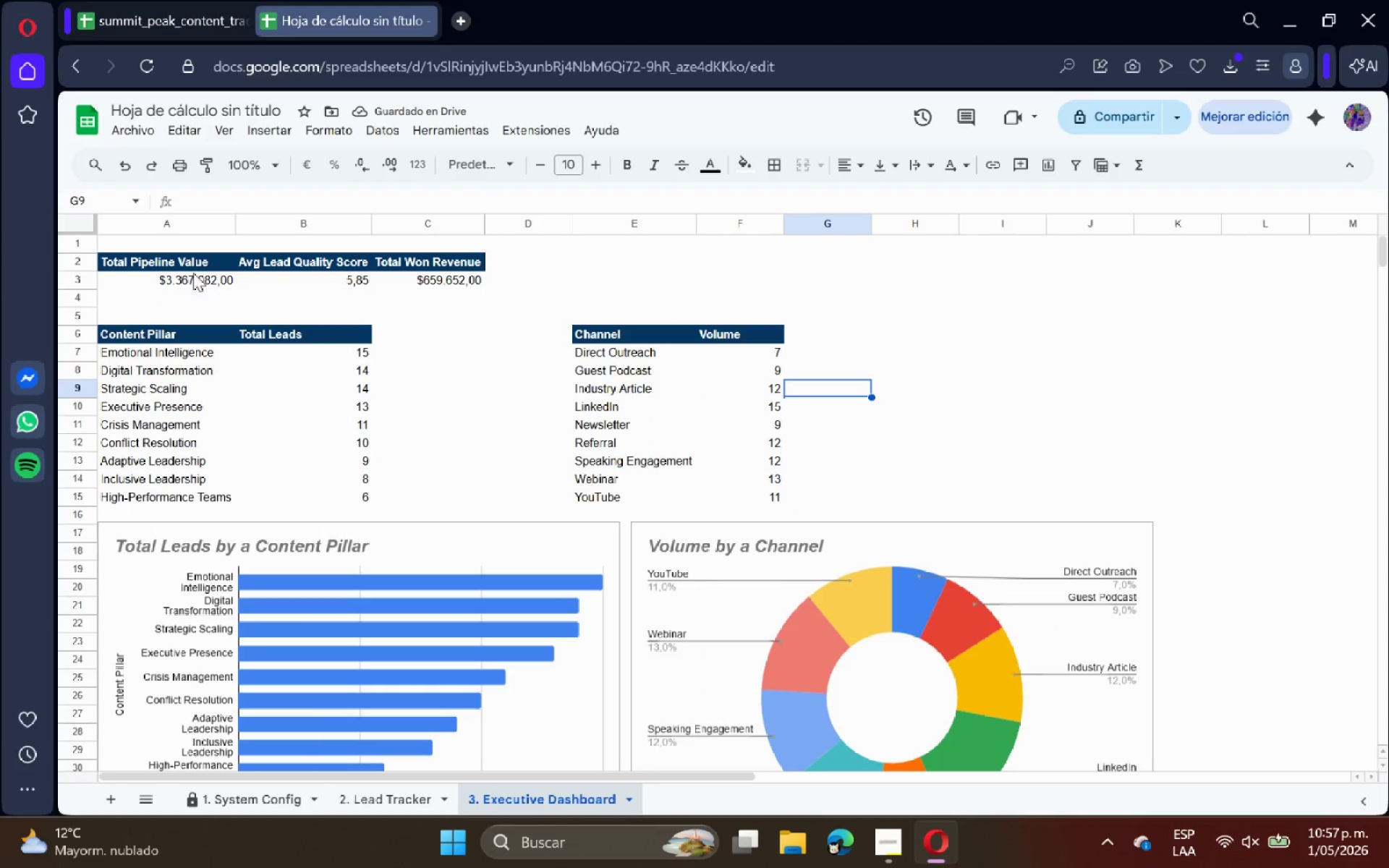 
left_click_drag(start_coordinate=[168, 263], to_coordinate=[451, 265])
 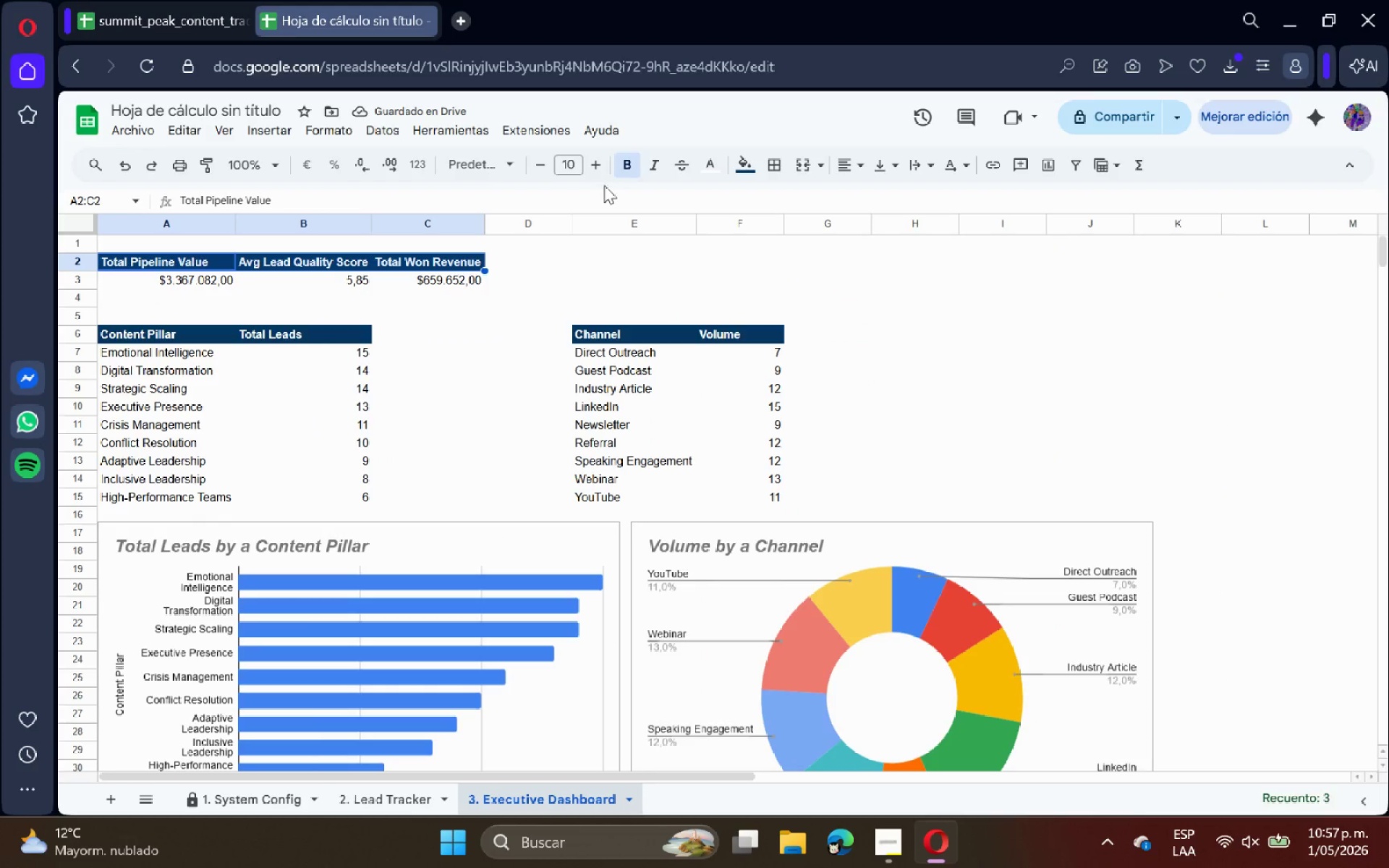 
left_click([595, 166])
 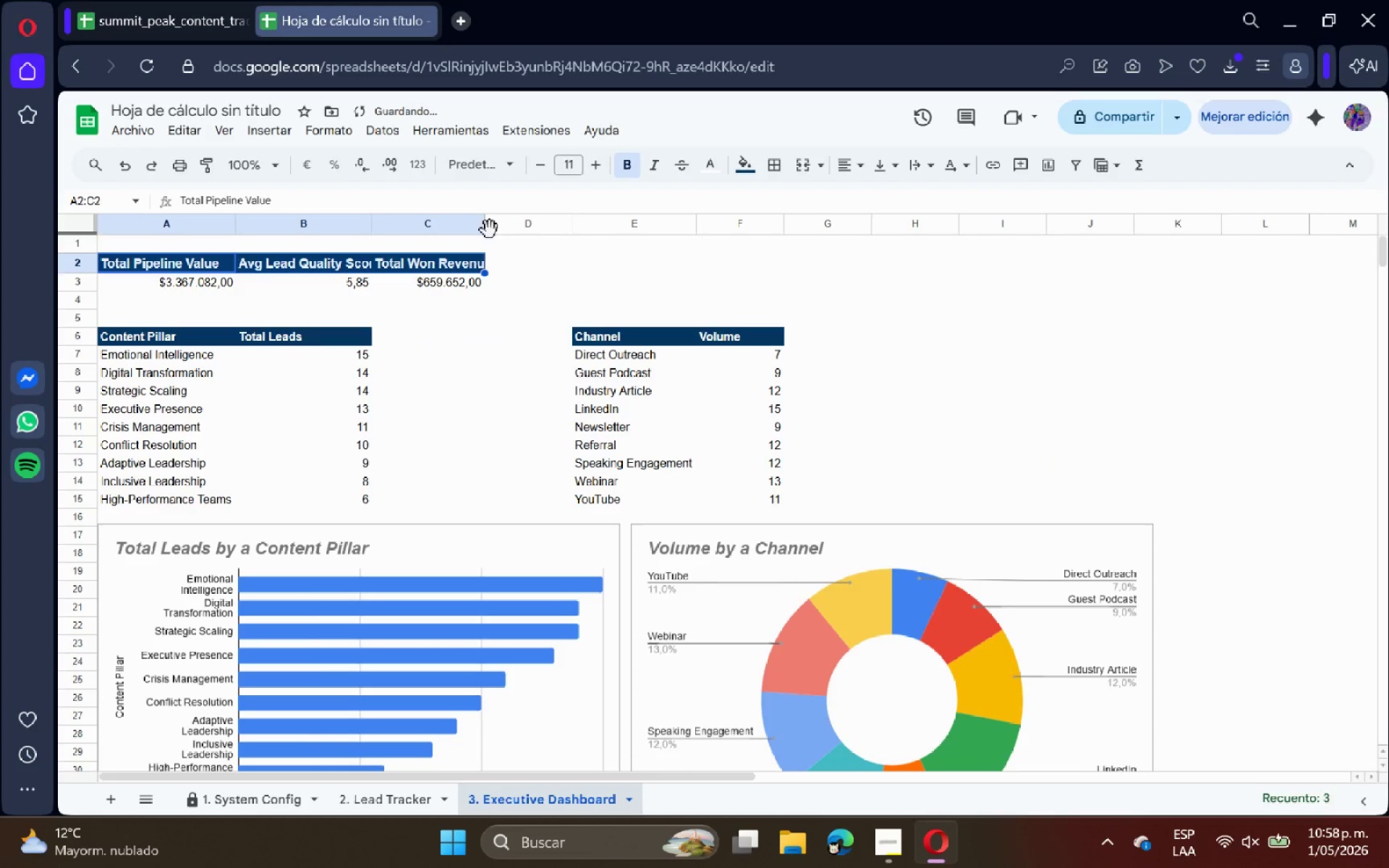 
double_click([488, 228])
 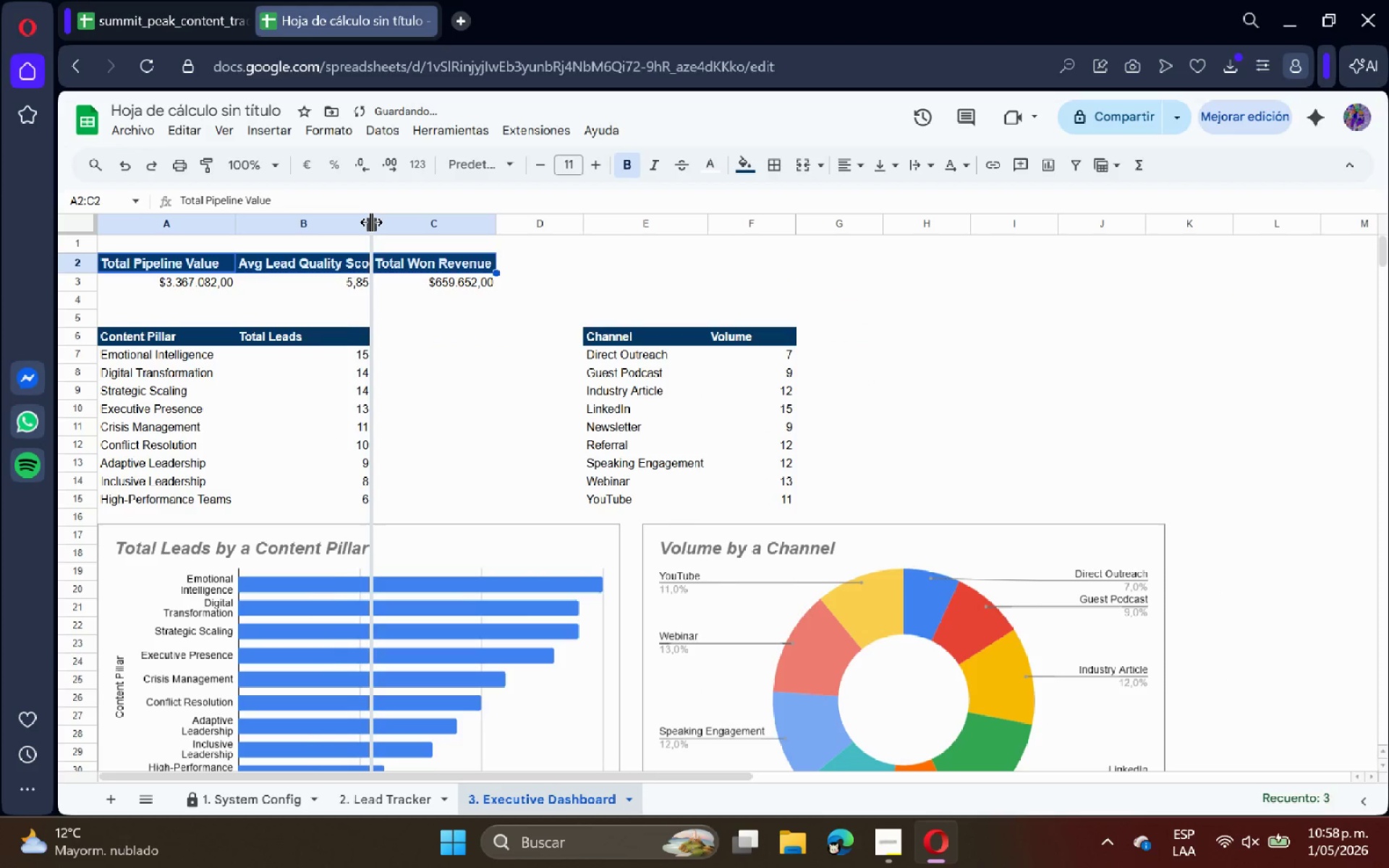 
double_click([371, 222])
 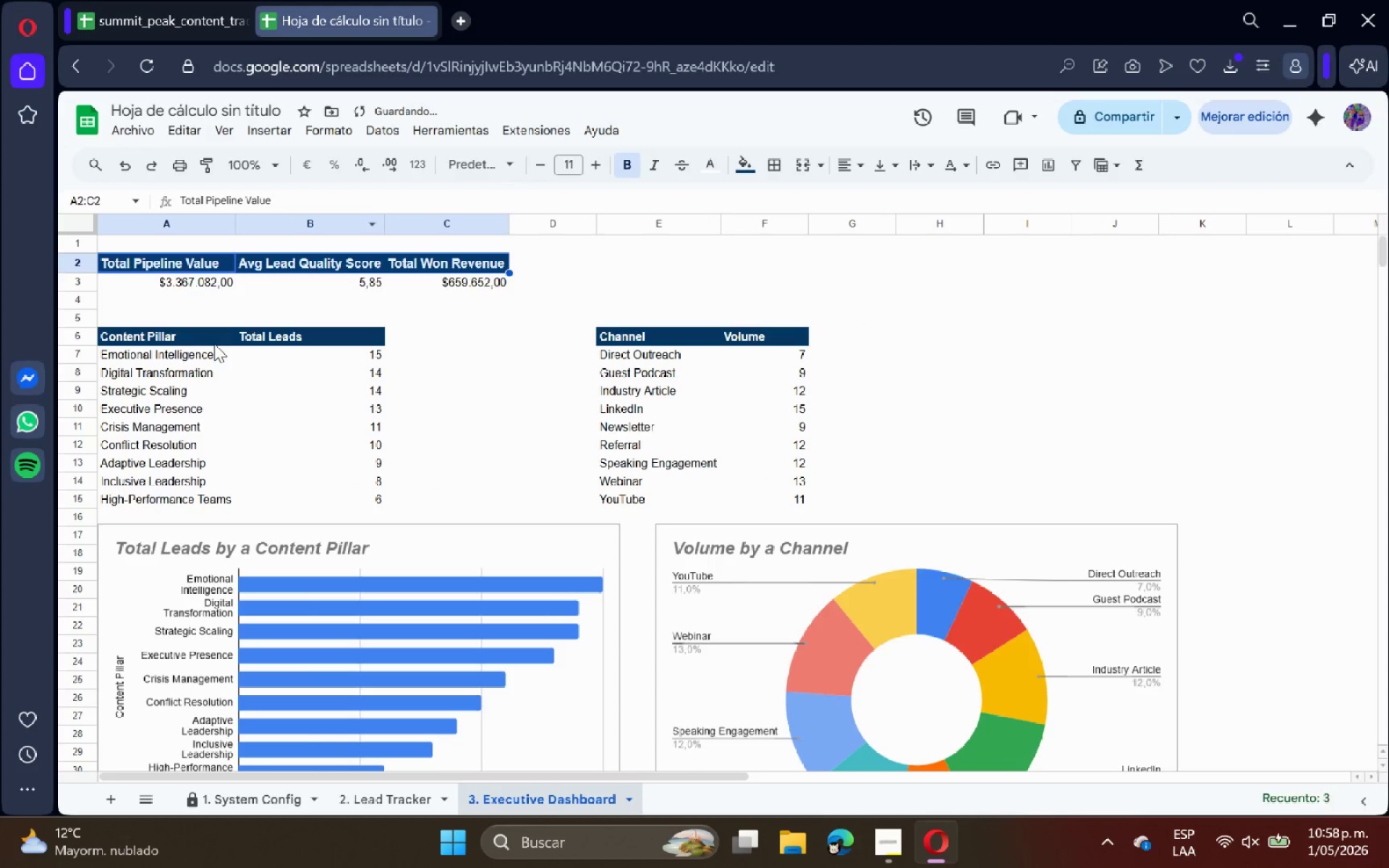 
left_click_drag(start_coordinate=[177, 336], to_coordinate=[265, 336])
 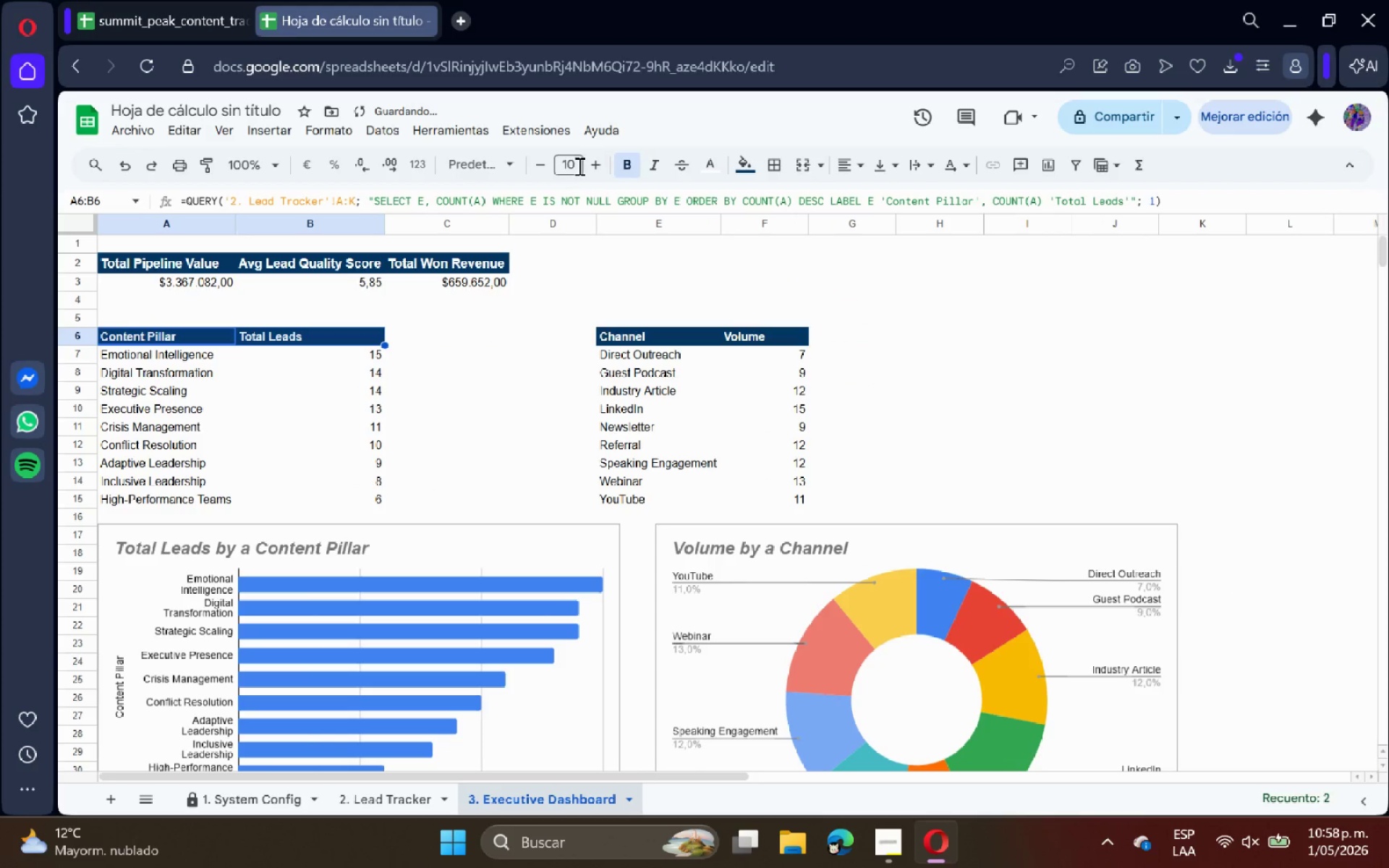 
left_click([590, 169])
 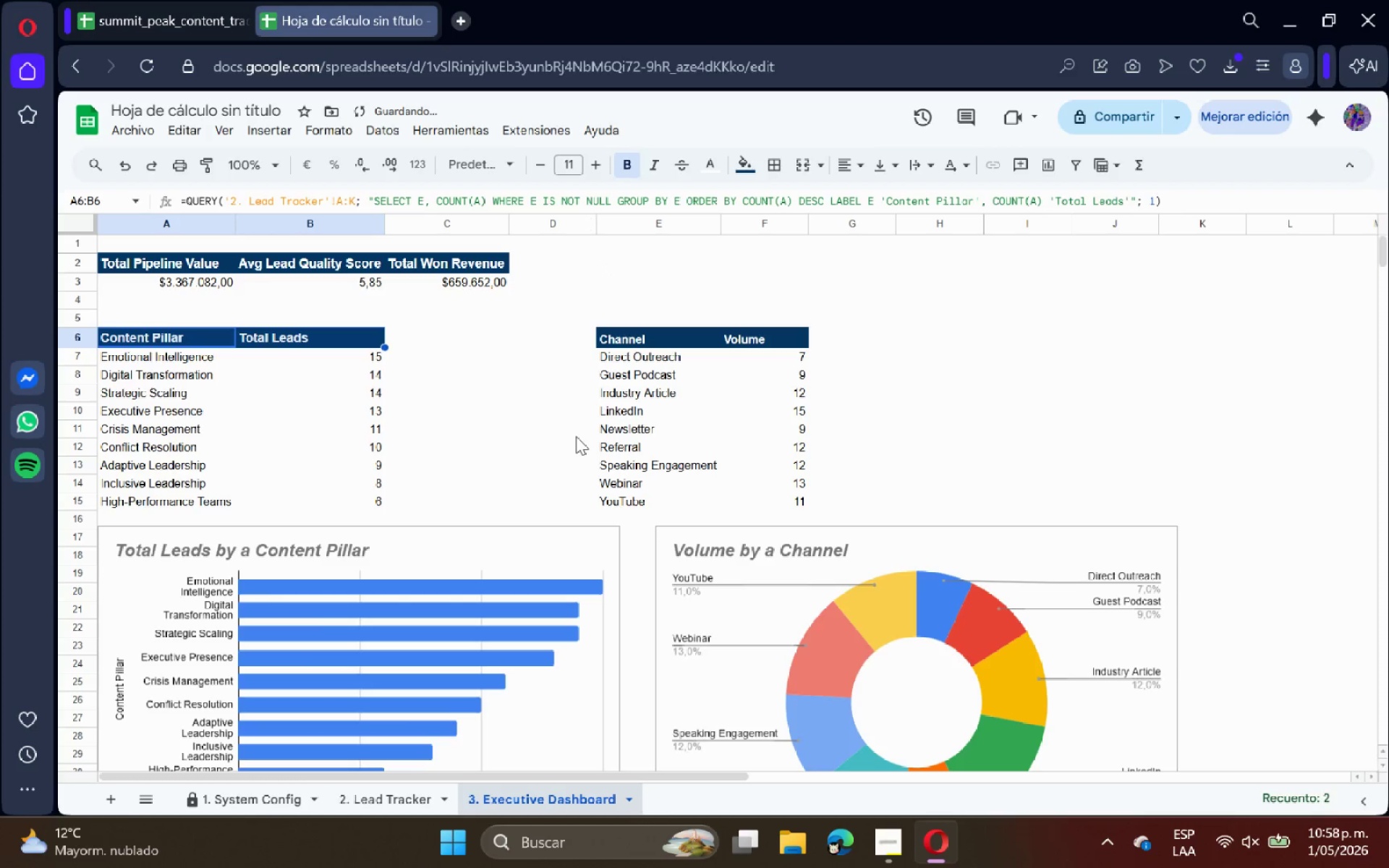 
left_click_drag(start_coordinate=[643, 333], to_coordinate=[739, 339])
 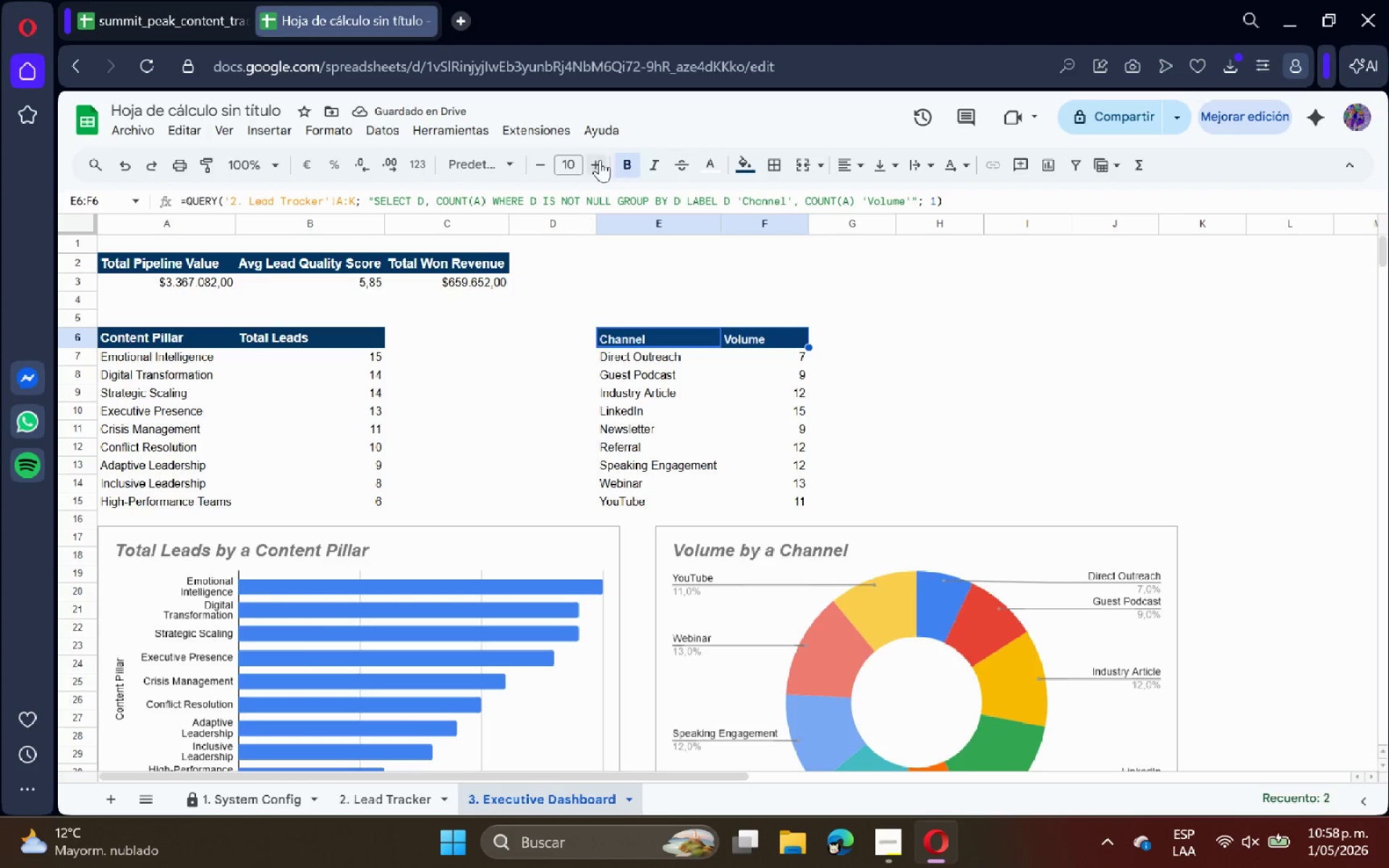 
left_click([598, 159])
 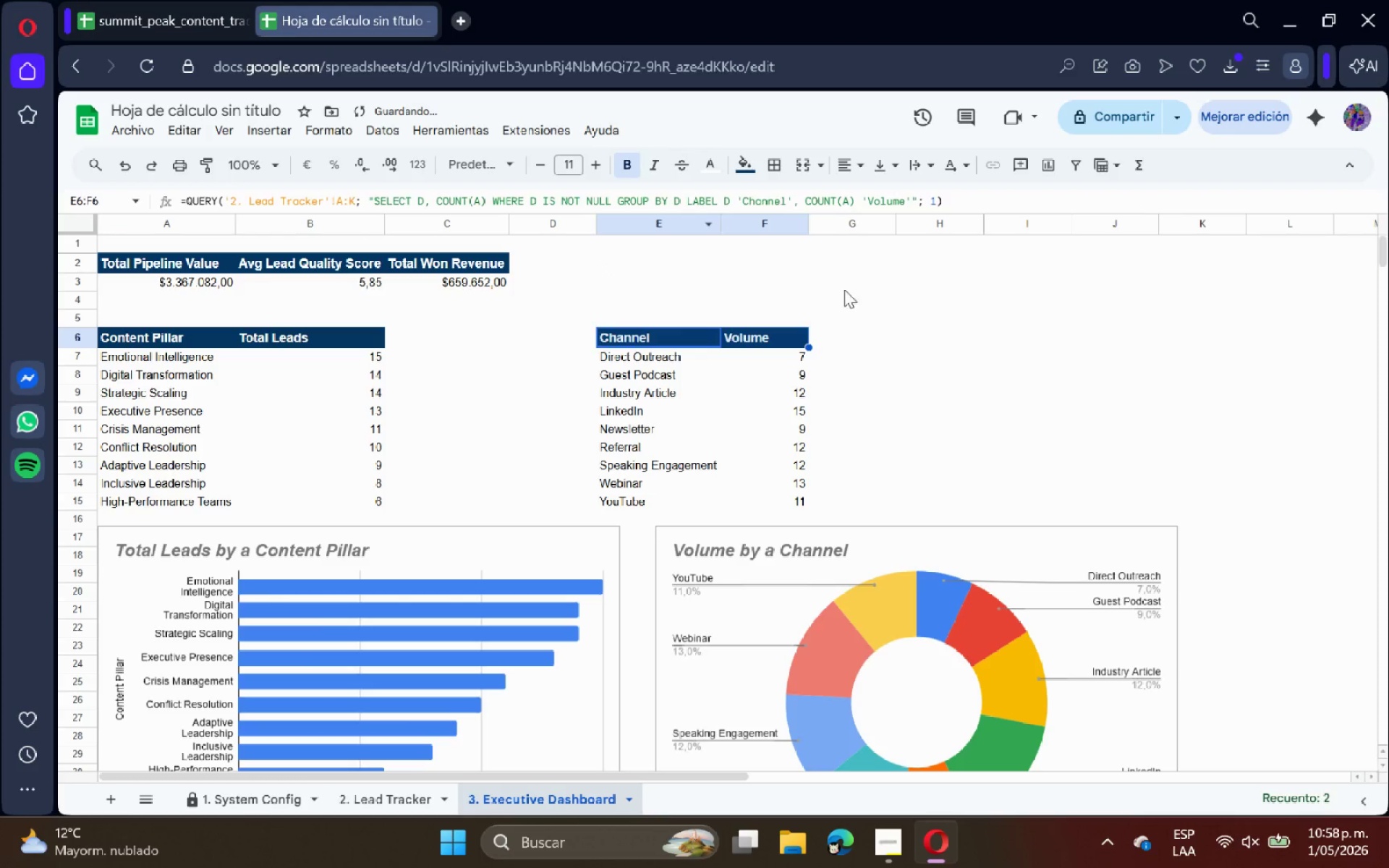 
left_click([865, 298])
 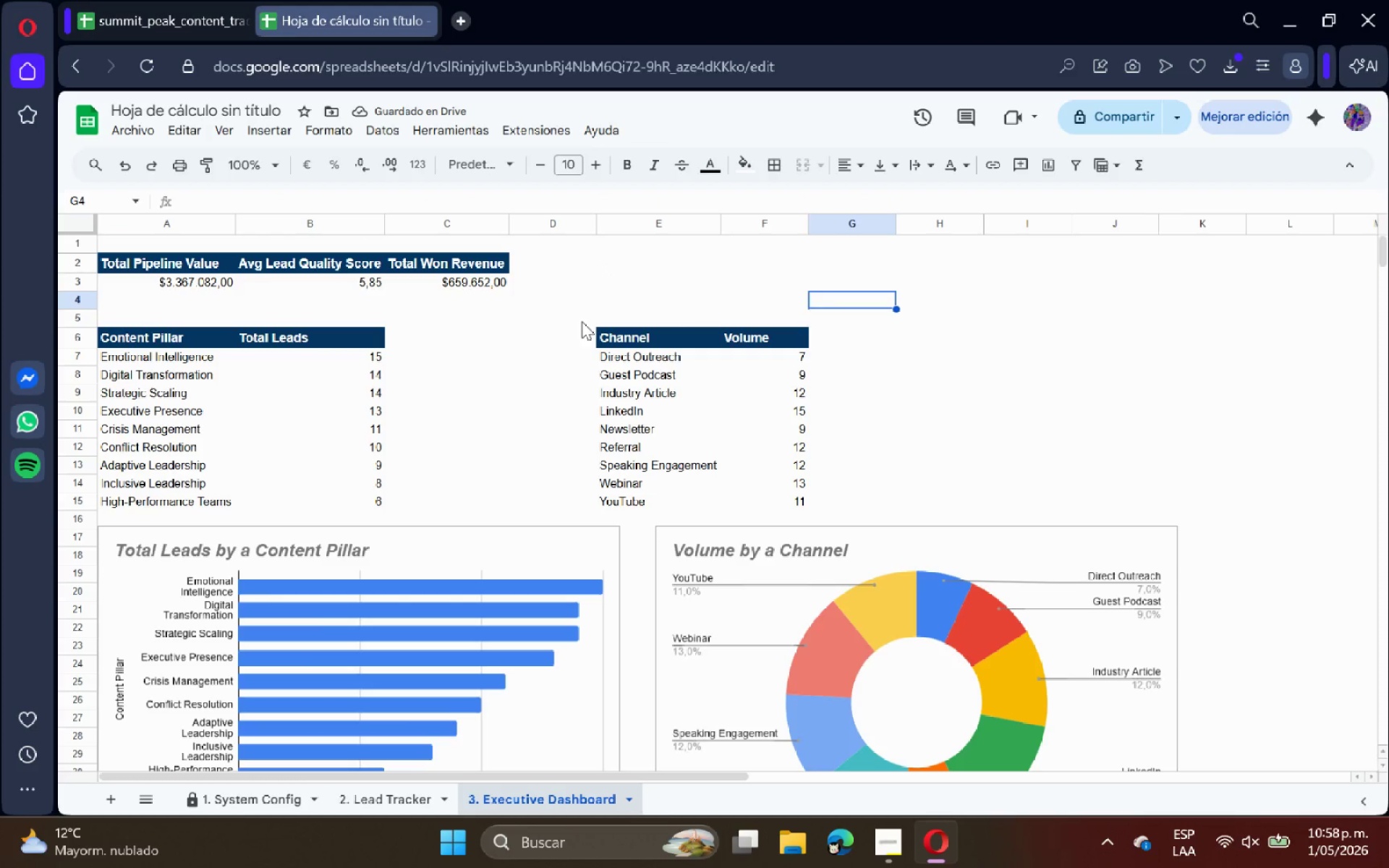 
left_click_drag(start_coordinate=[203, 281], to_coordinate=[435, 292])
 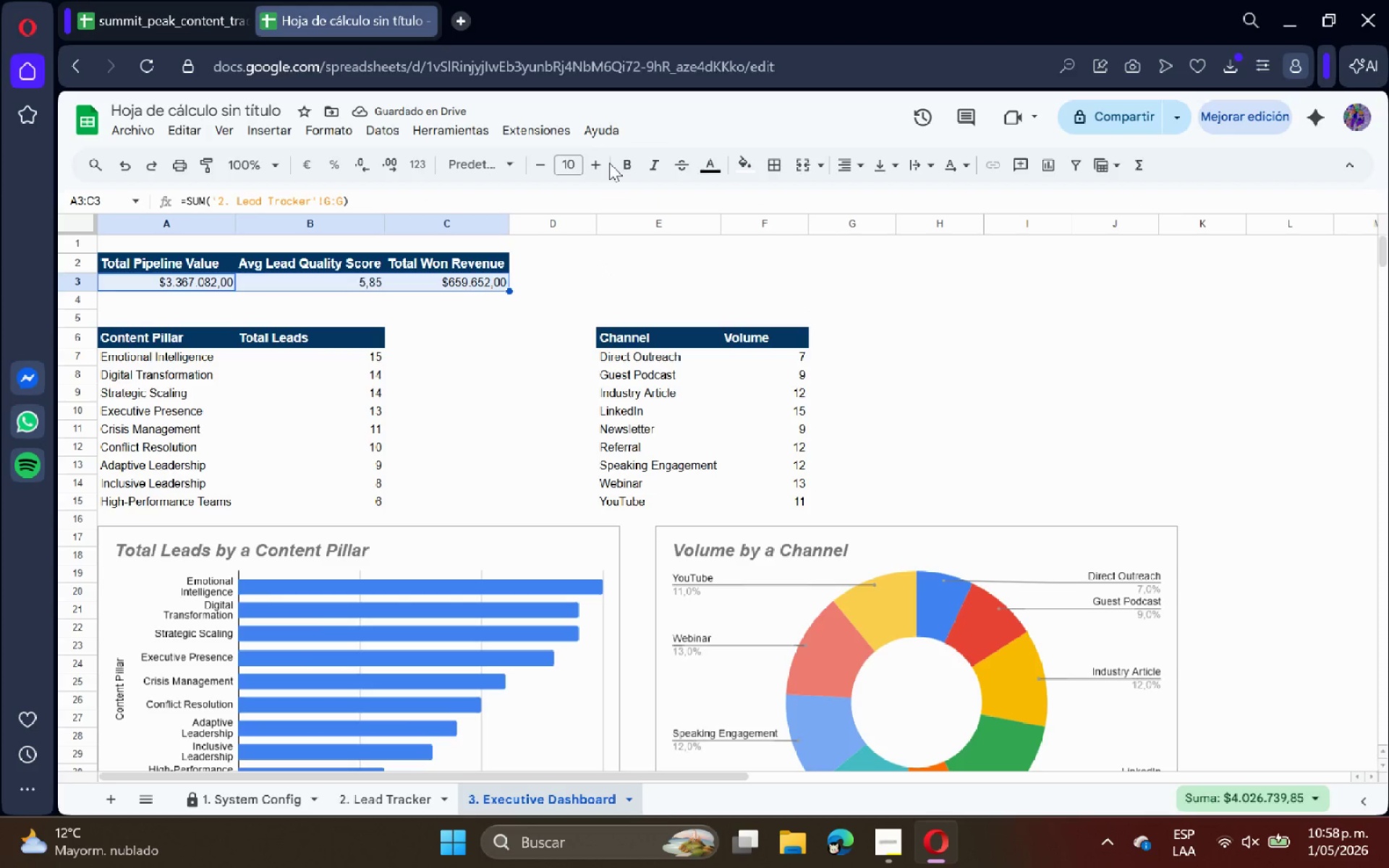 
left_click([609, 163])
 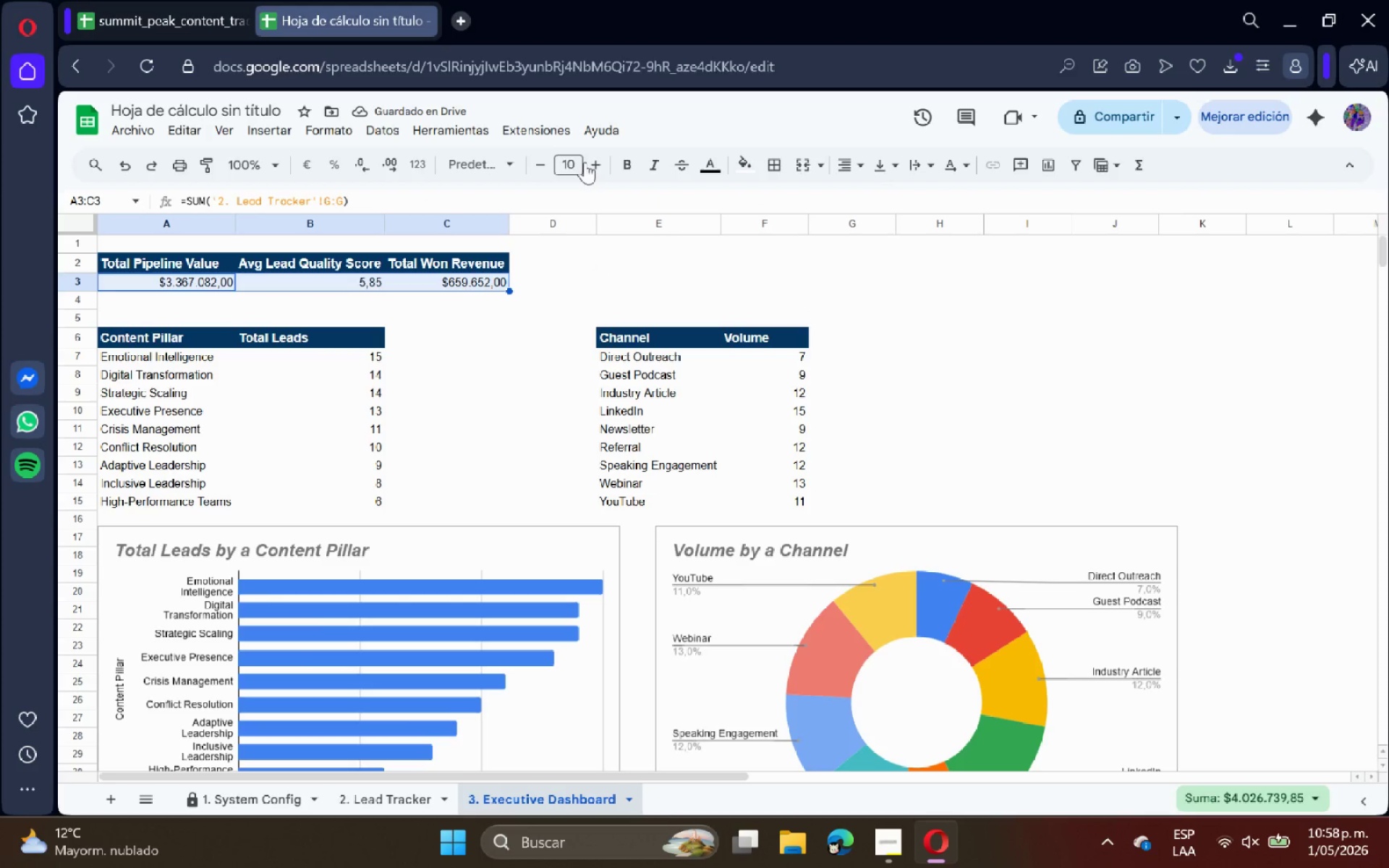 
left_click([585, 162])
 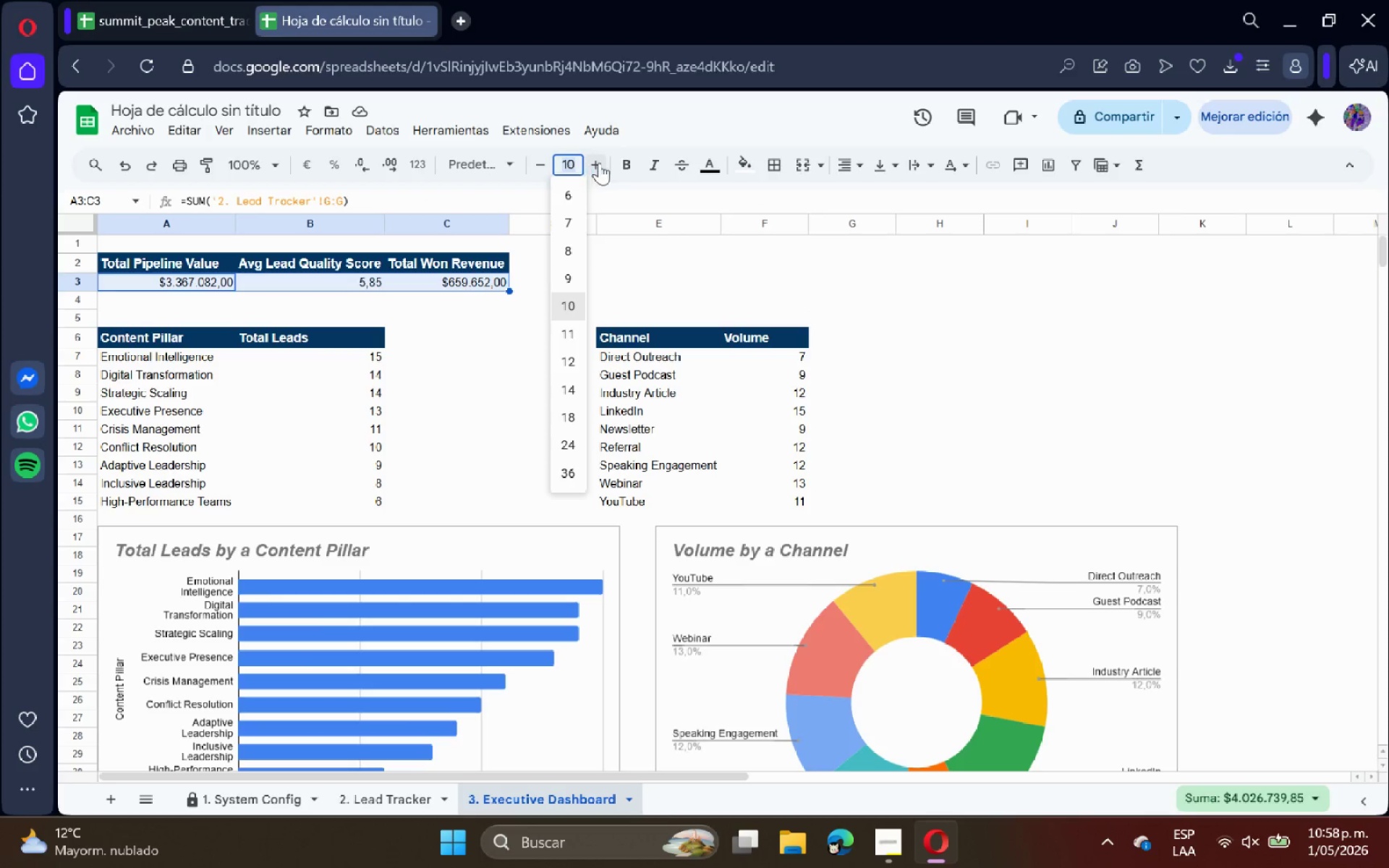 
left_click([603, 164])
 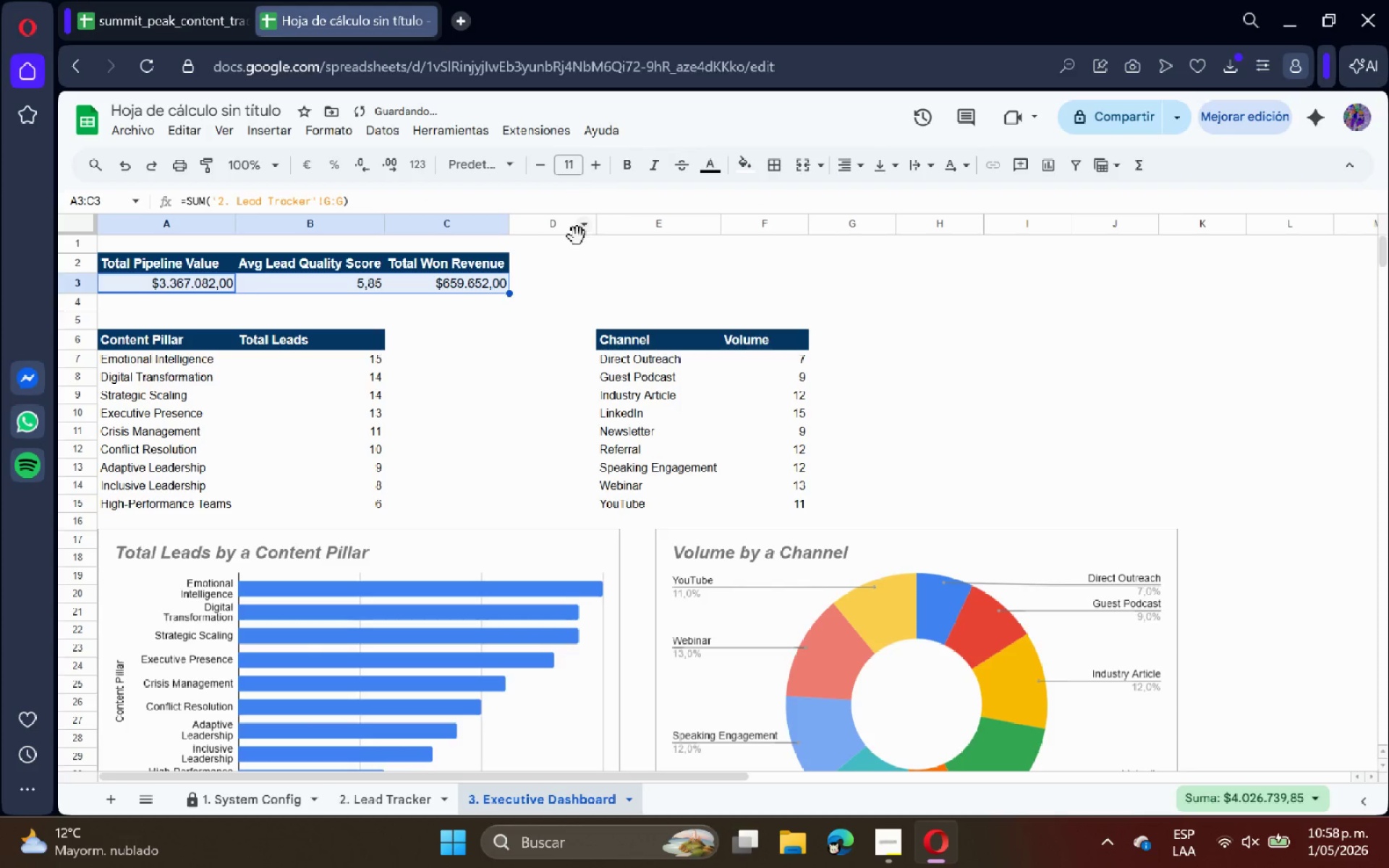 
left_click([572, 255])
 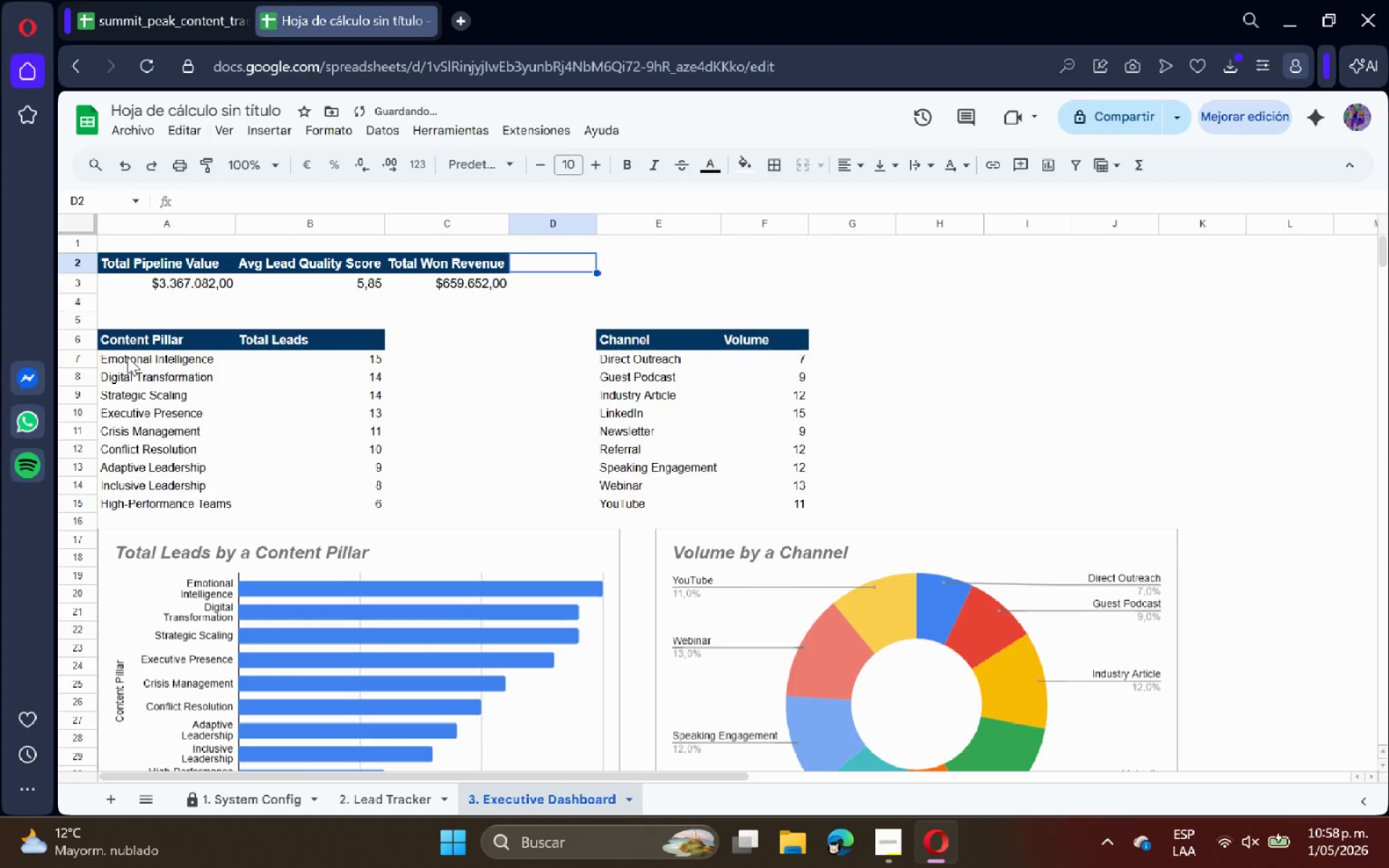 
left_click_drag(start_coordinate=[127, 357], to_coordinate=[324, 505])
 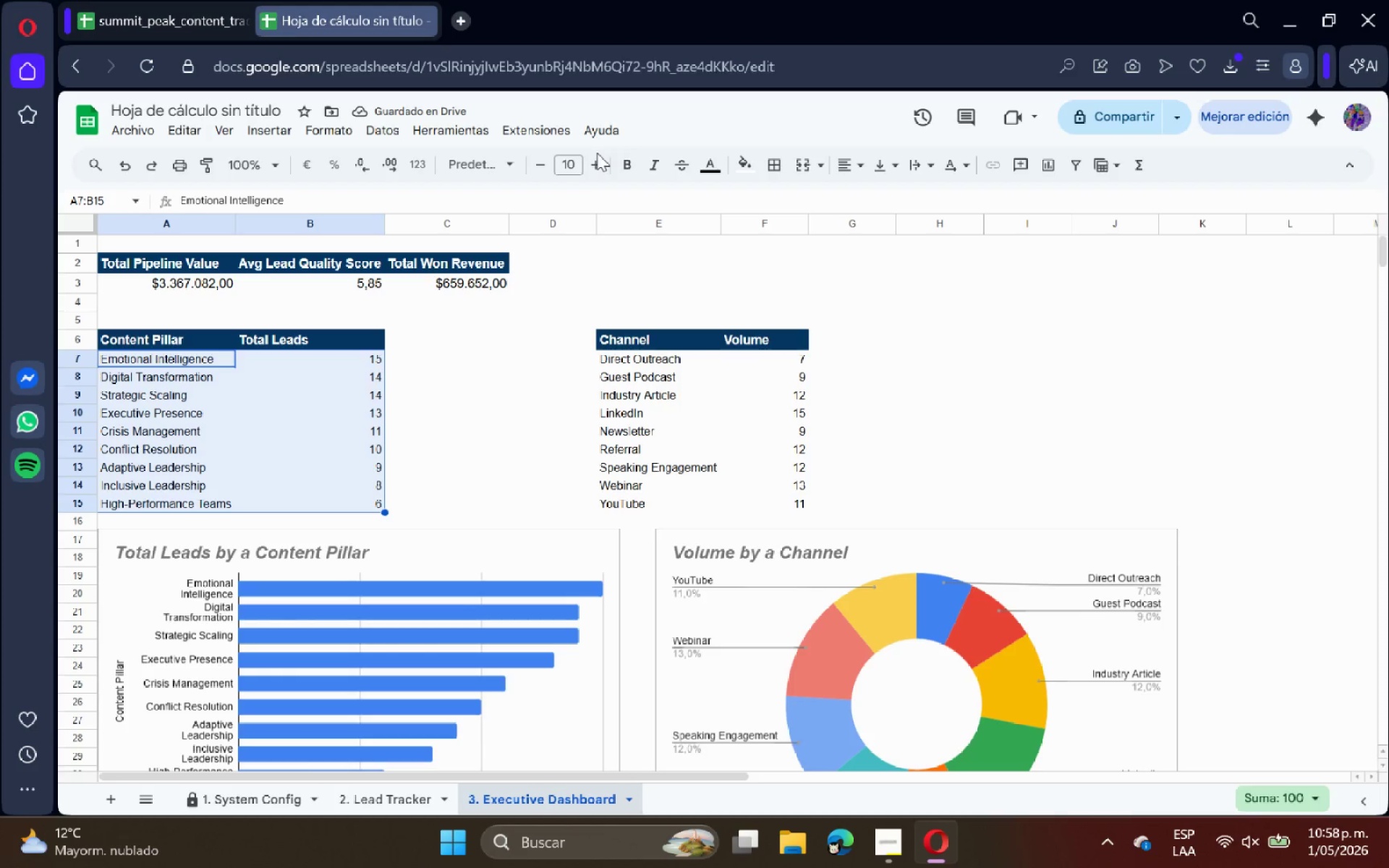 
left_click([598, 157])
 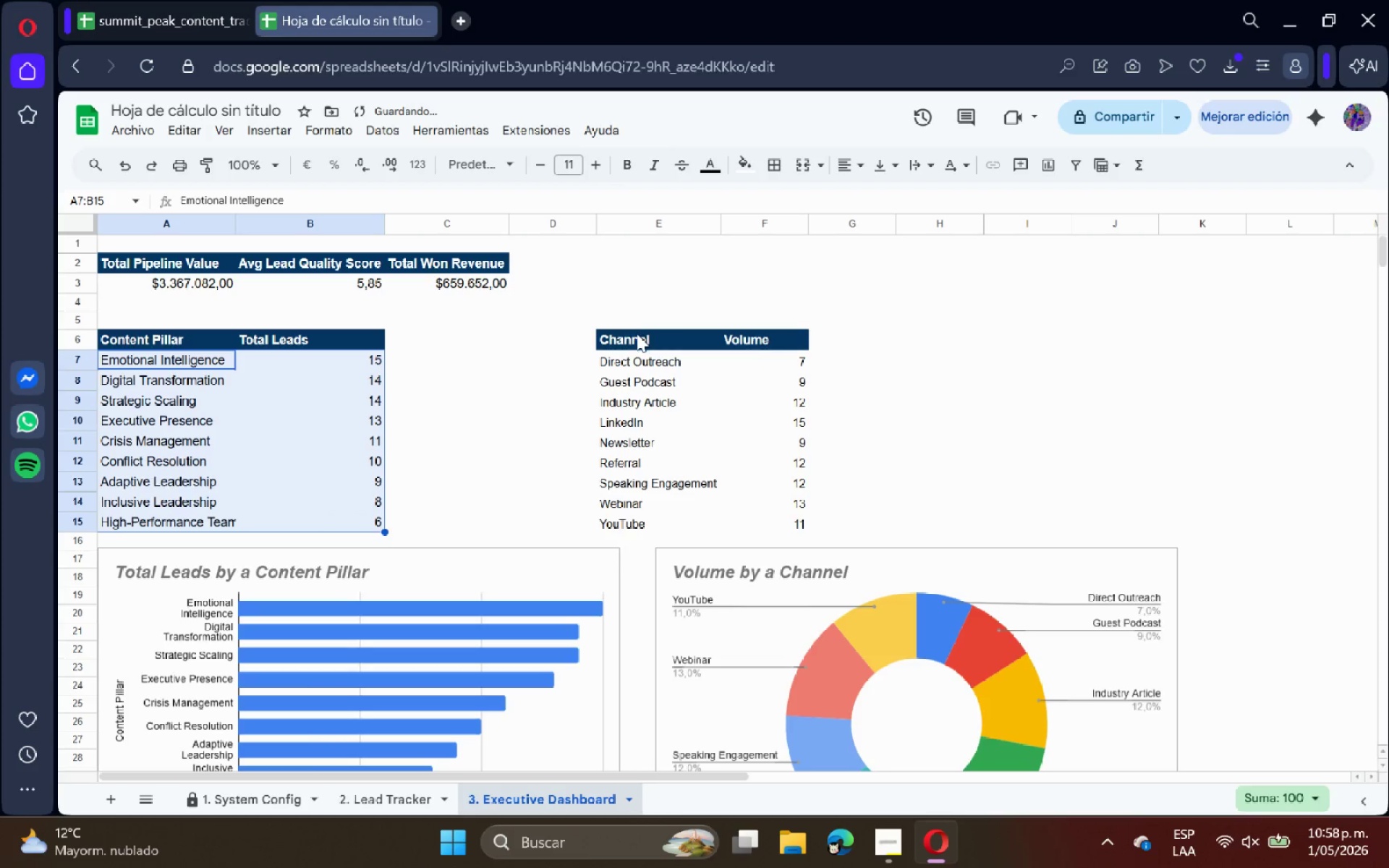 
left_click([561, 383])
 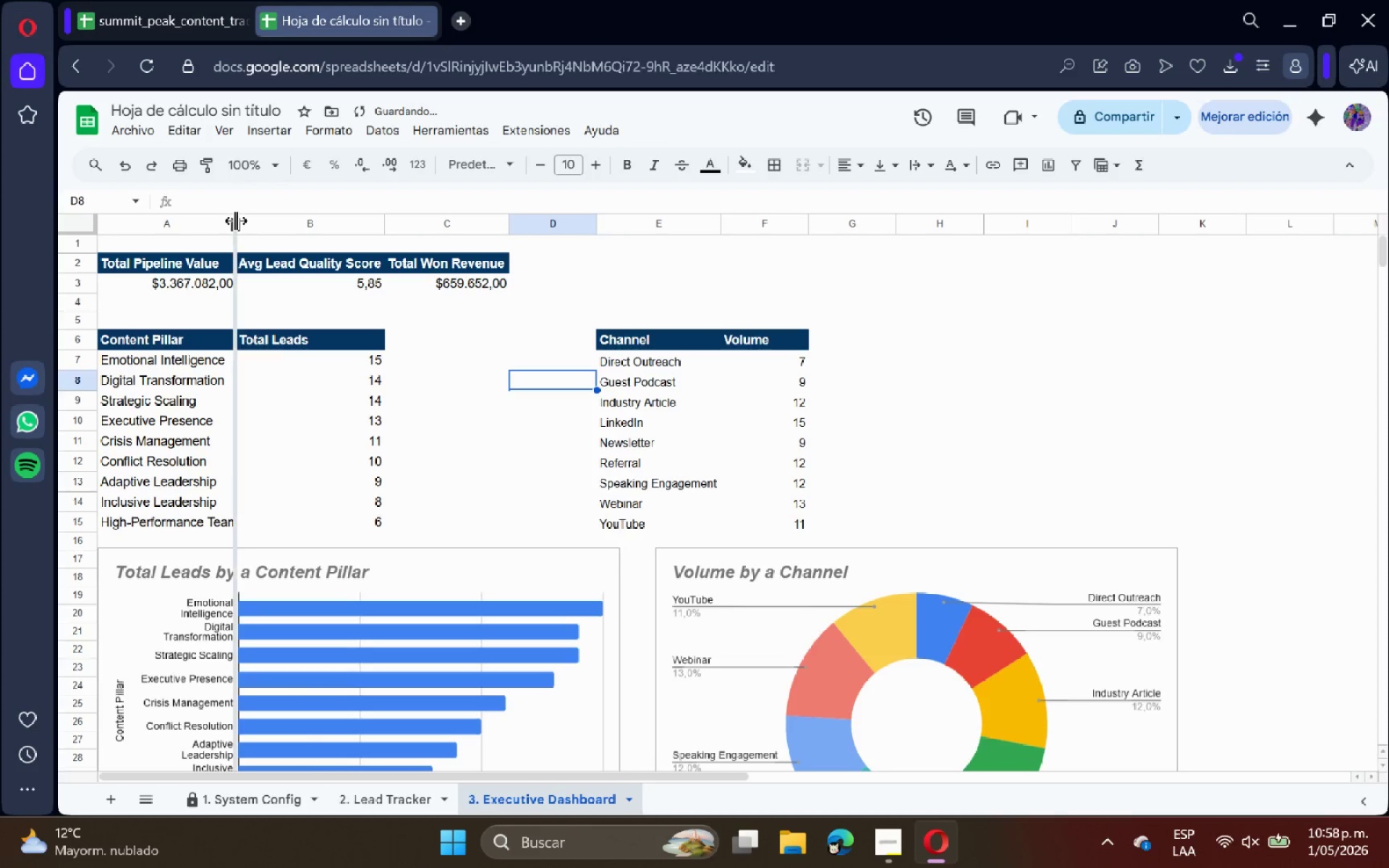 
double_click([236, 221])
 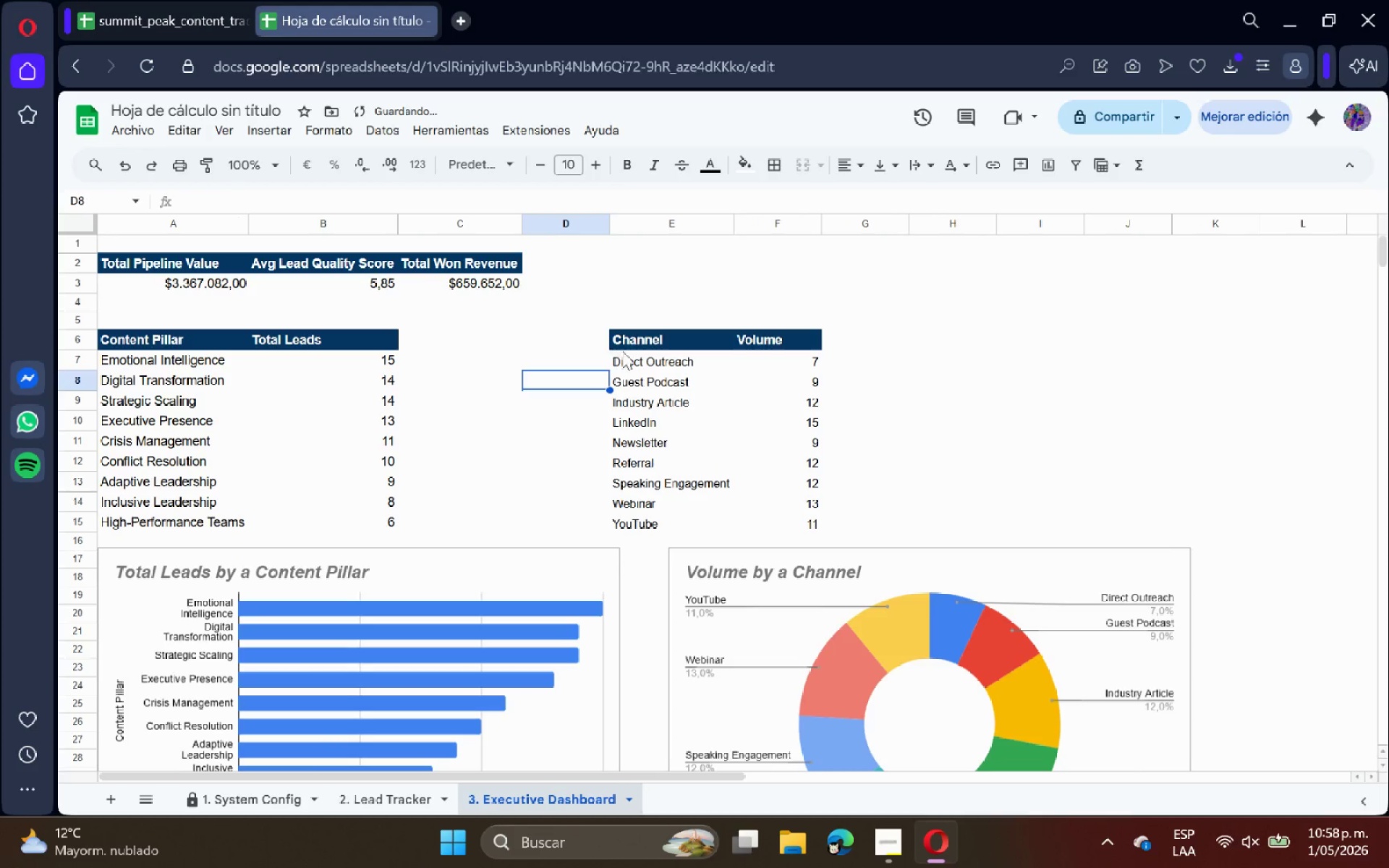 
left_click_drag(start_coordinate=[648, 362], to_coordinate=[800, 520])
 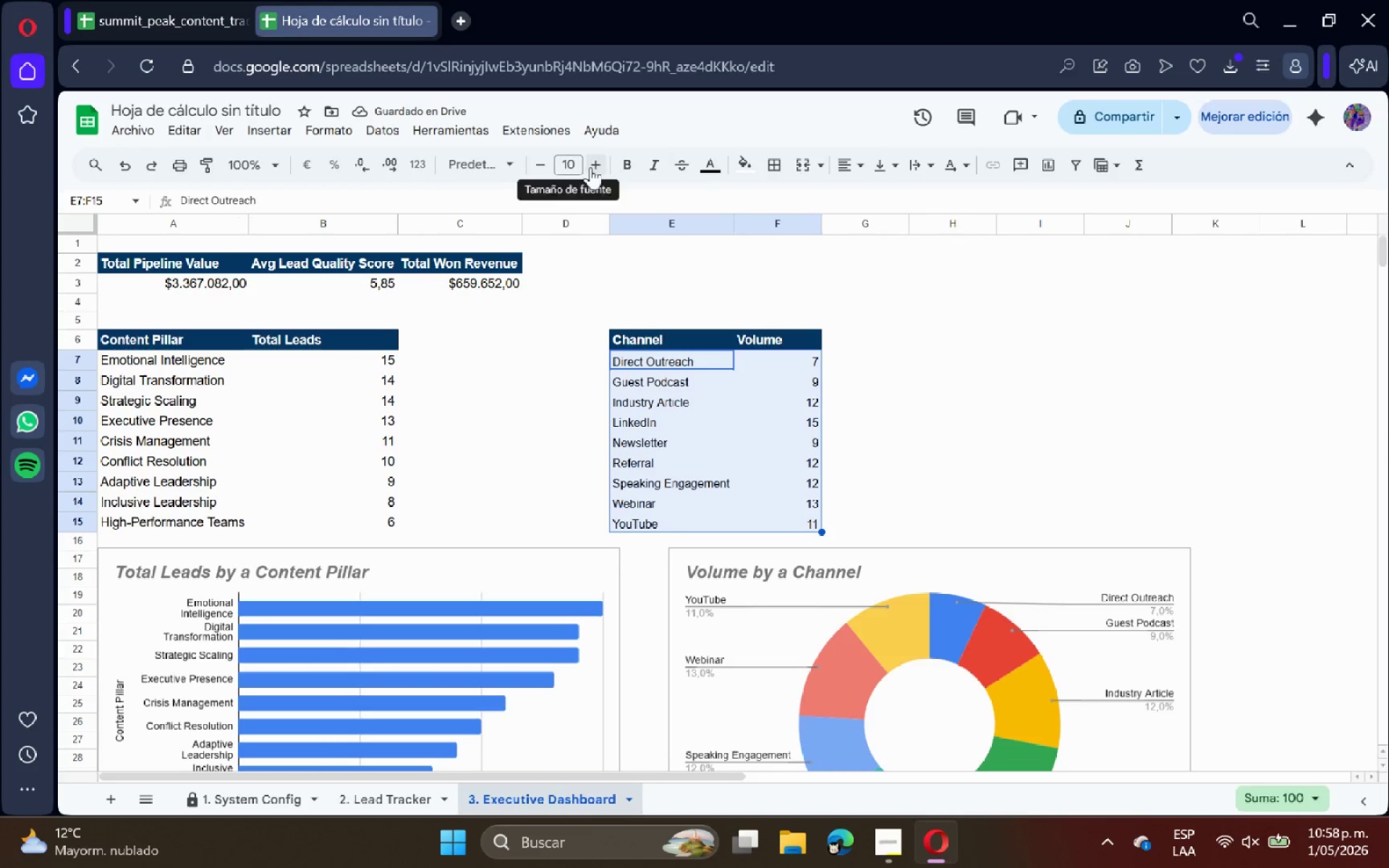 
left_click([595, 167])
 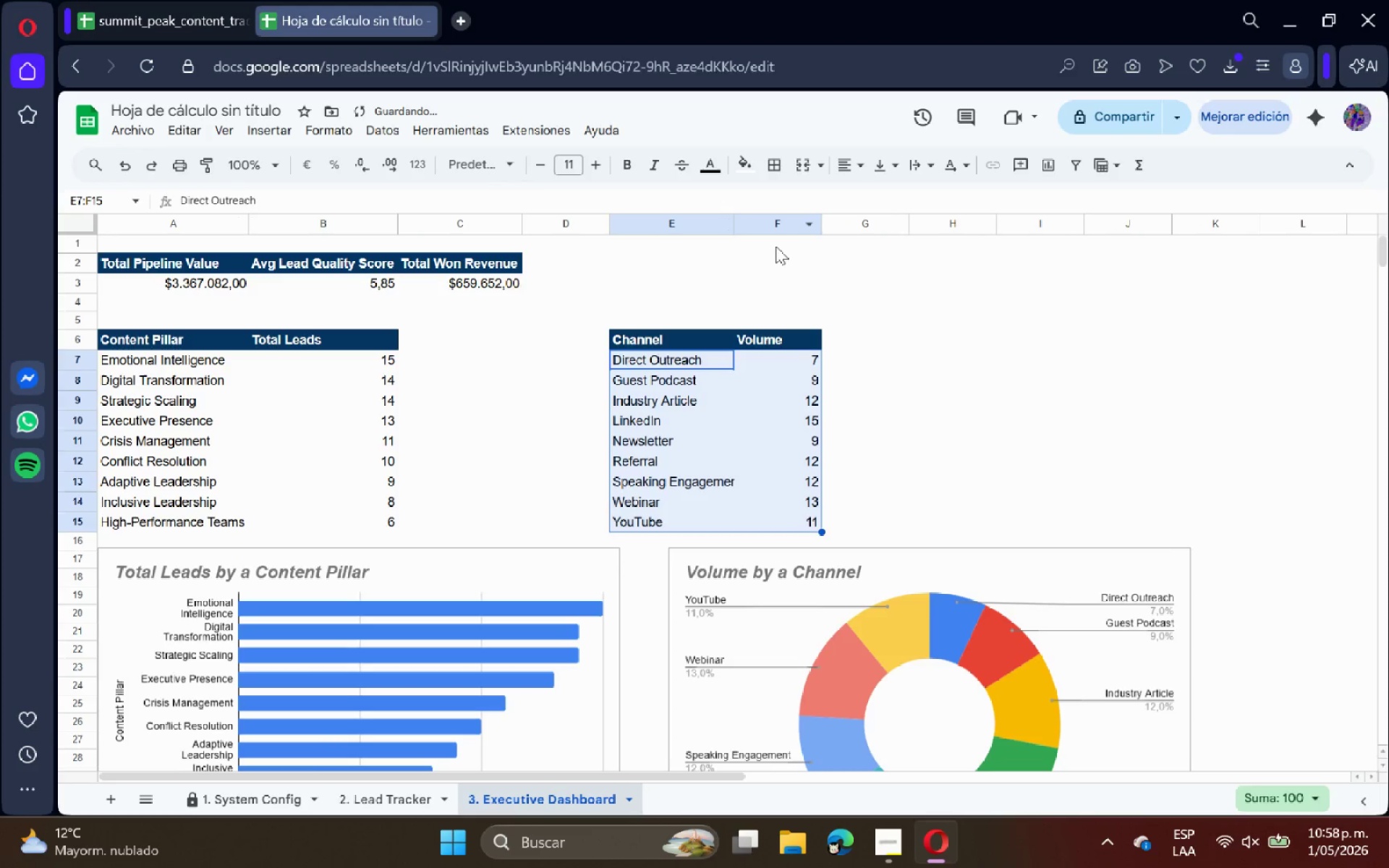 
left_click([817, 265])
 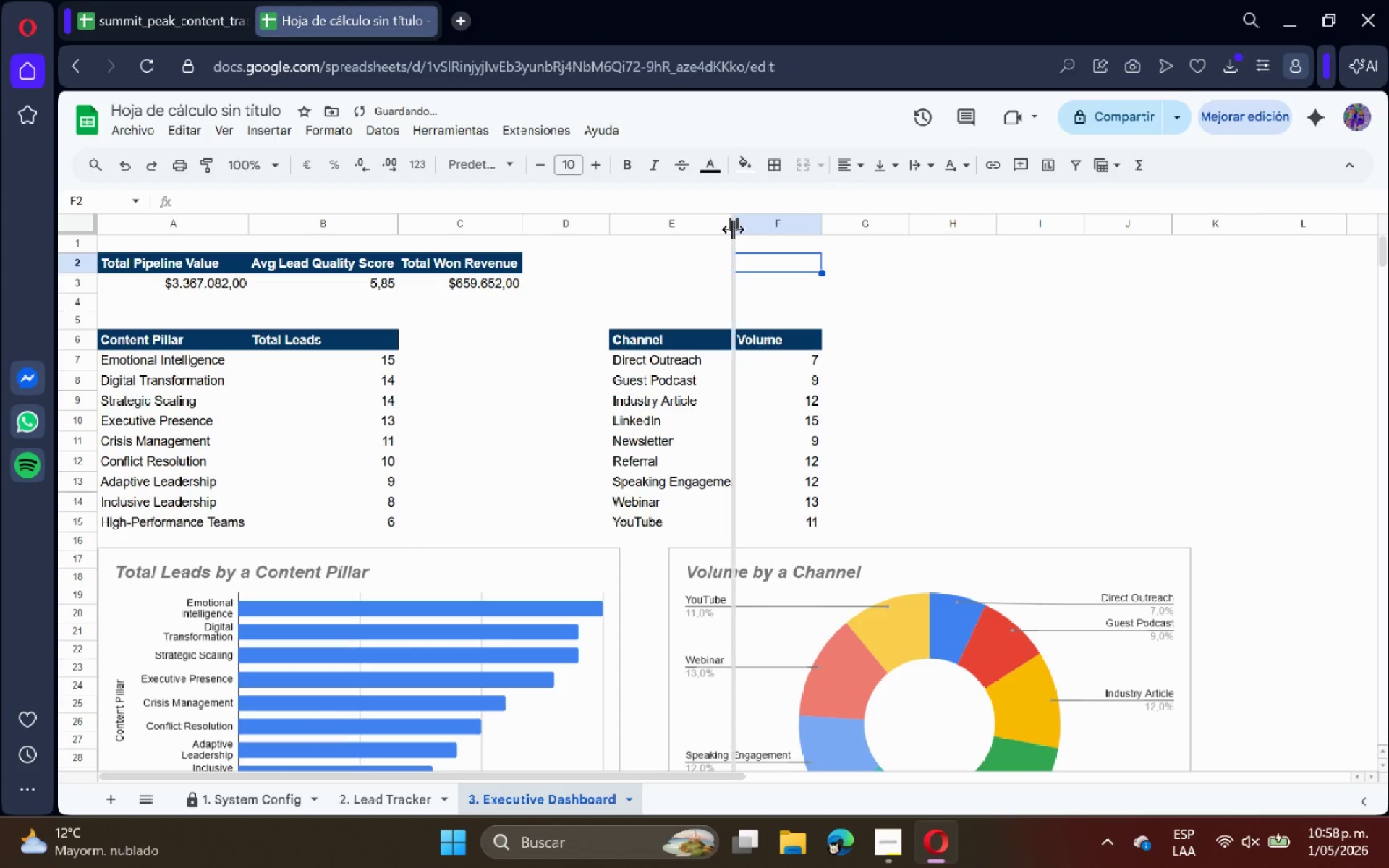 
double_click([733, 229])
 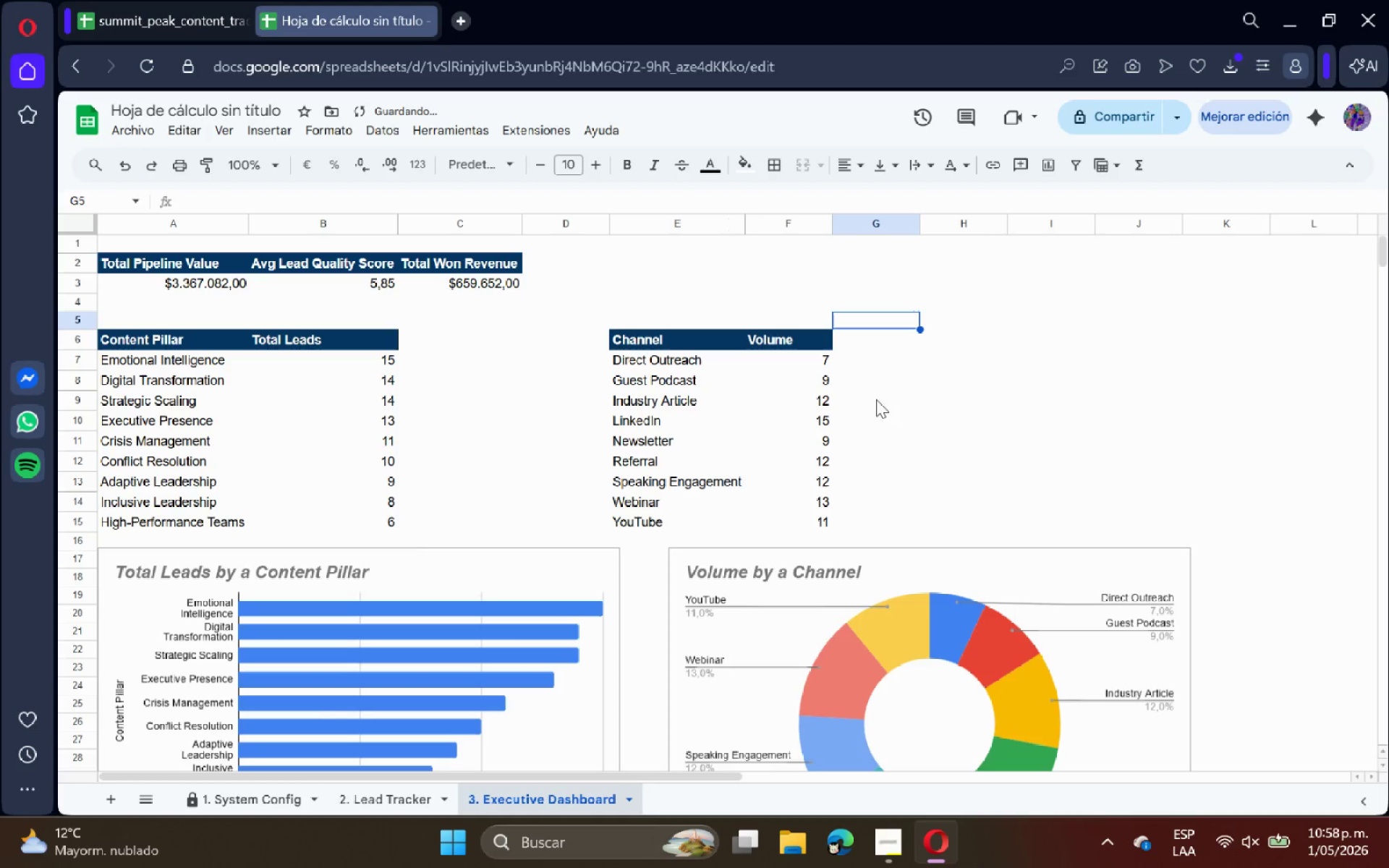 
scroll: coordinate [847, 503], scroll_direction: up, amount: 3.0
 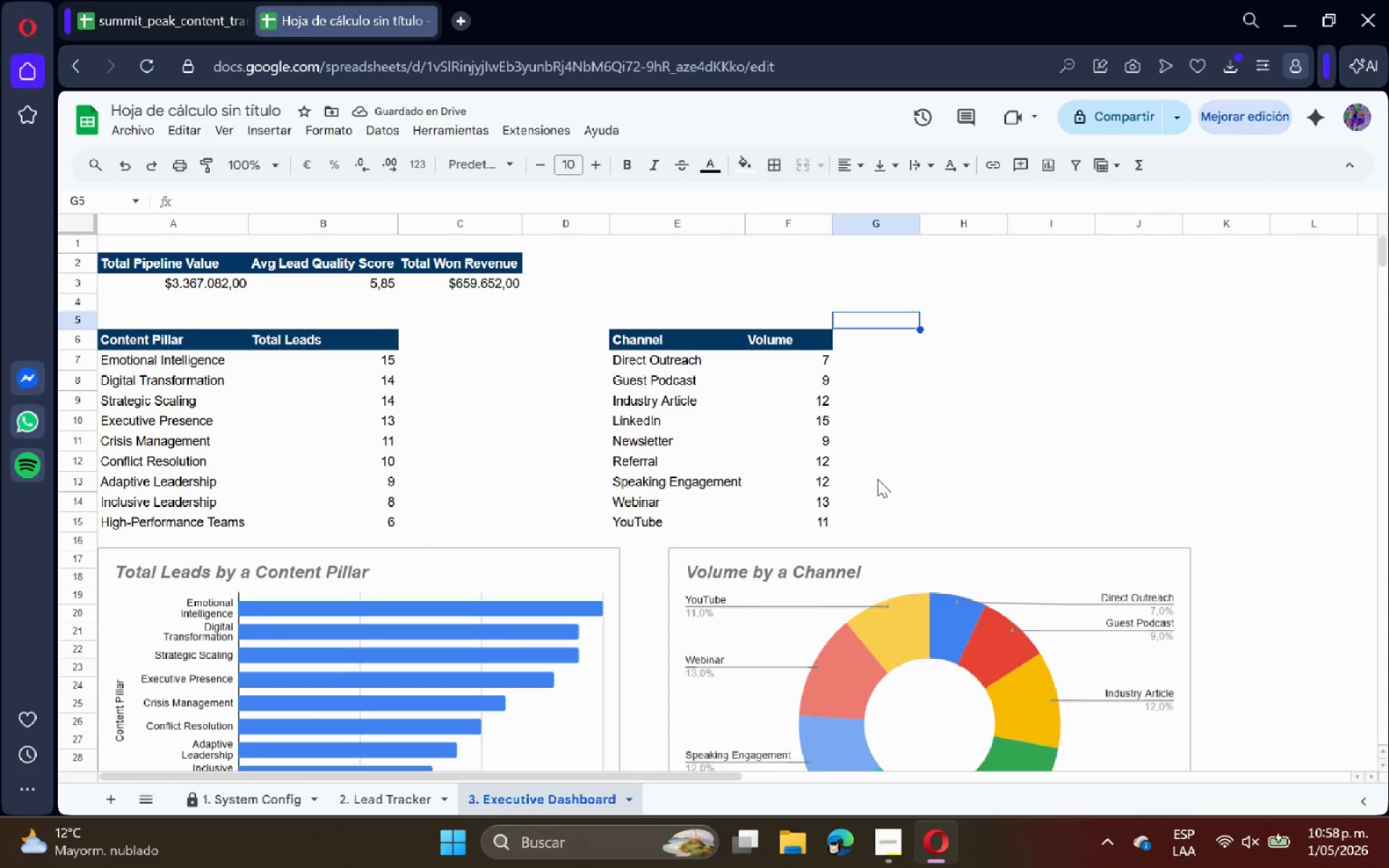 
wait(7.62)
 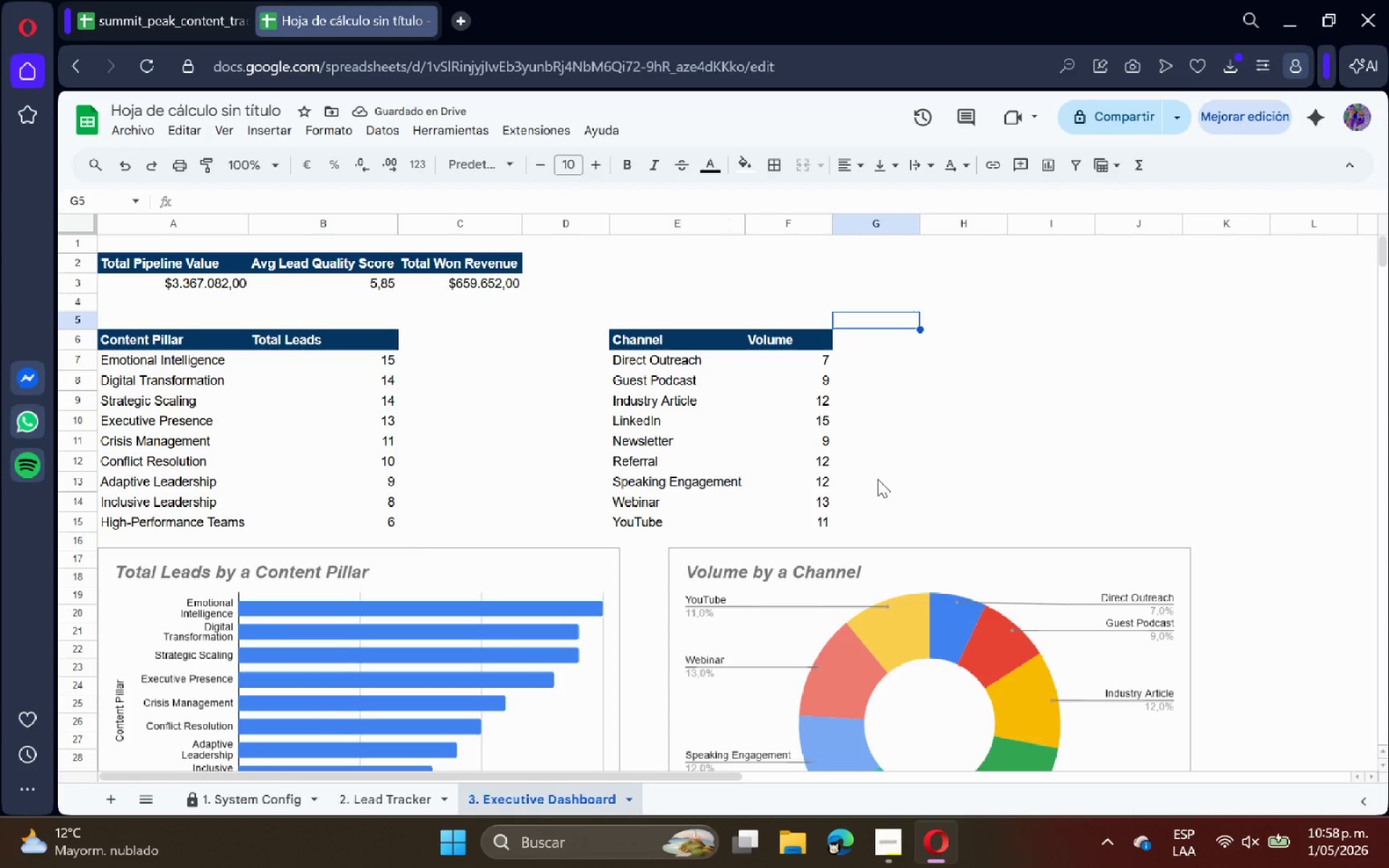 
left_click([260, 793])
 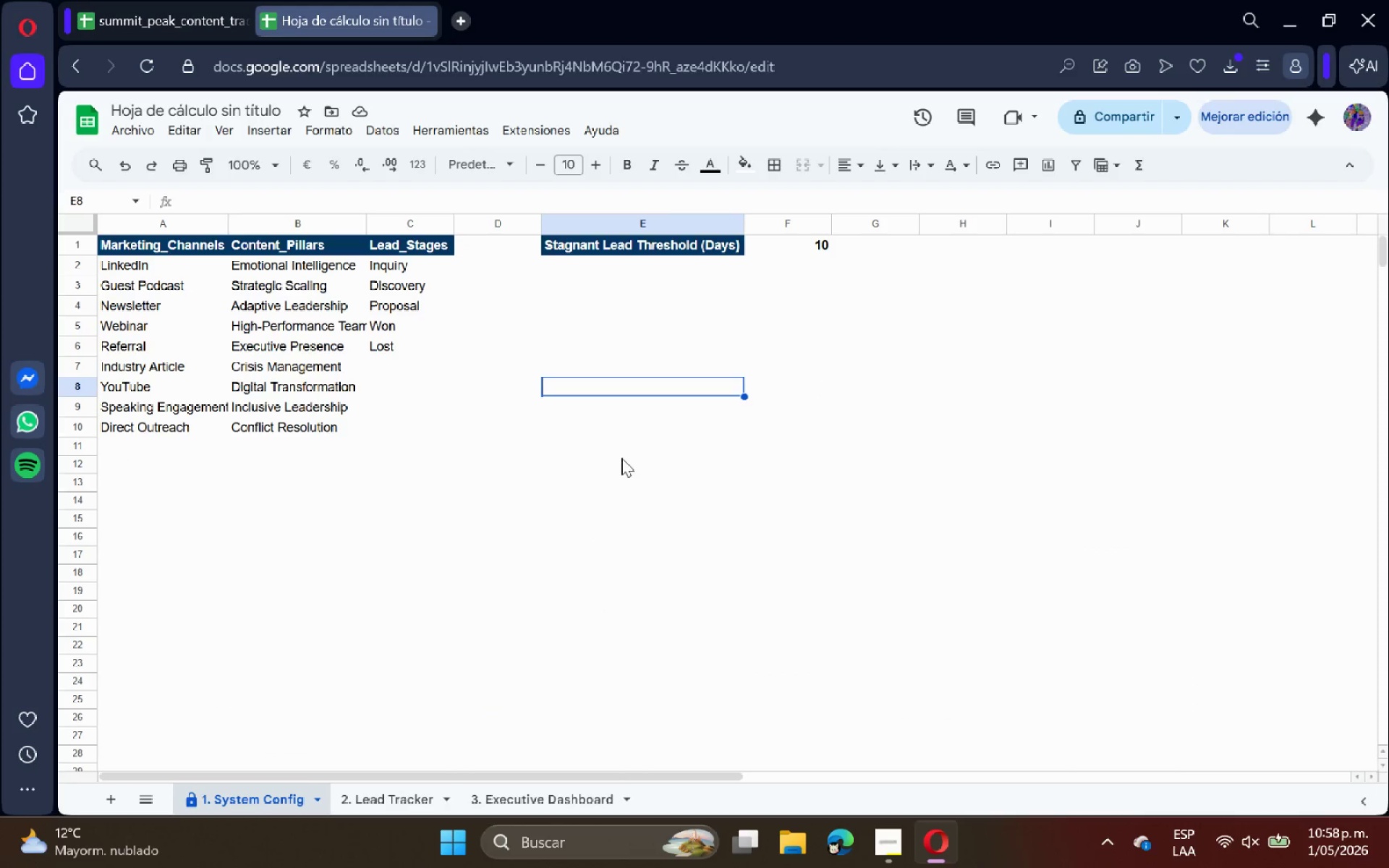 
scroll: coordinate [629, 443], scroll_direction: up, amount: 2.0
 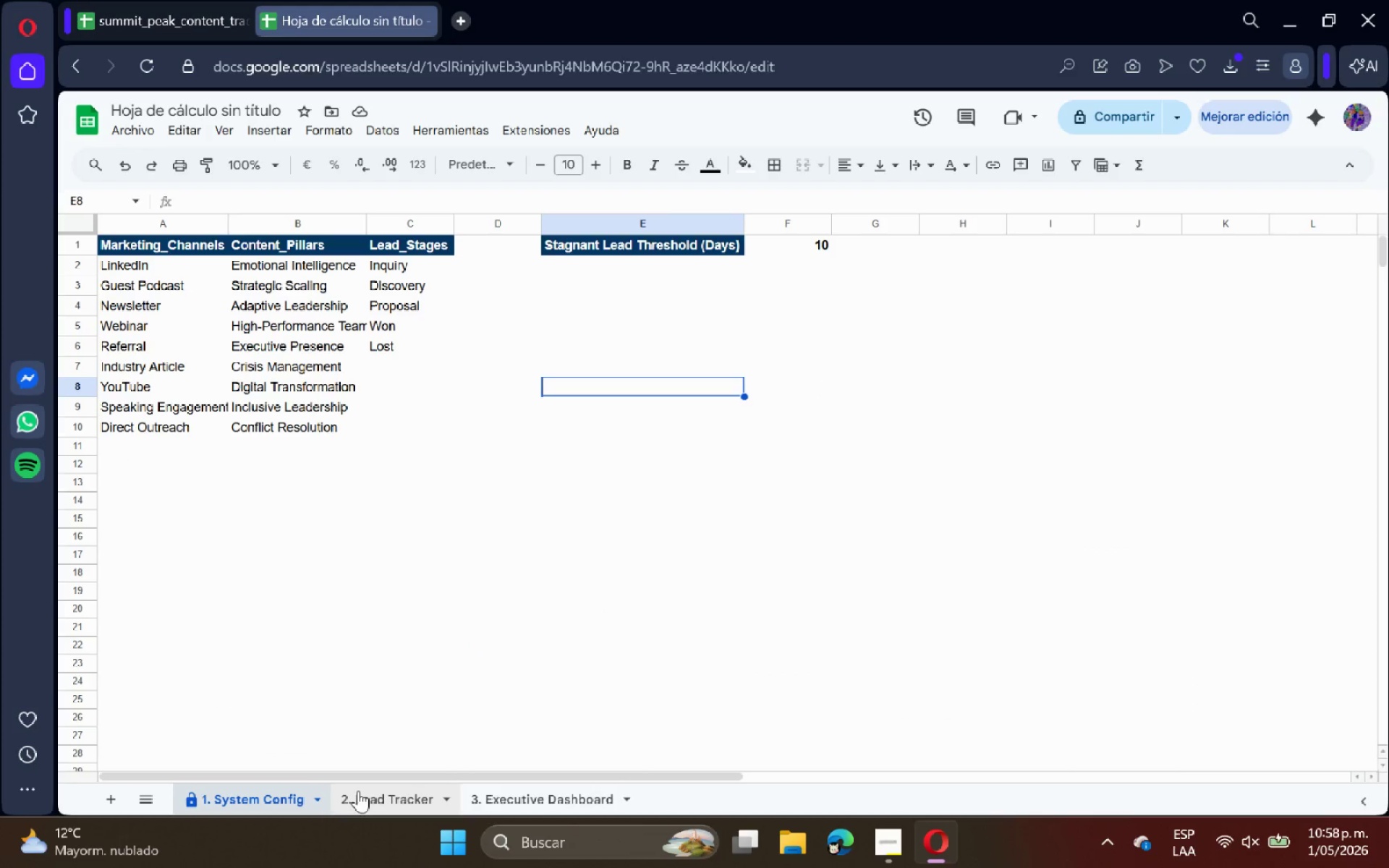 
left_click([358, 791])
 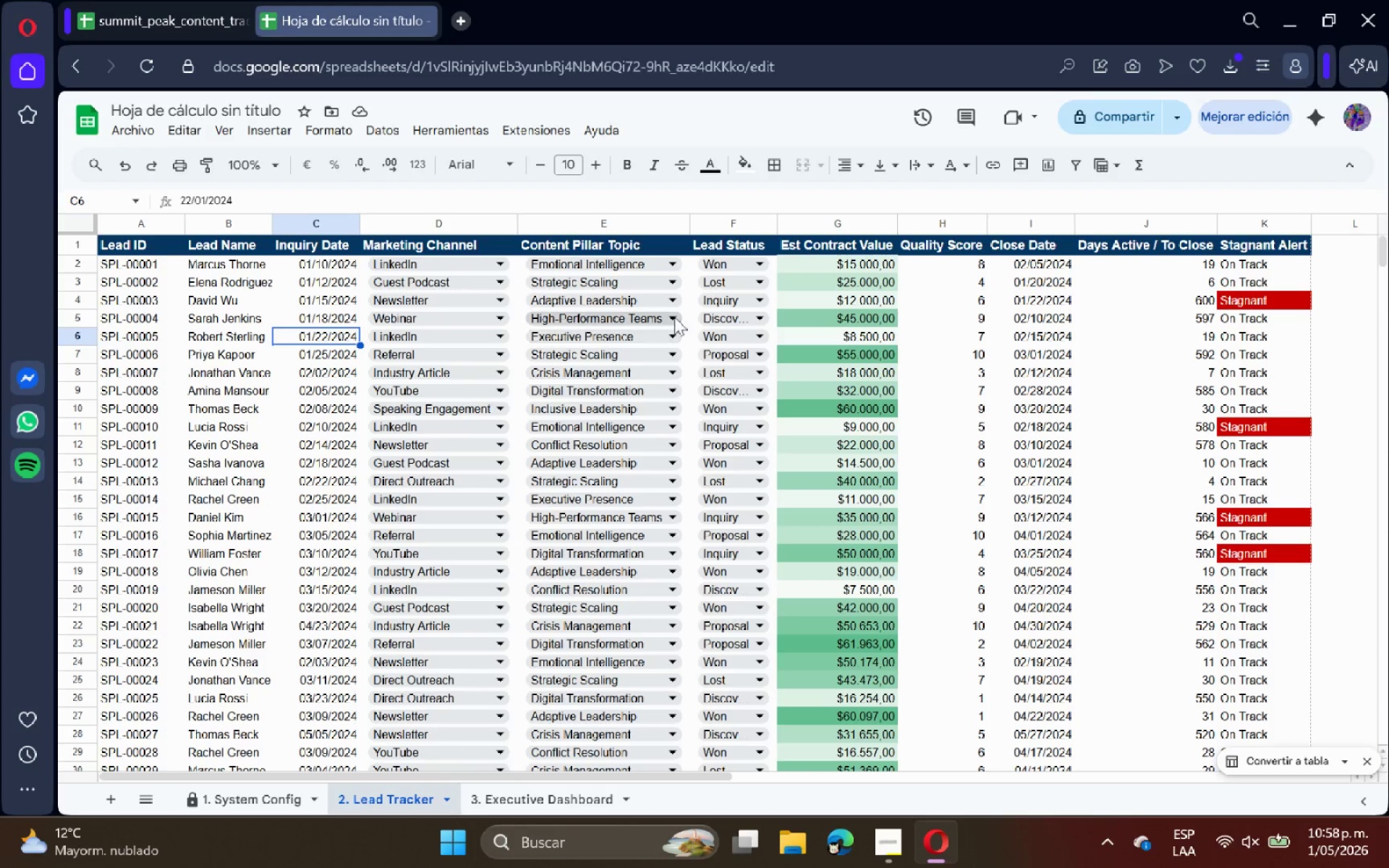 
scroll: coordinate [813, 270], scroll_direction: up, amount: 3.0
 